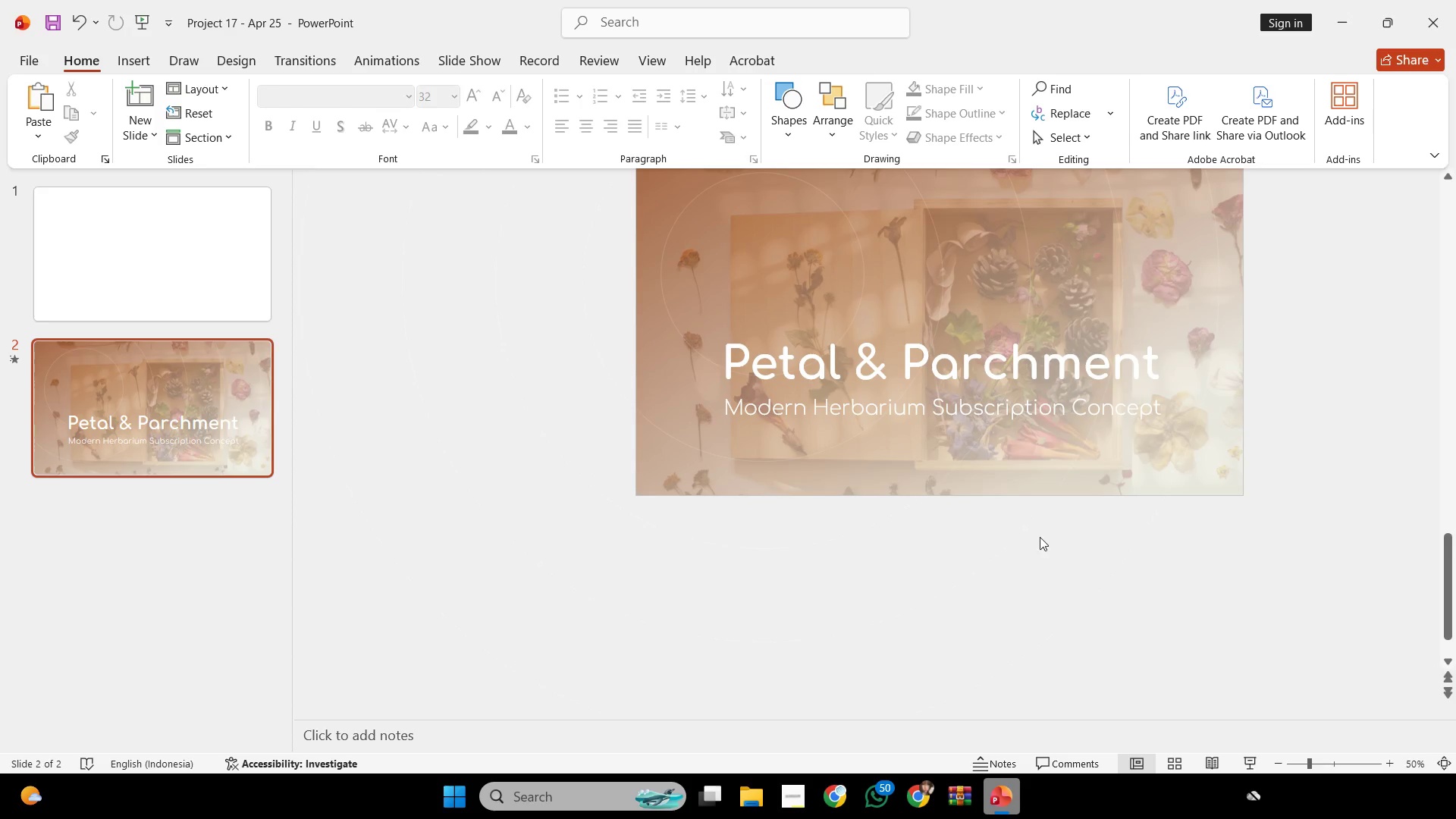 
hold_key(key=ShiftLeft, duration=1.22)
 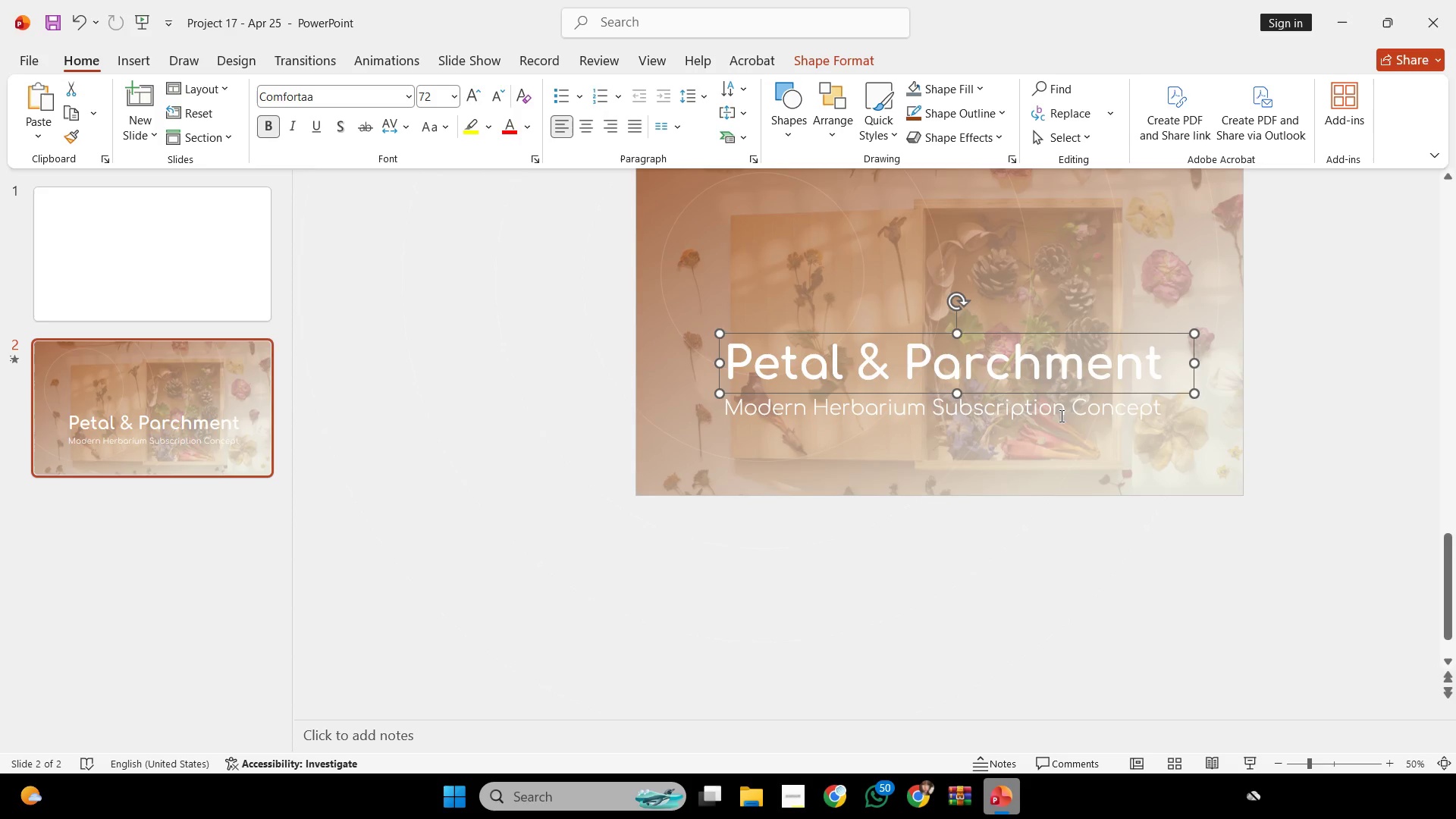 
key(Control+Z)
 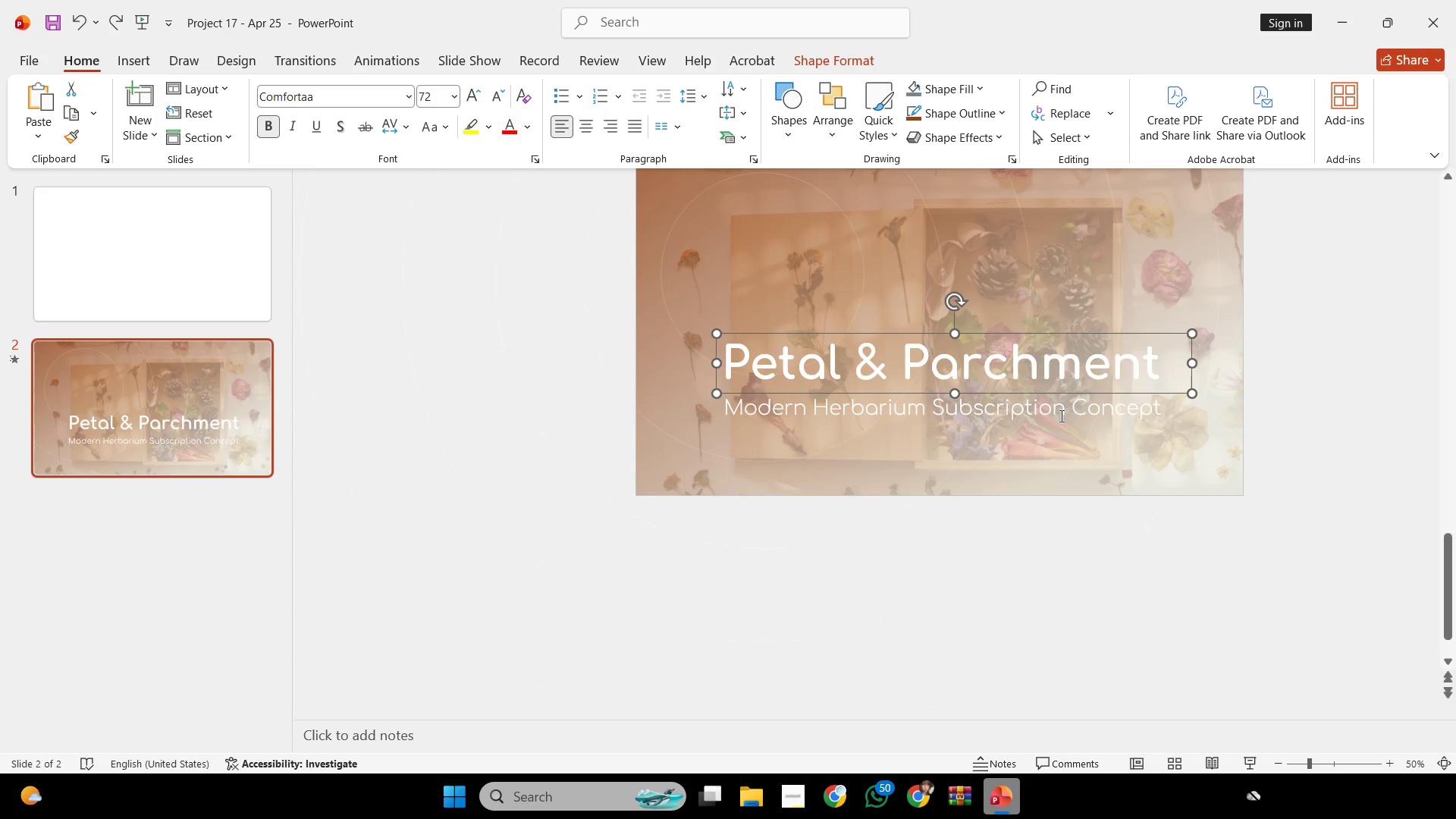 
key(Shift+ShiftLeft)
 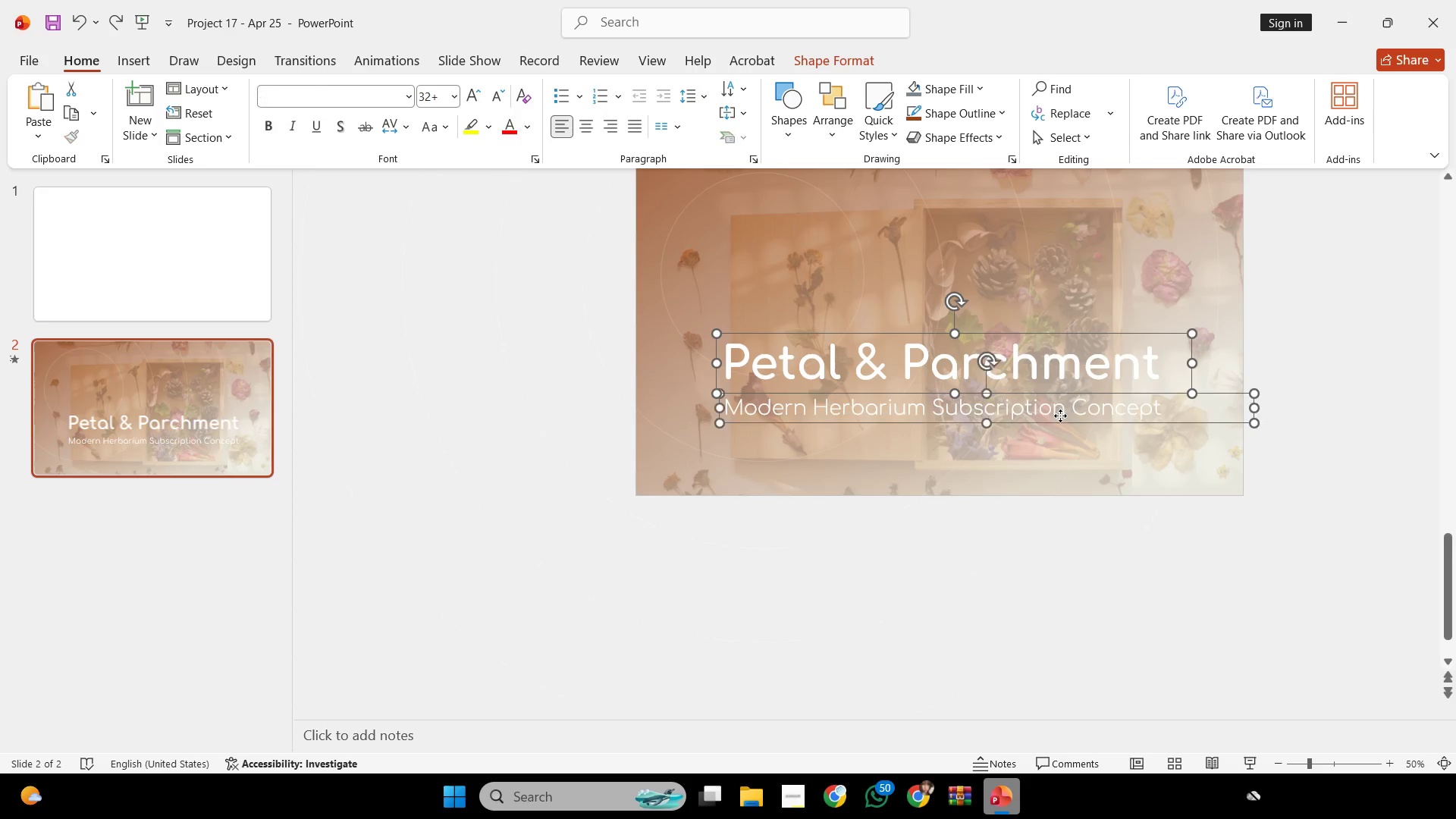 
left_click([1060, 416])
 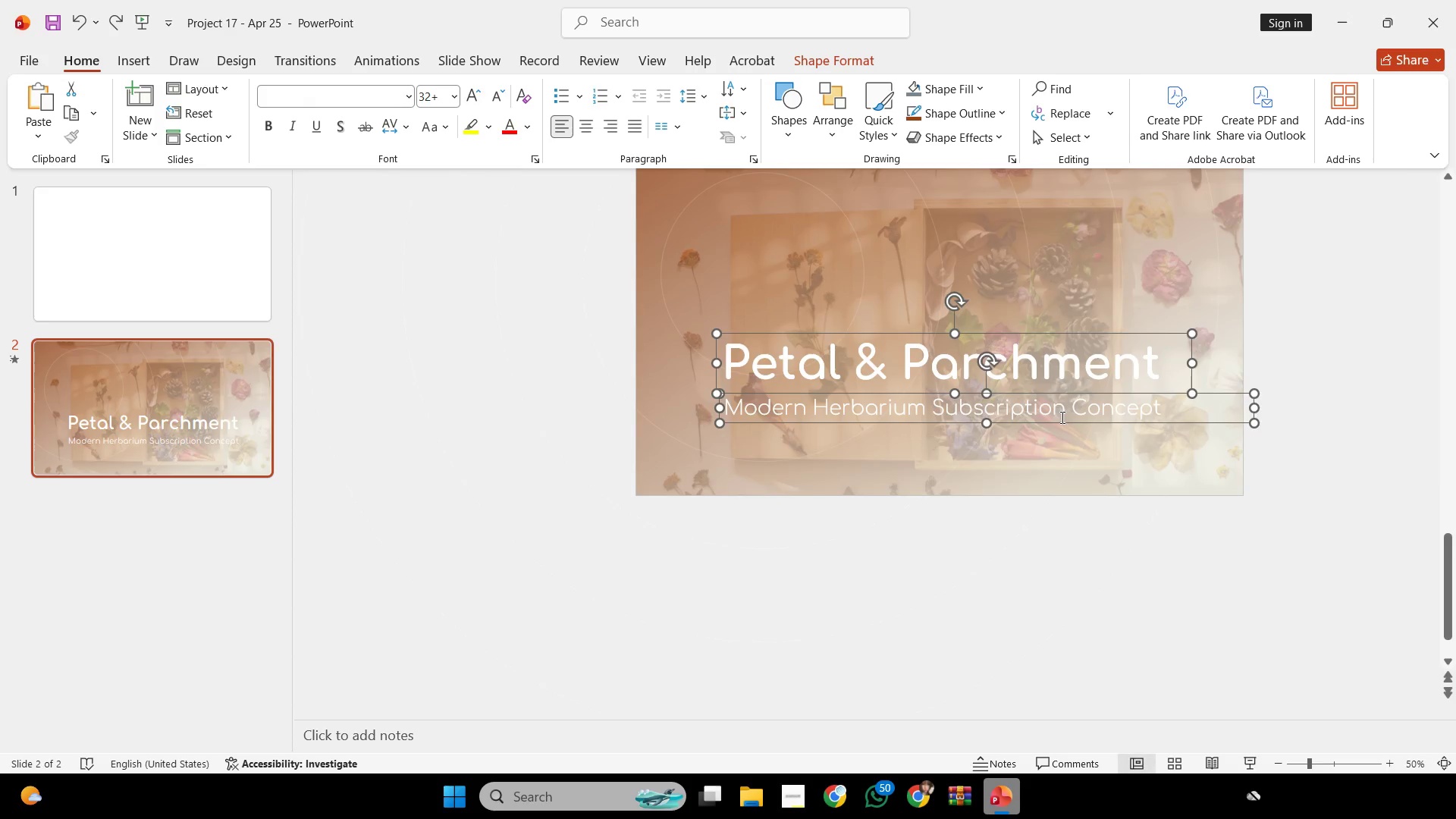 
hold_key(key=ControlLeft, duration=0.34)
scroll: coordinate [1061, 417], scroll_direction: up, amount: 1.0
 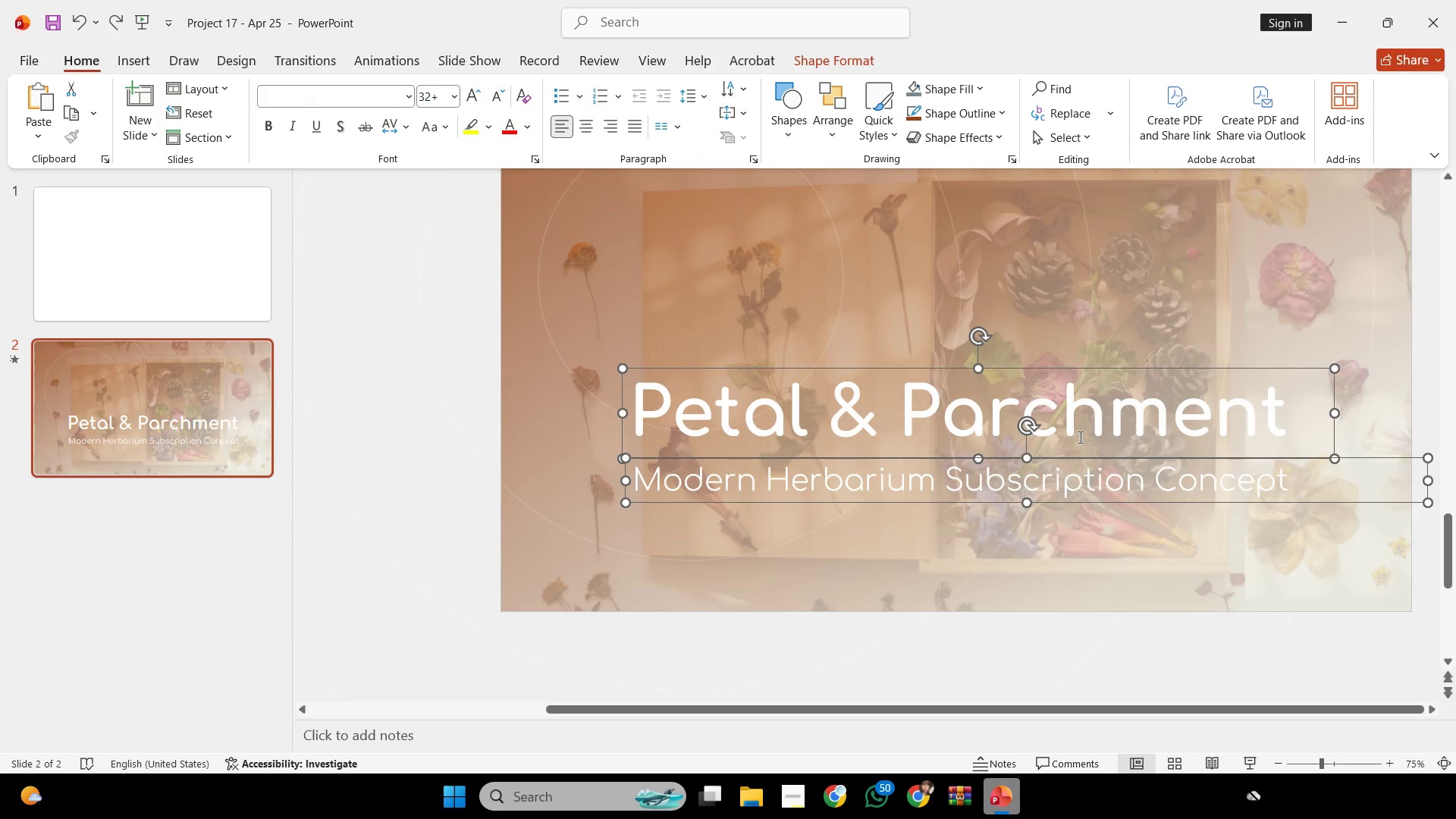 
hold_key(key=ShiftLeft, duration=2.16)
left_click_drag(start_coordinate=[1103, 419], to_coordinate=[1054, 424])
 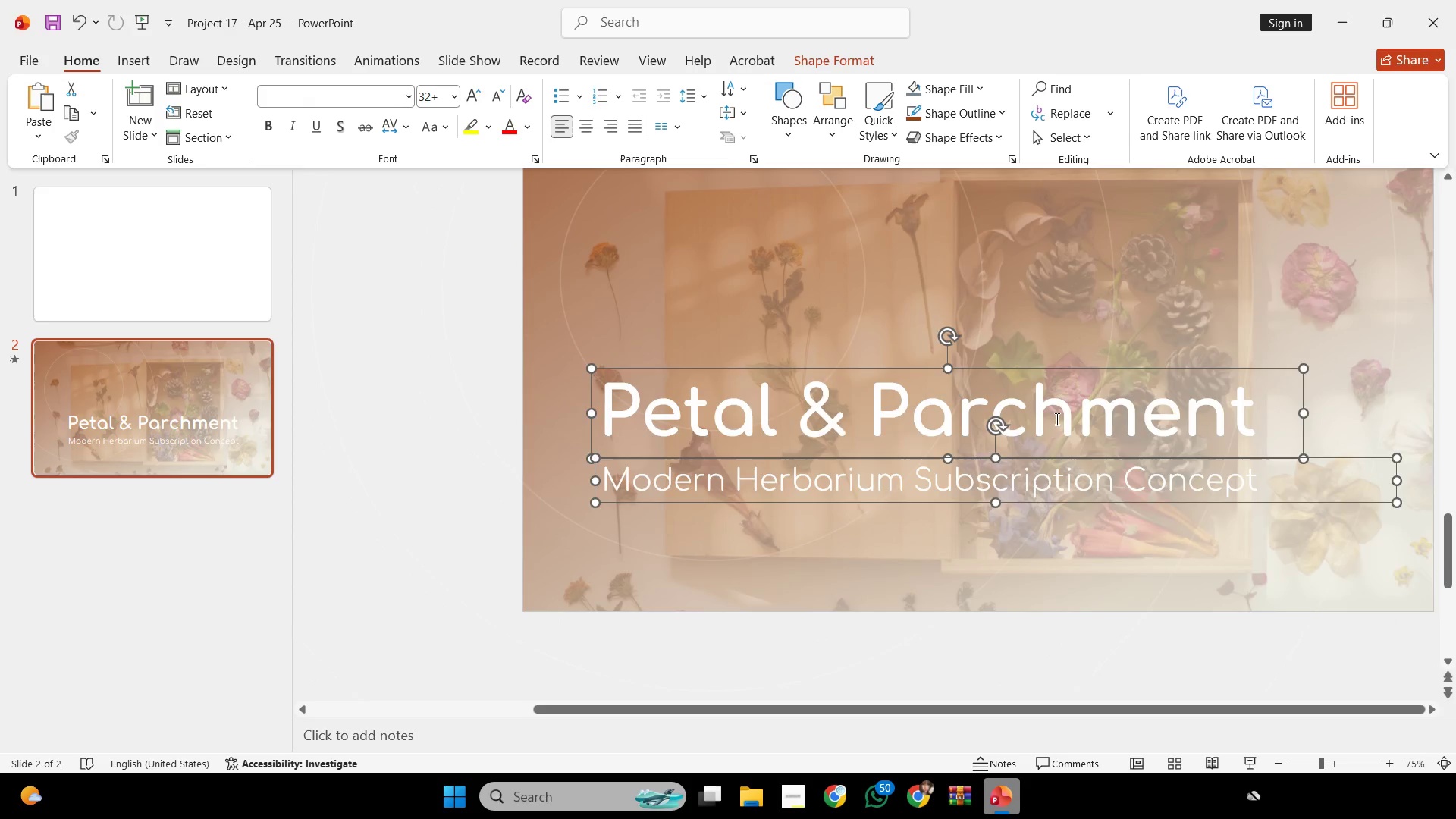 
left_click_drag(start_coordinate=[1056, 419], to_coordinate=[1044, 296])
 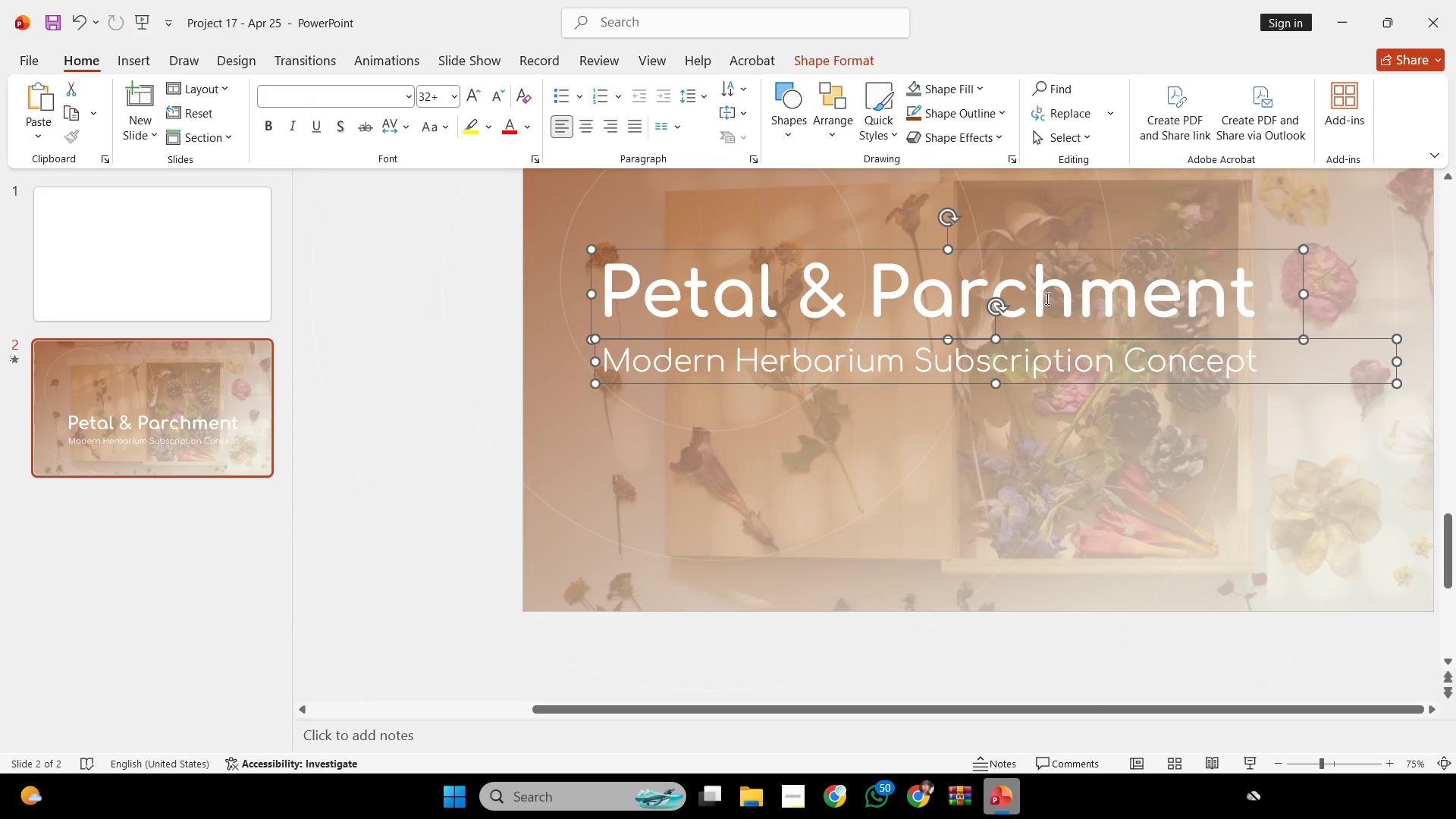 
hold_key(key=ControlLeft, duration=0.42)
scroll: coordinate [1046, 301], scroll_direction: none, amount: 0.0
 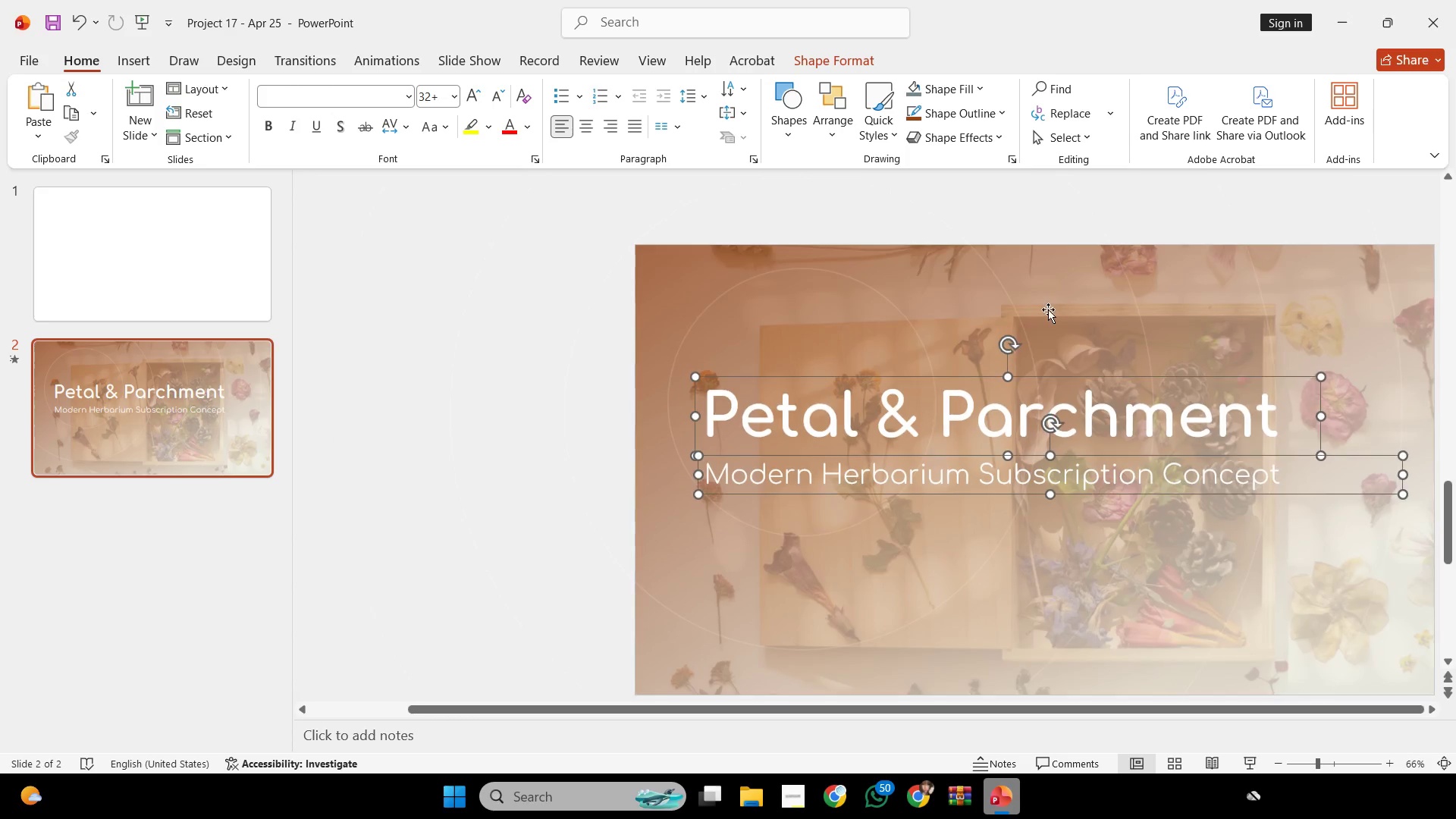 
key(Control+G)
 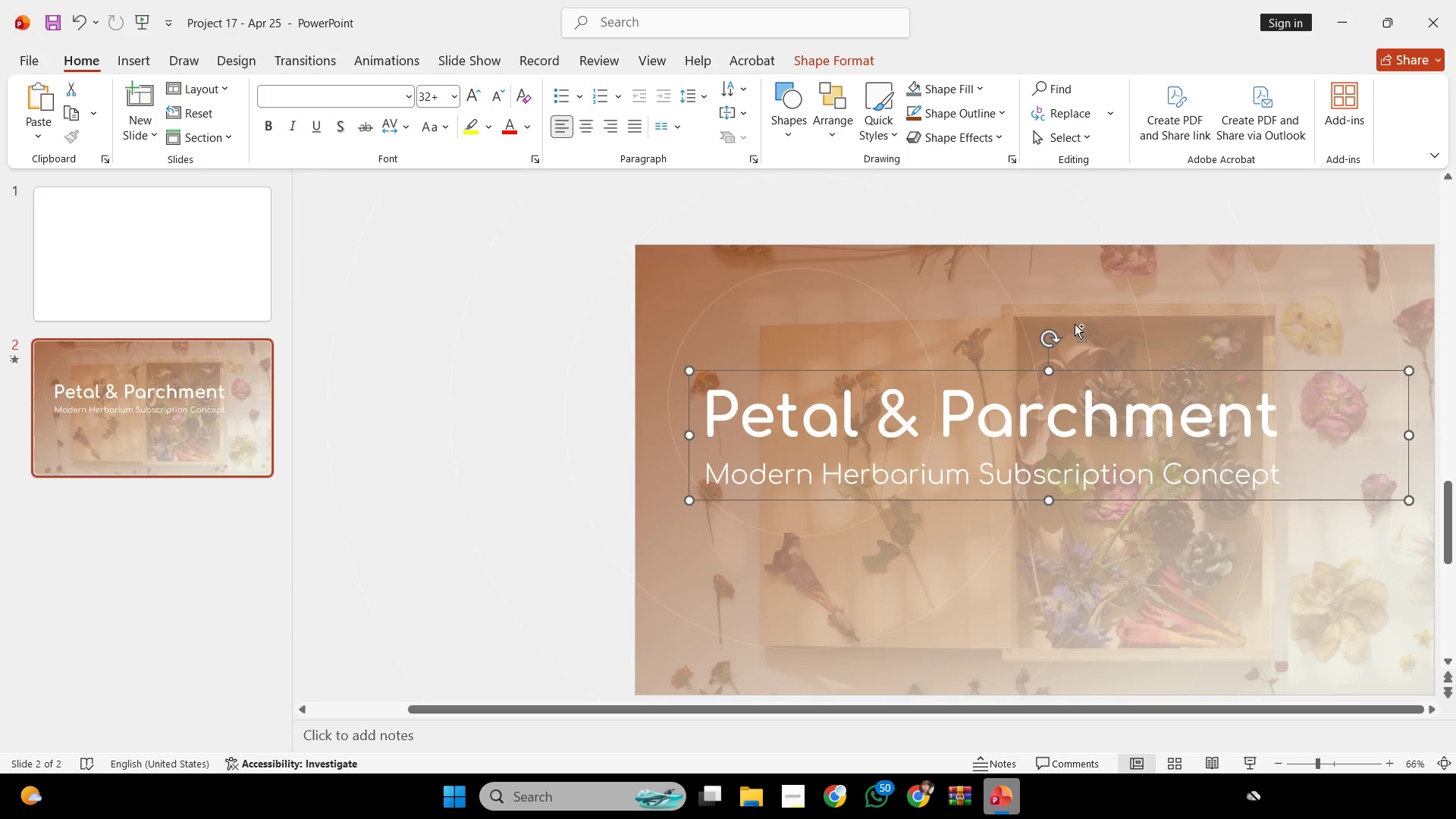 
scroll: coordinate [1076, 328], scroll_direction: down, amount: 1.0
 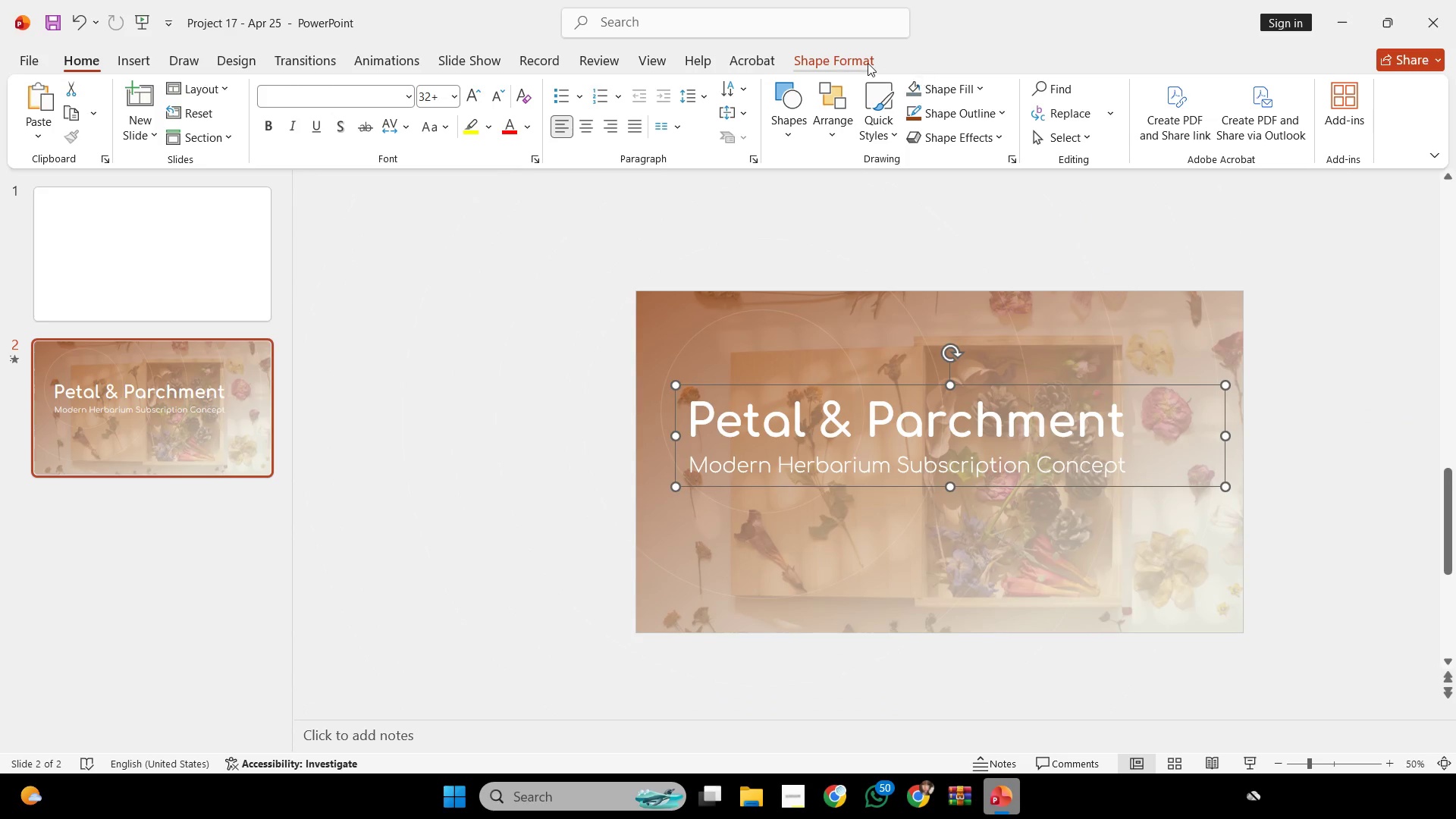 
left_click([868, 63])
 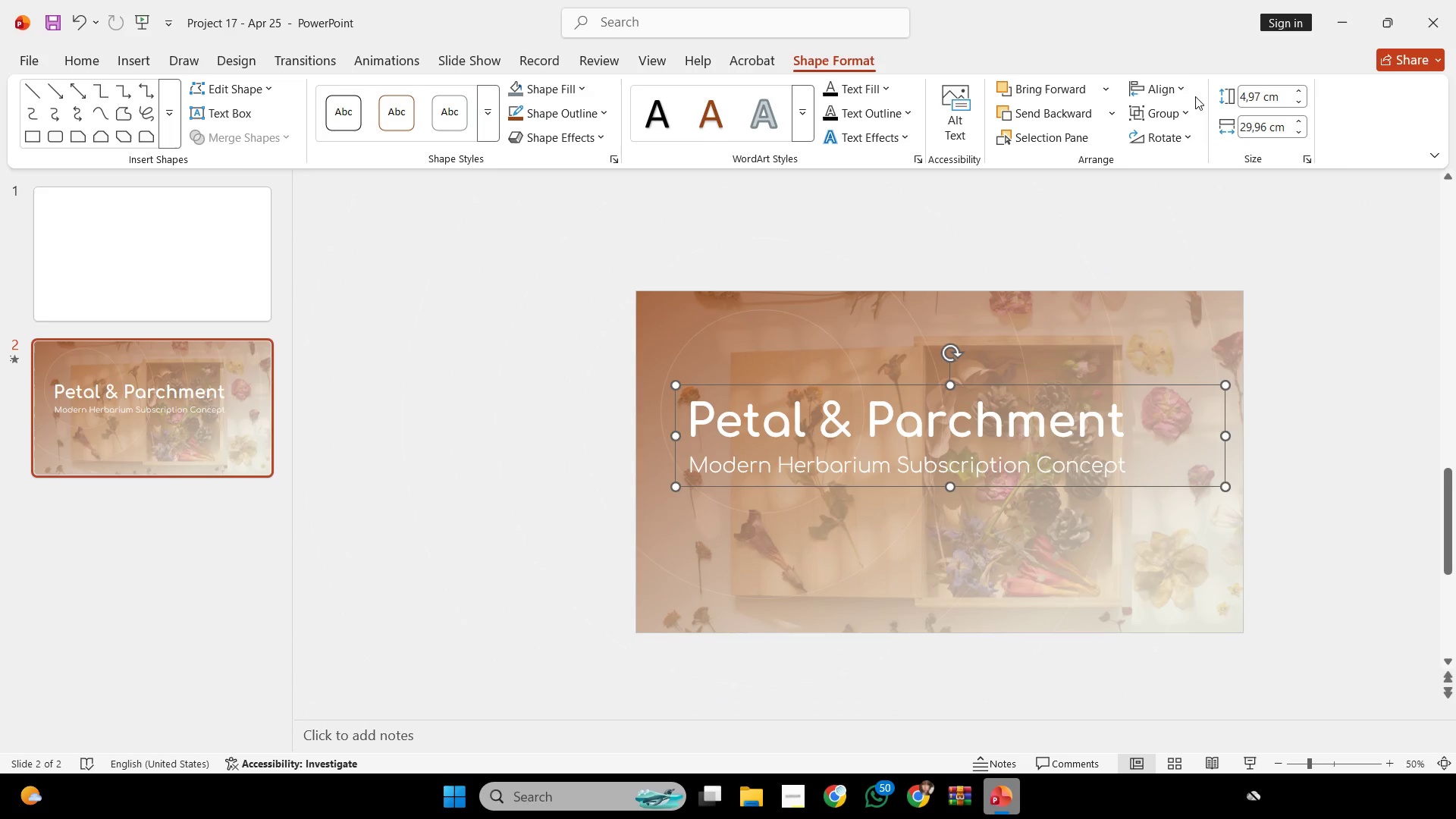 
left_click([1189, 92])
 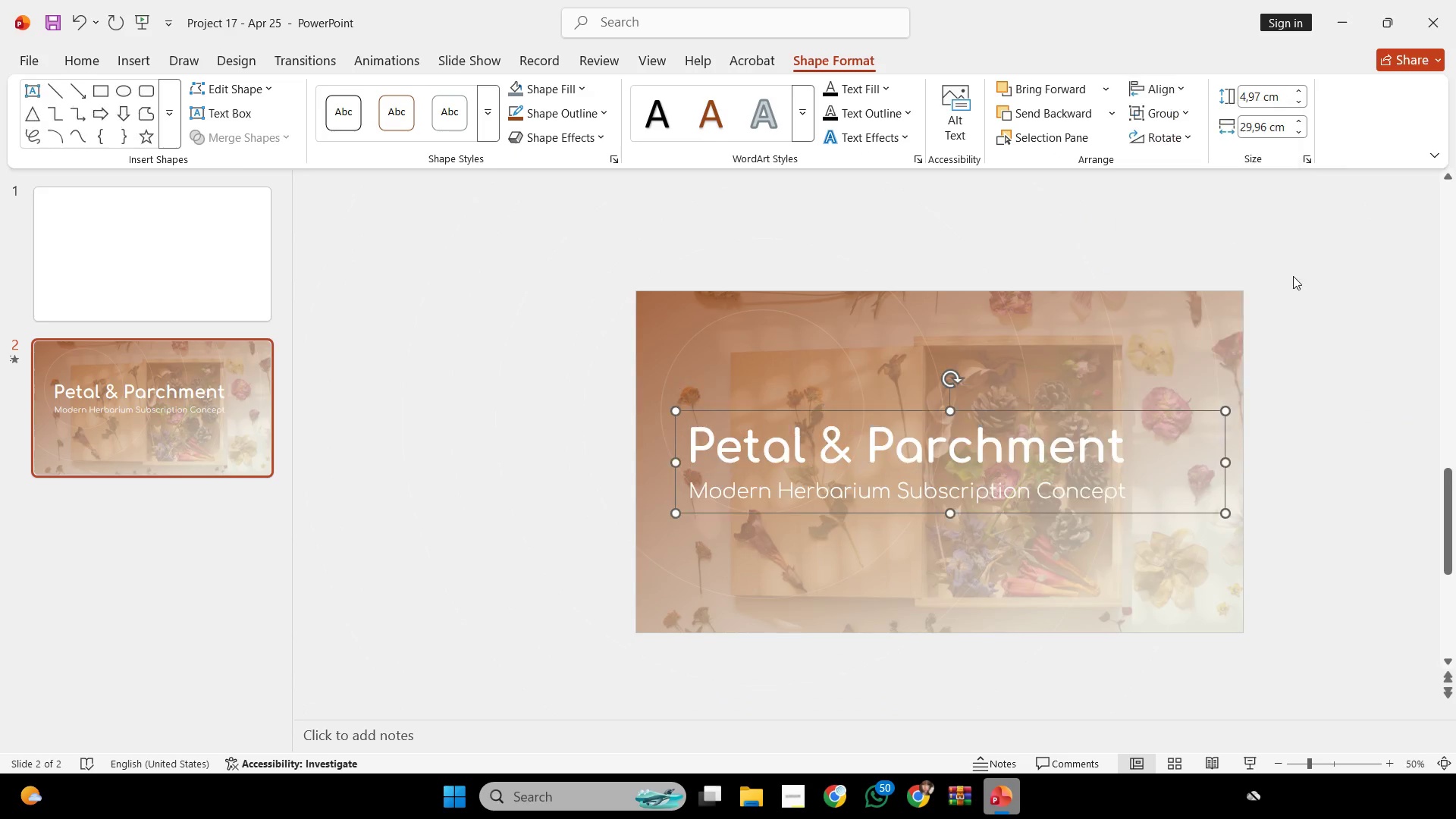 
double_click([1295, 278])
 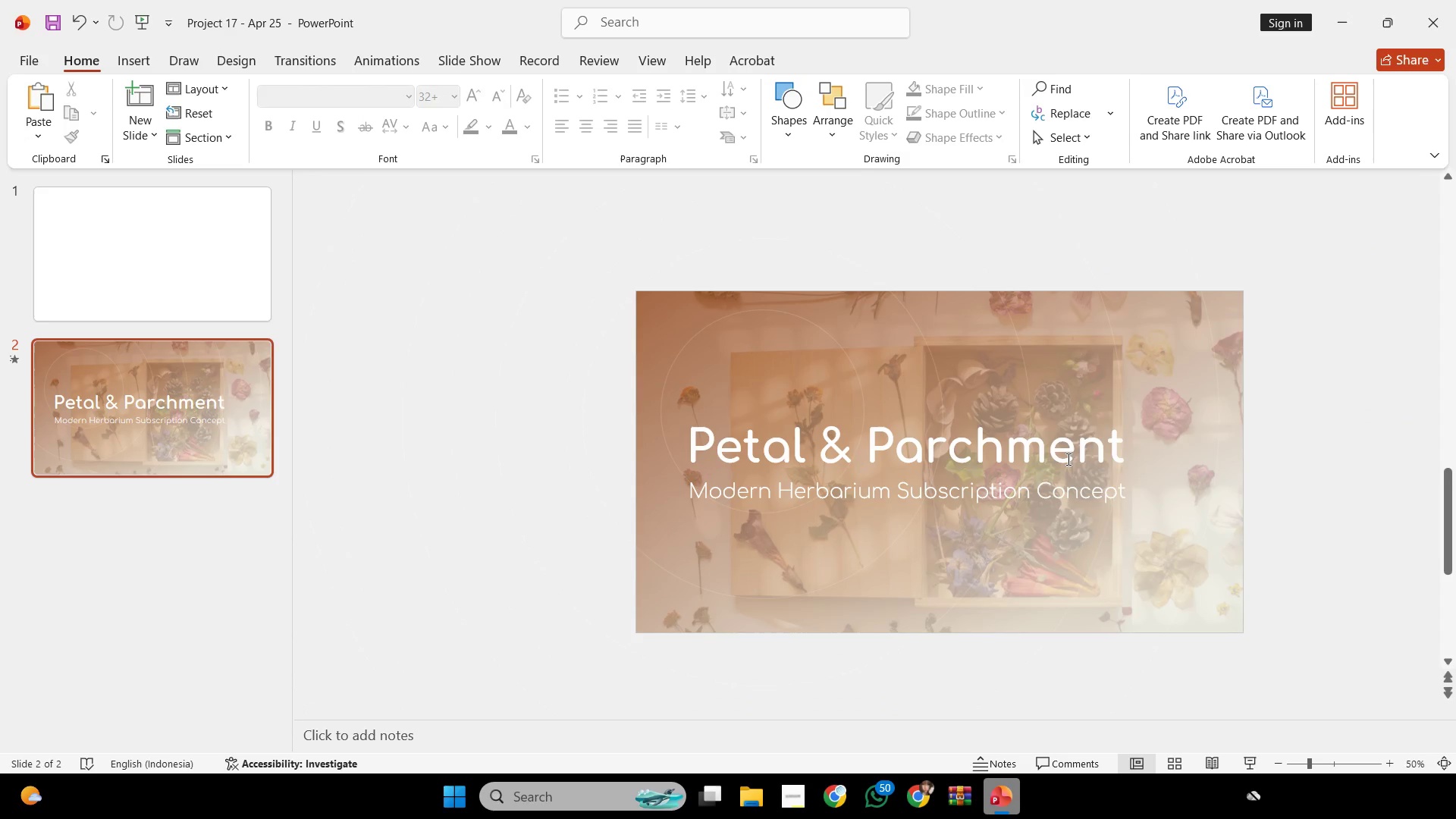 
left_click([1067, 459])
 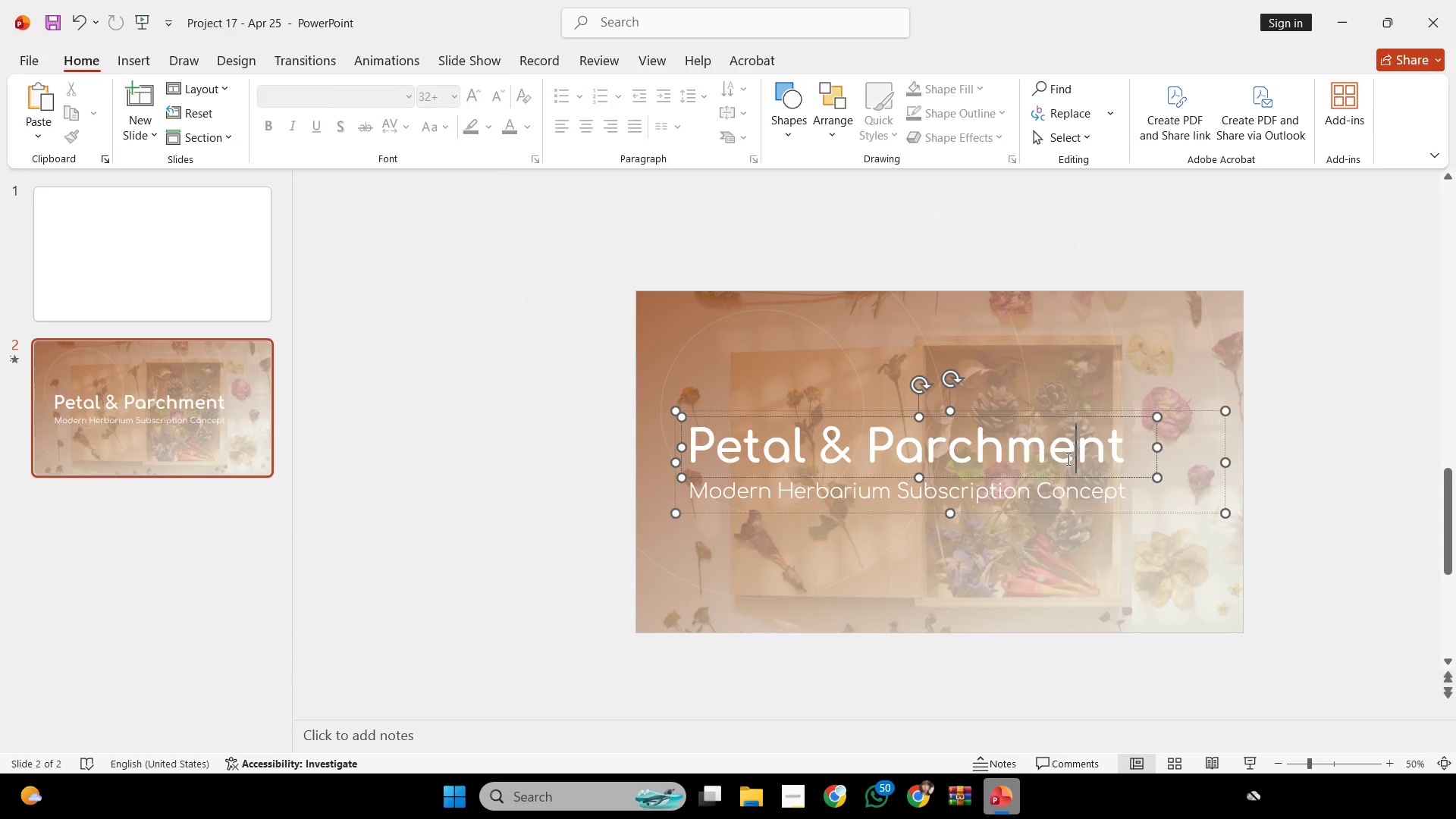 
key(Control+Shift+G)
 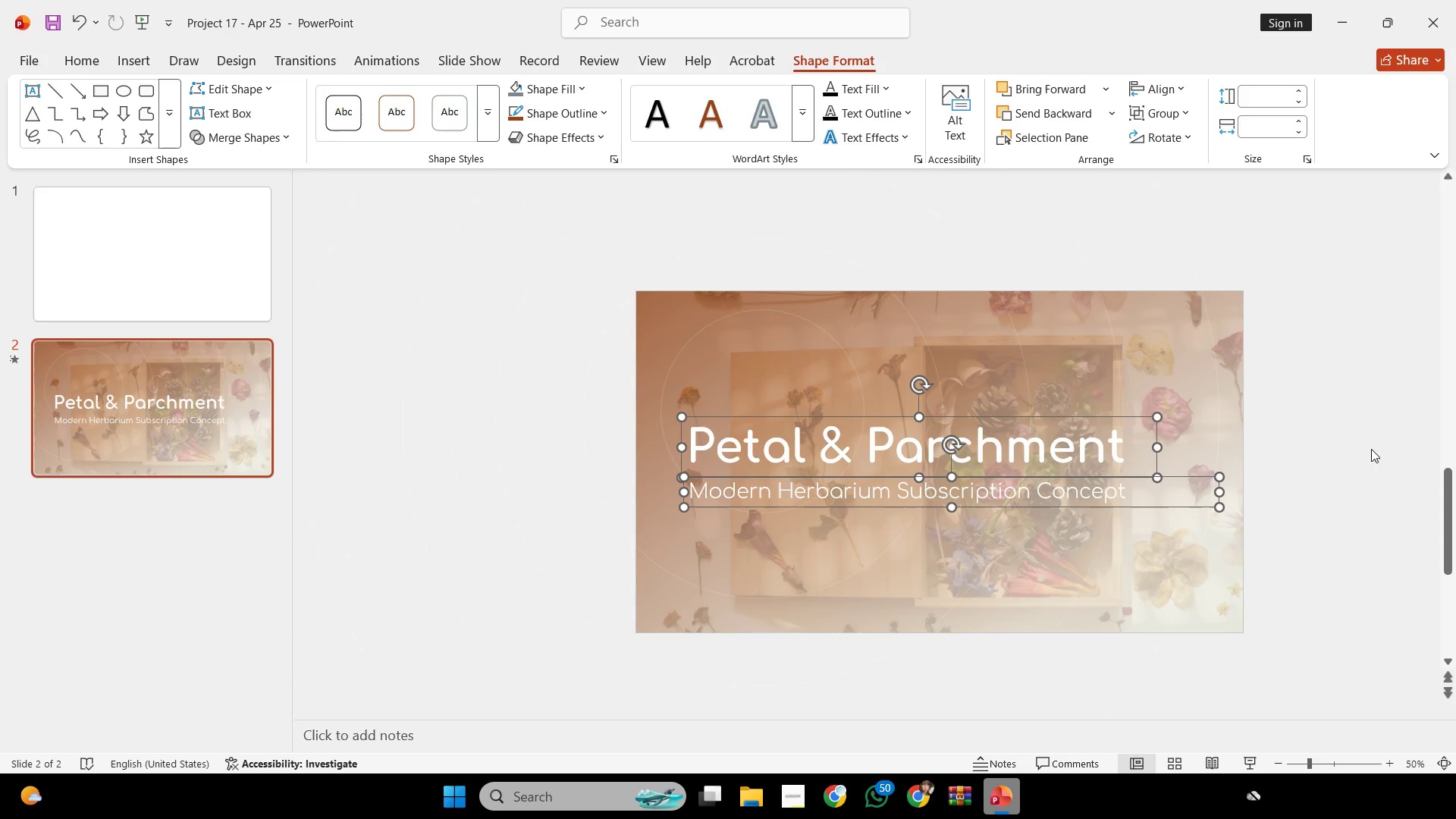 
left_click([1355, 445])
 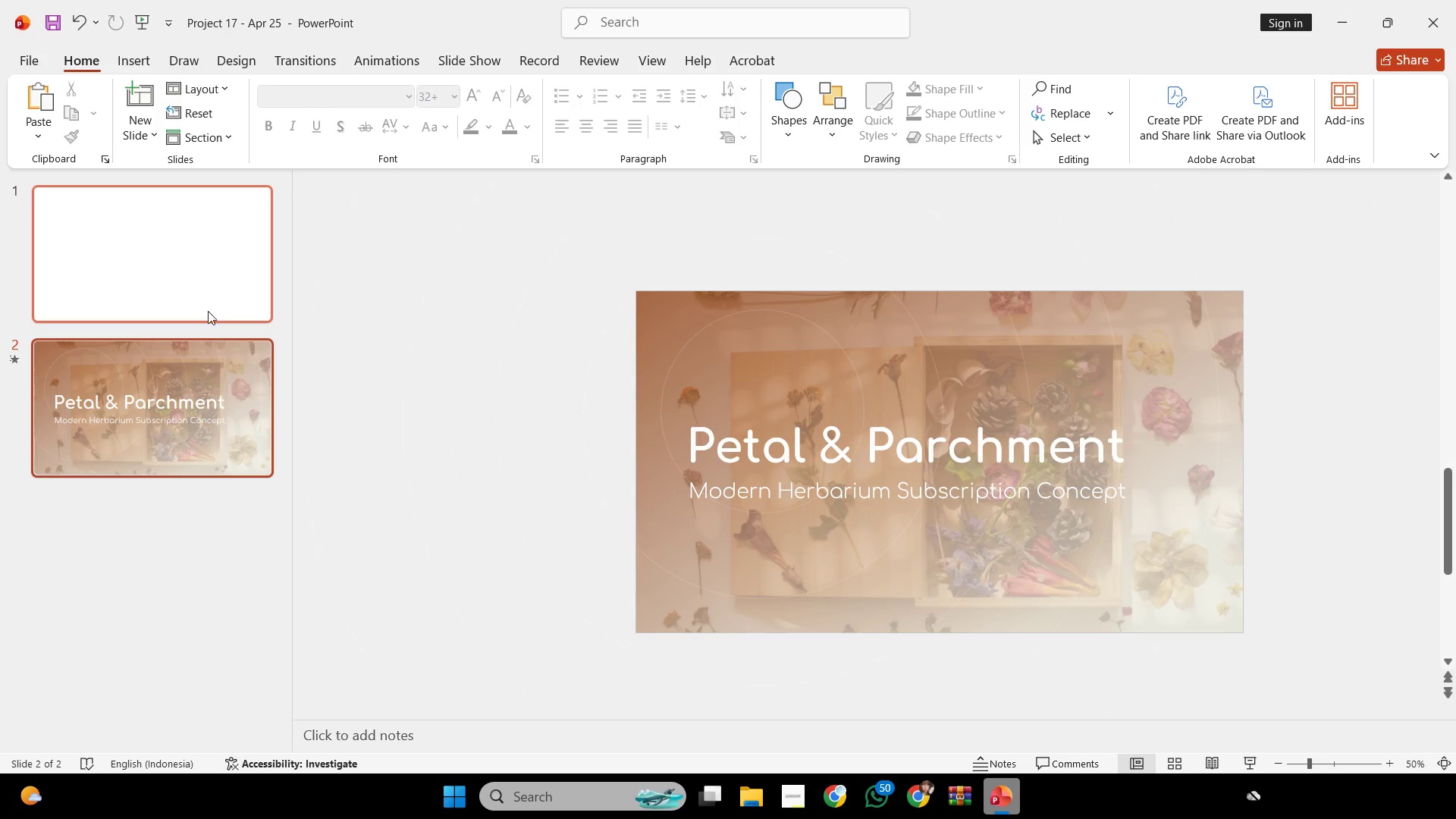 
left_click([209, 310])
 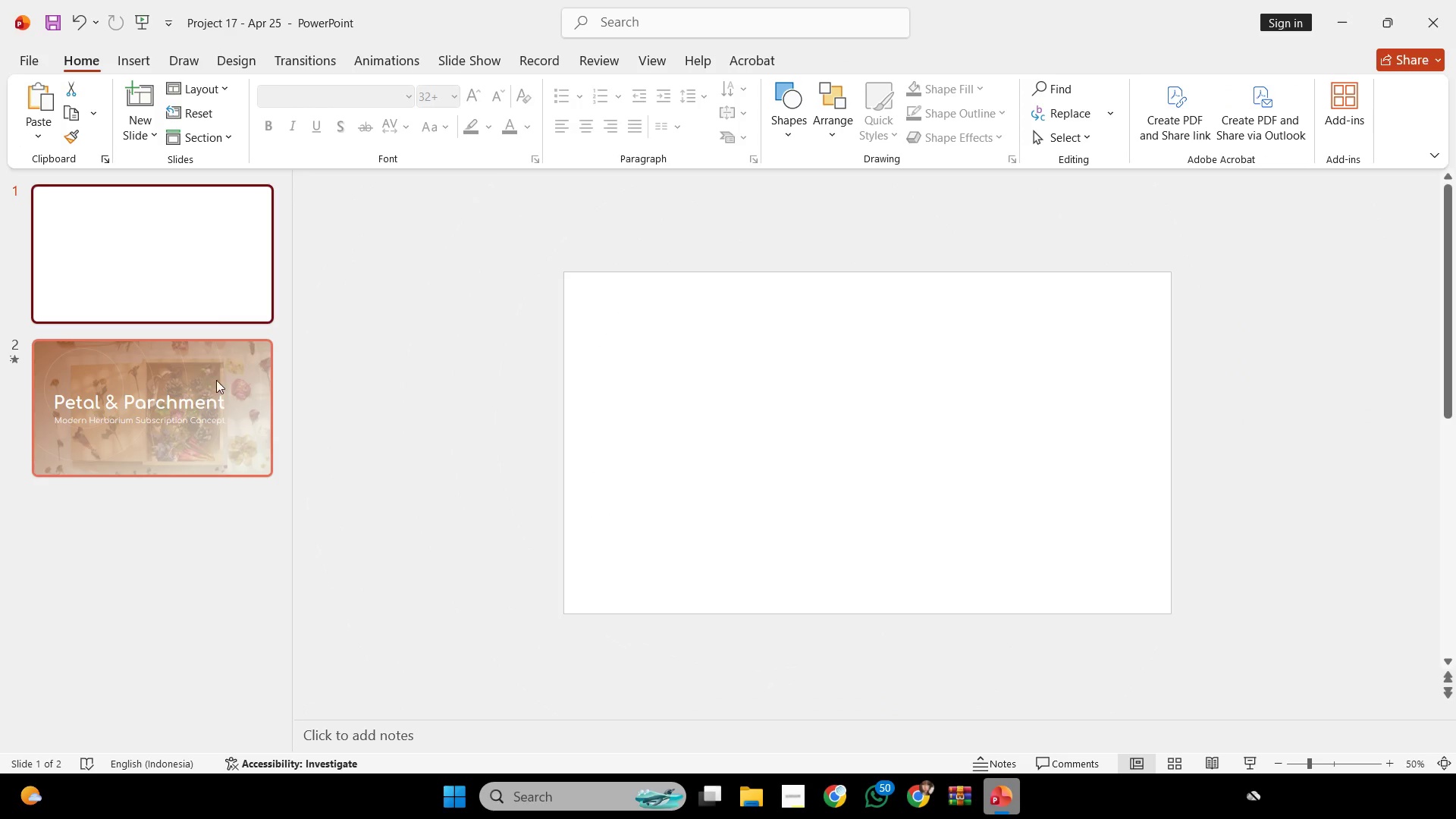 
left_click([177, 439])
 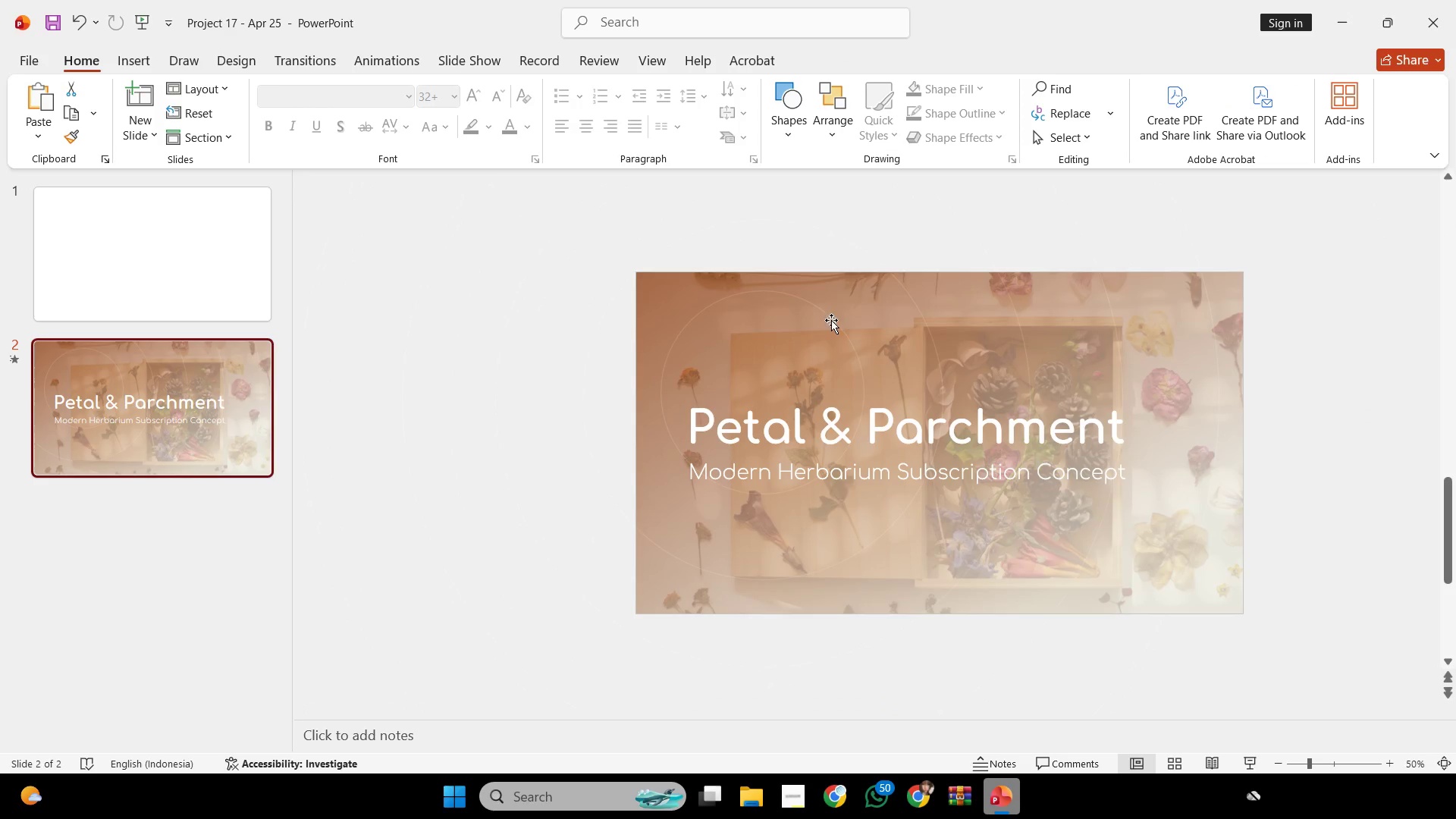 
left_click([831, 320])
 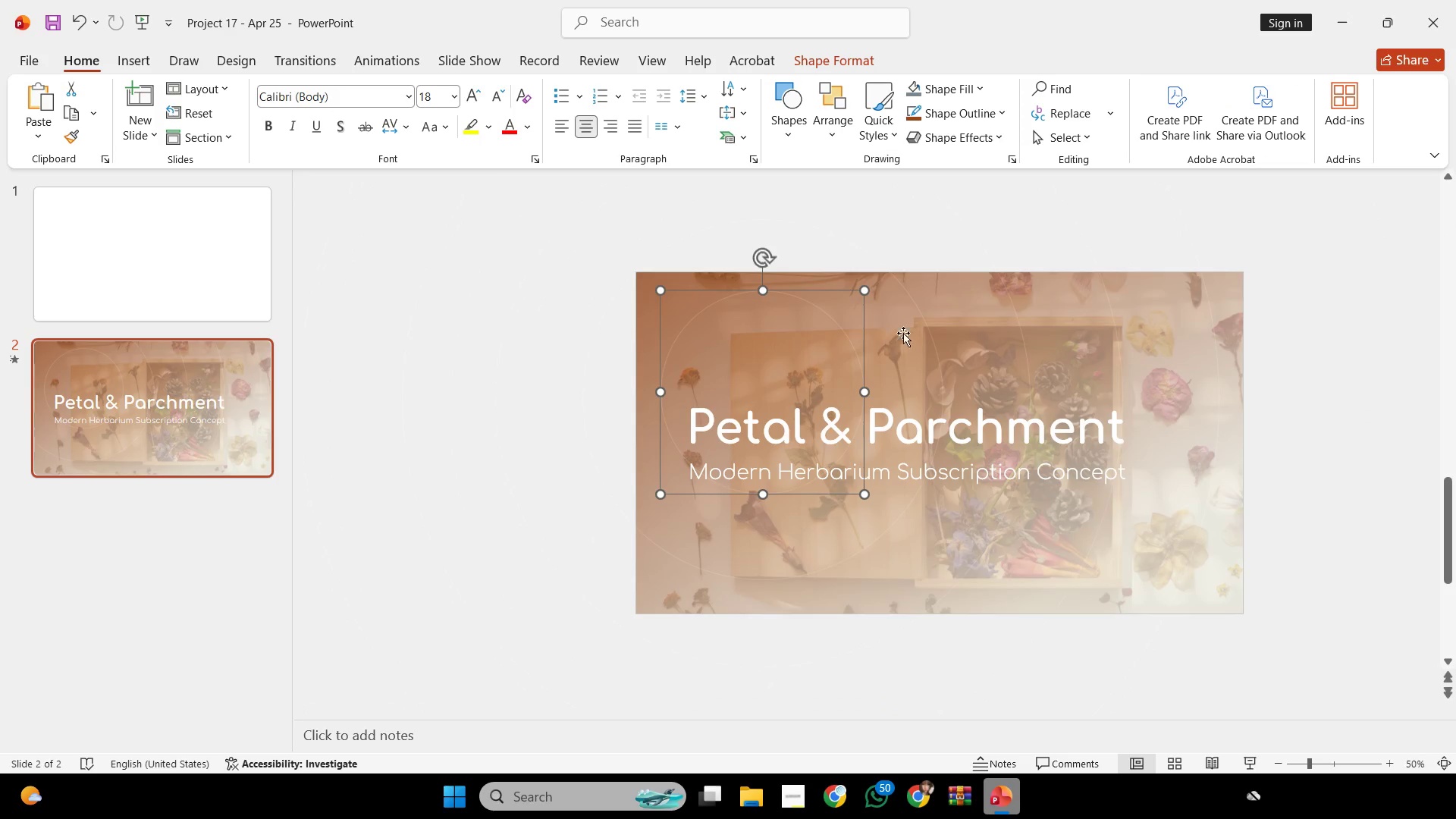 
hold_key(key=ShiftLeft, duration=0.34)
 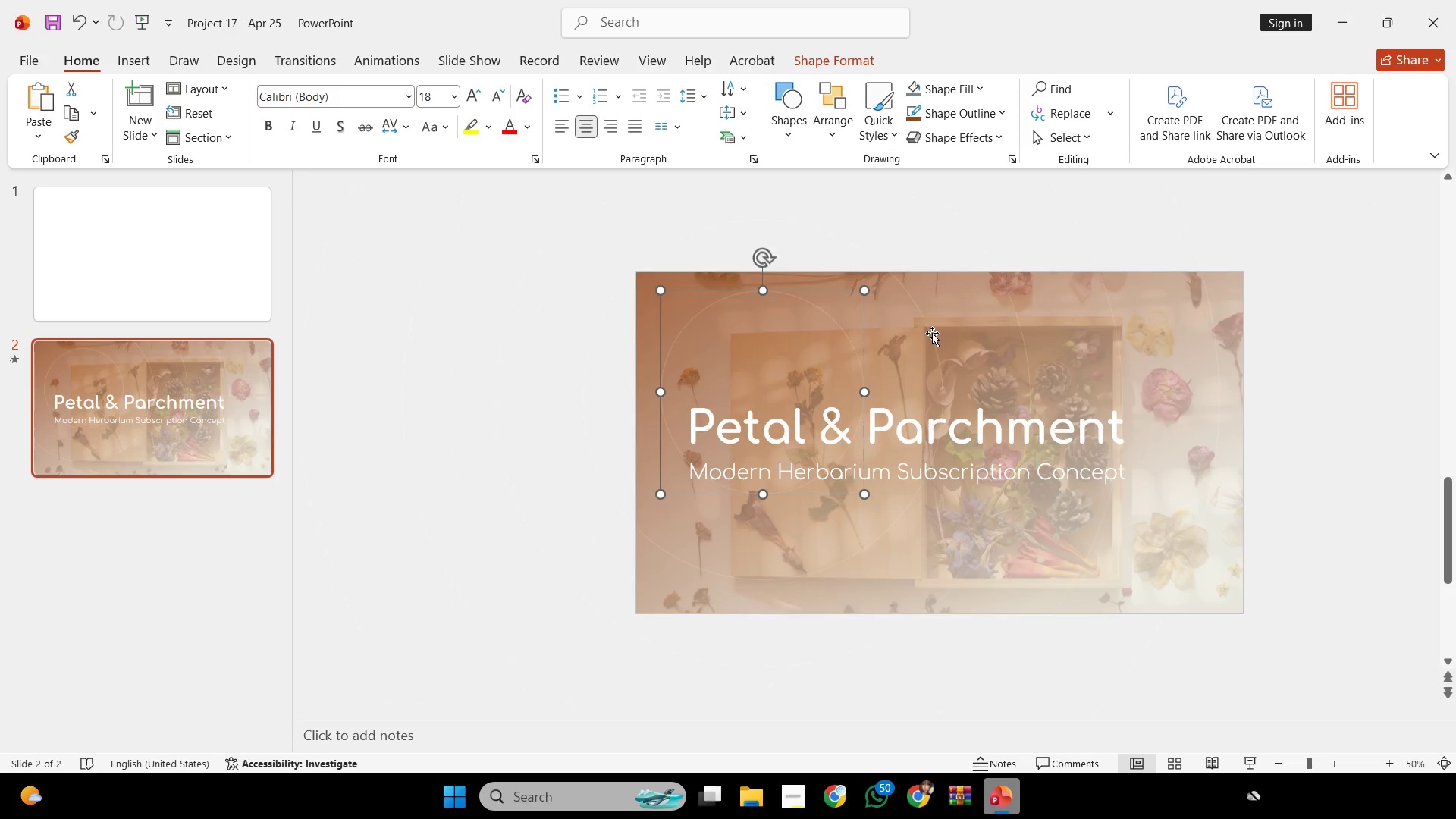 
key(Shift+ShiftLeft)
 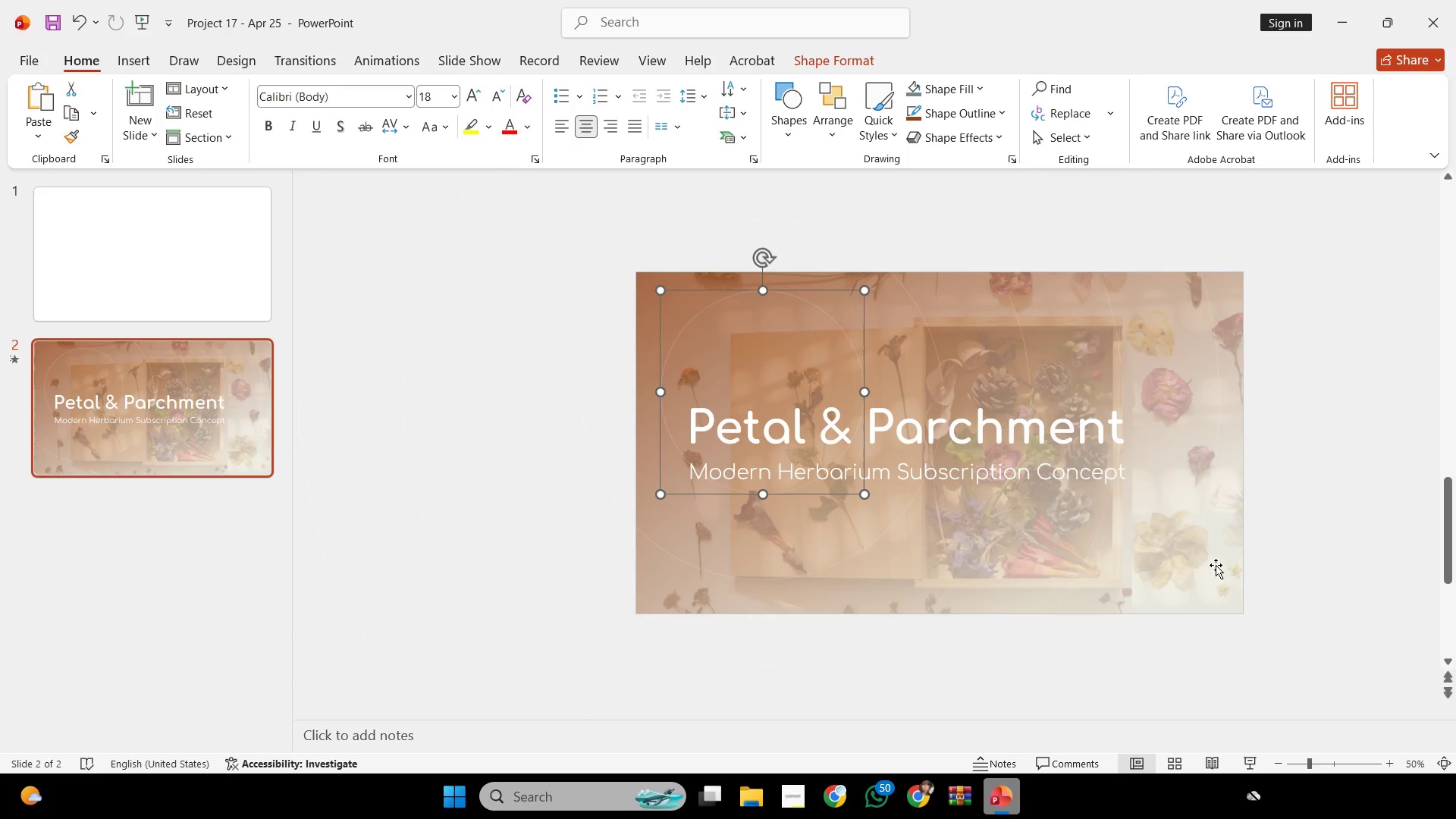 
left_click([1216, 565])
 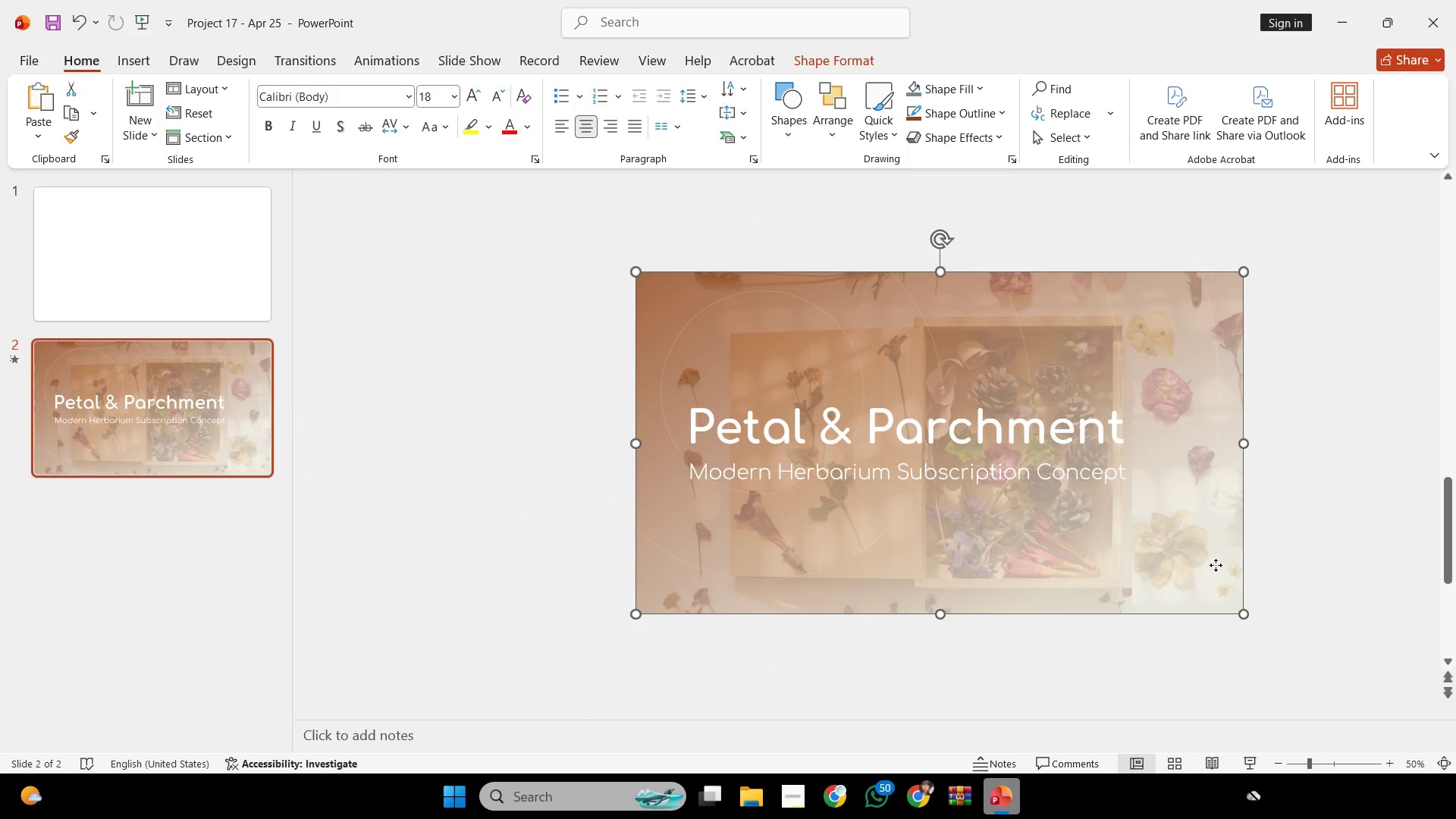 
right_click([1216, 565])
 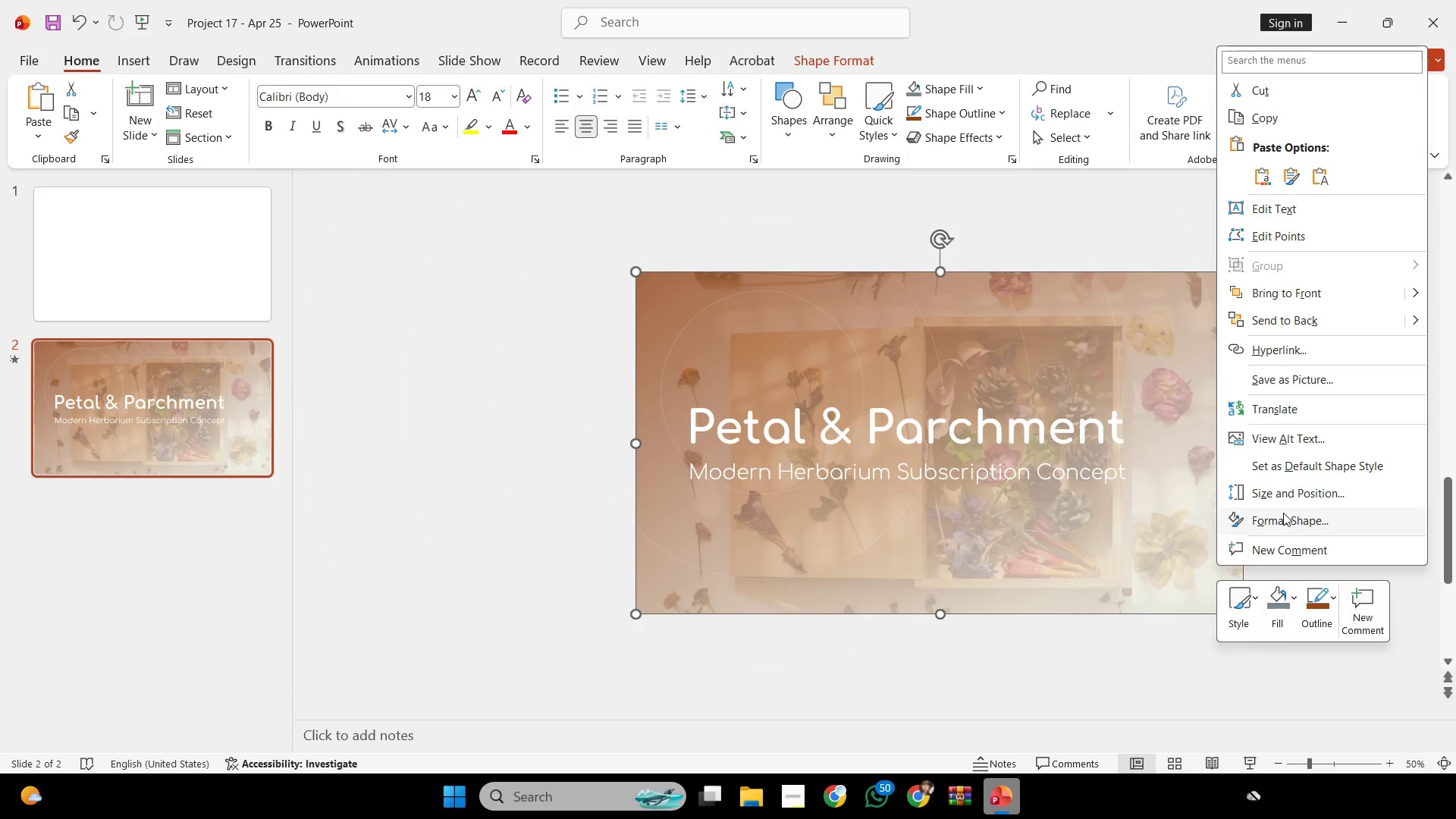 
left_click([1283, 519])
 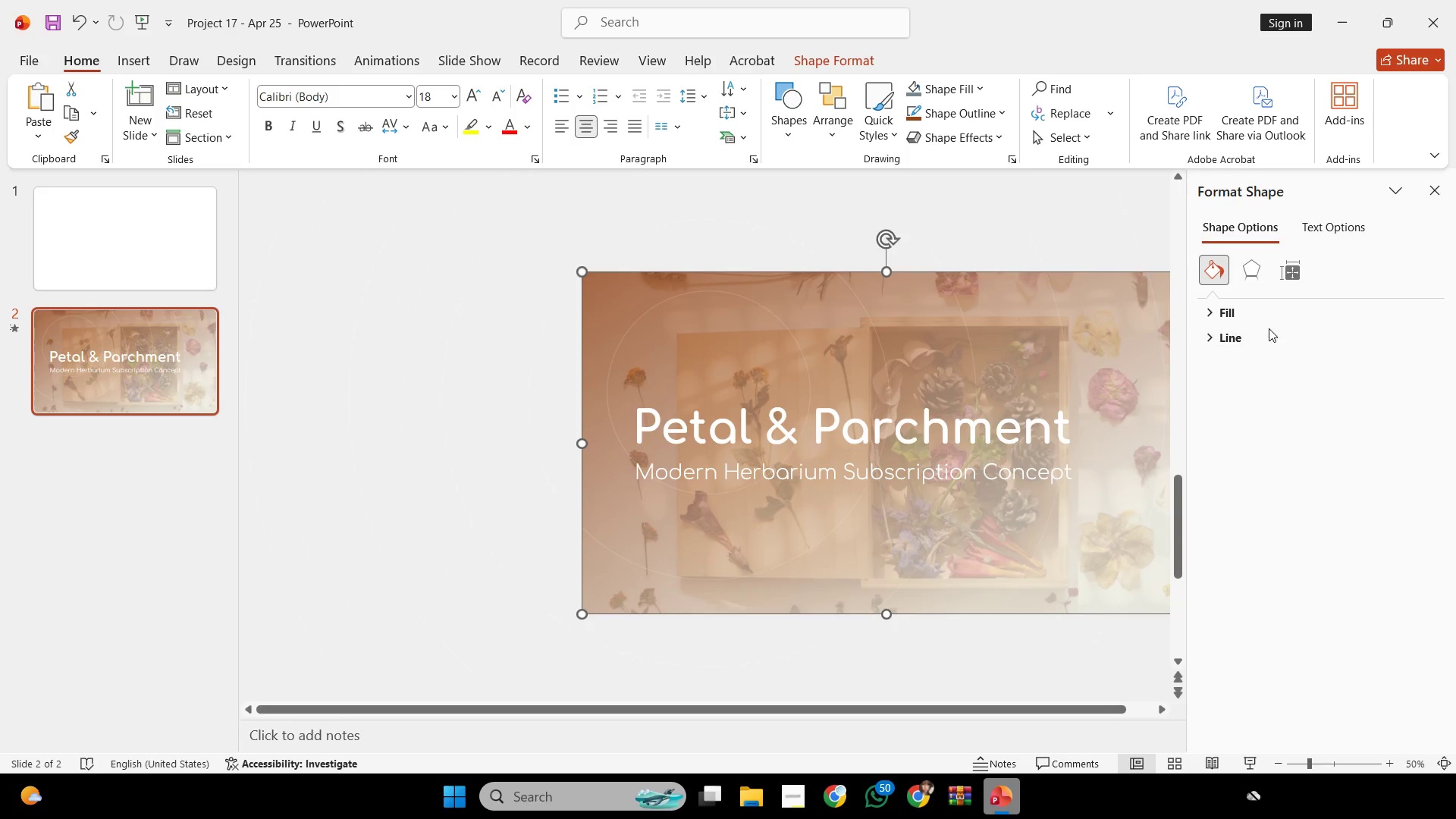 
left_click([1268, 317])
 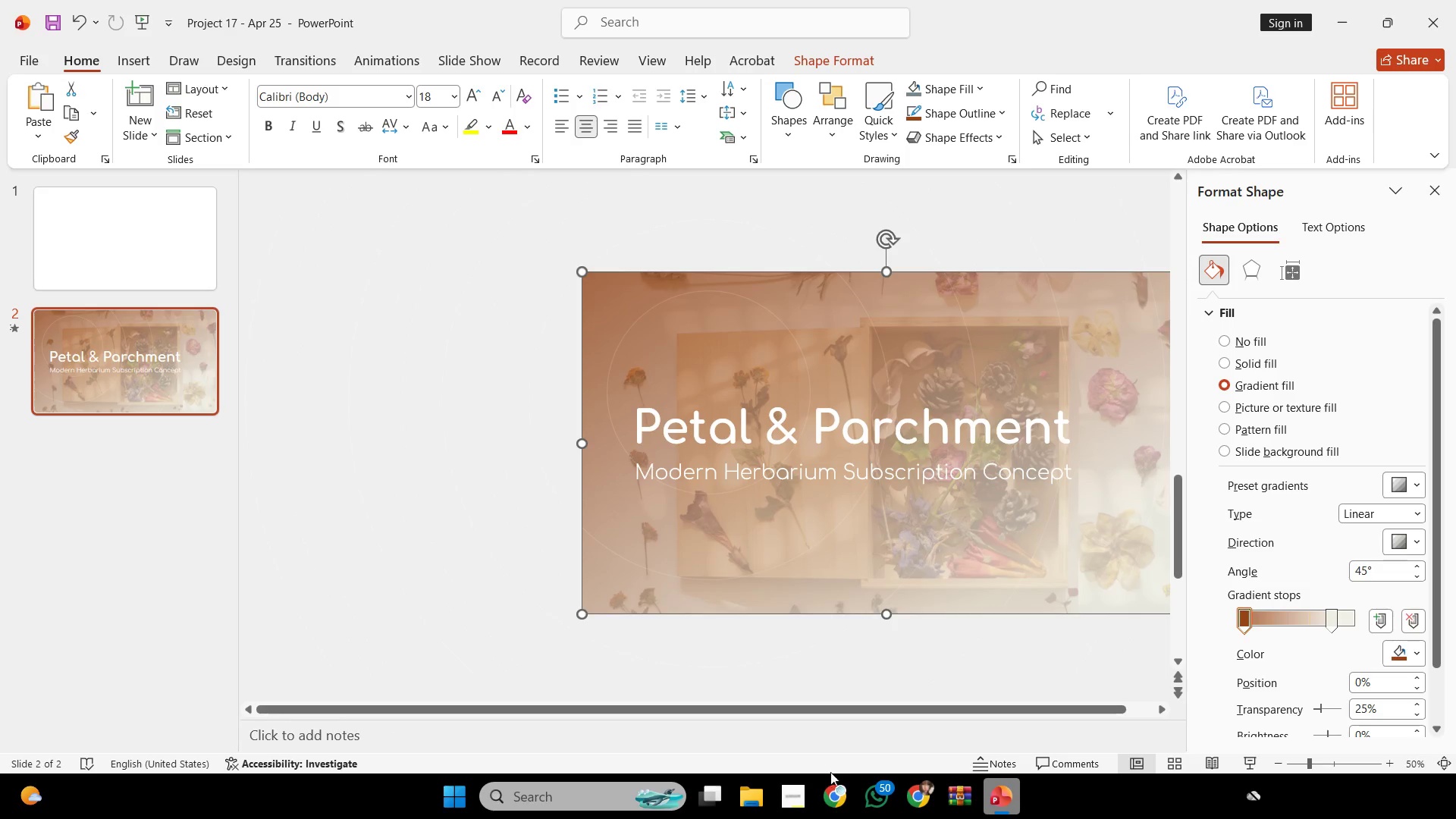 
left_click([760, 799])
 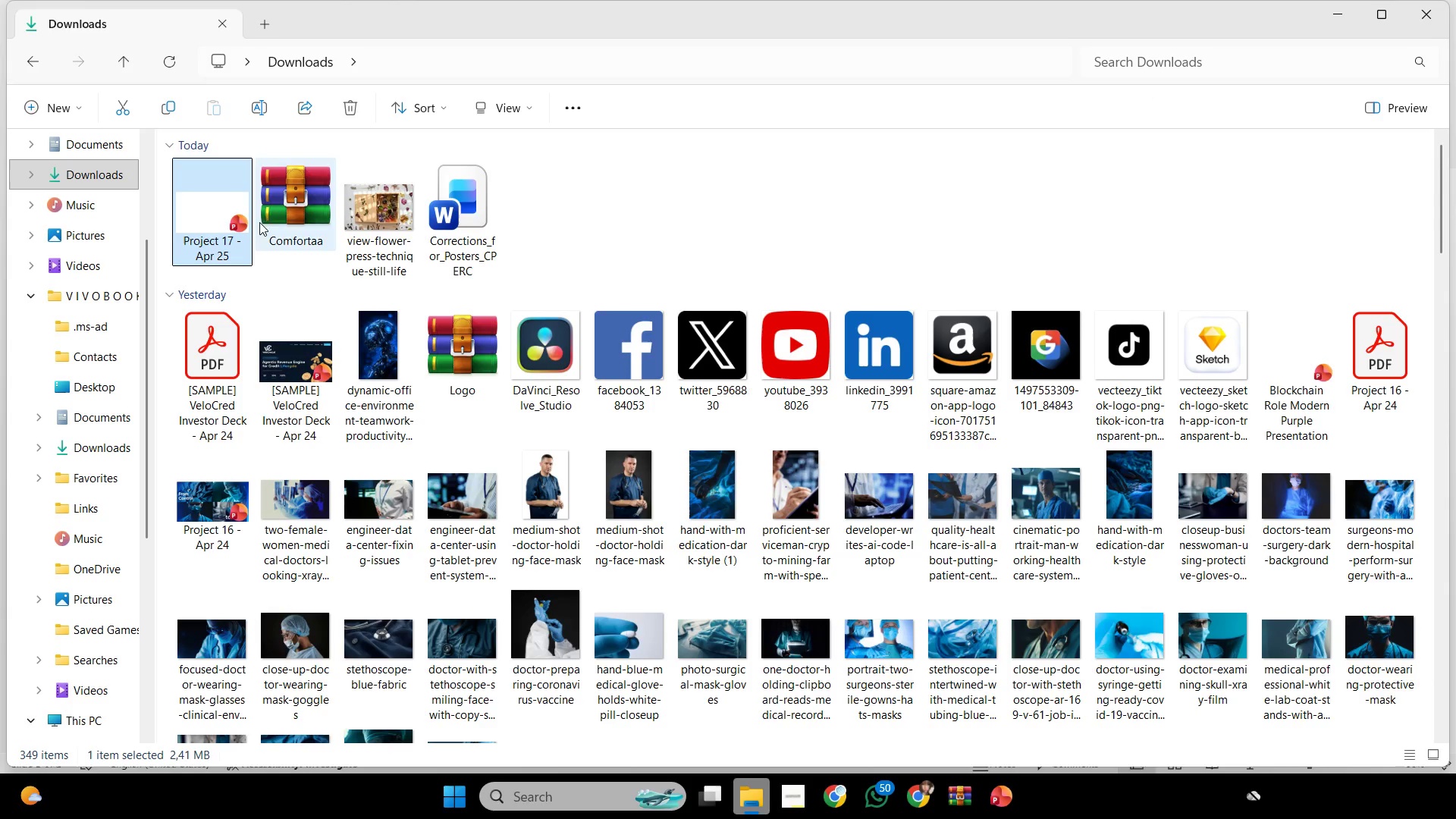 
scroll: coordinate [94, 601], scroll_direction: down, amount: 7.0
 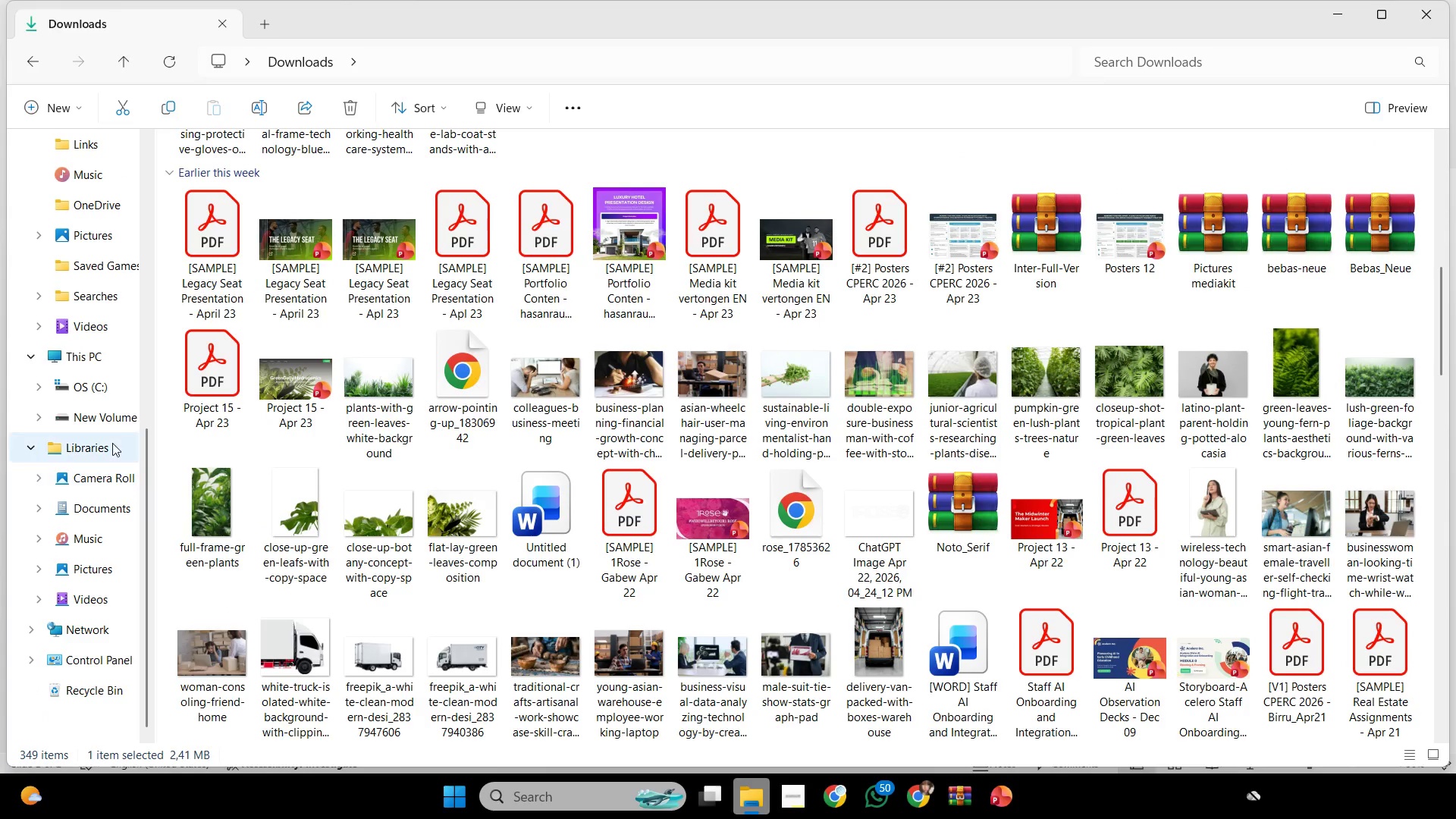 
left_click([112, 419])
 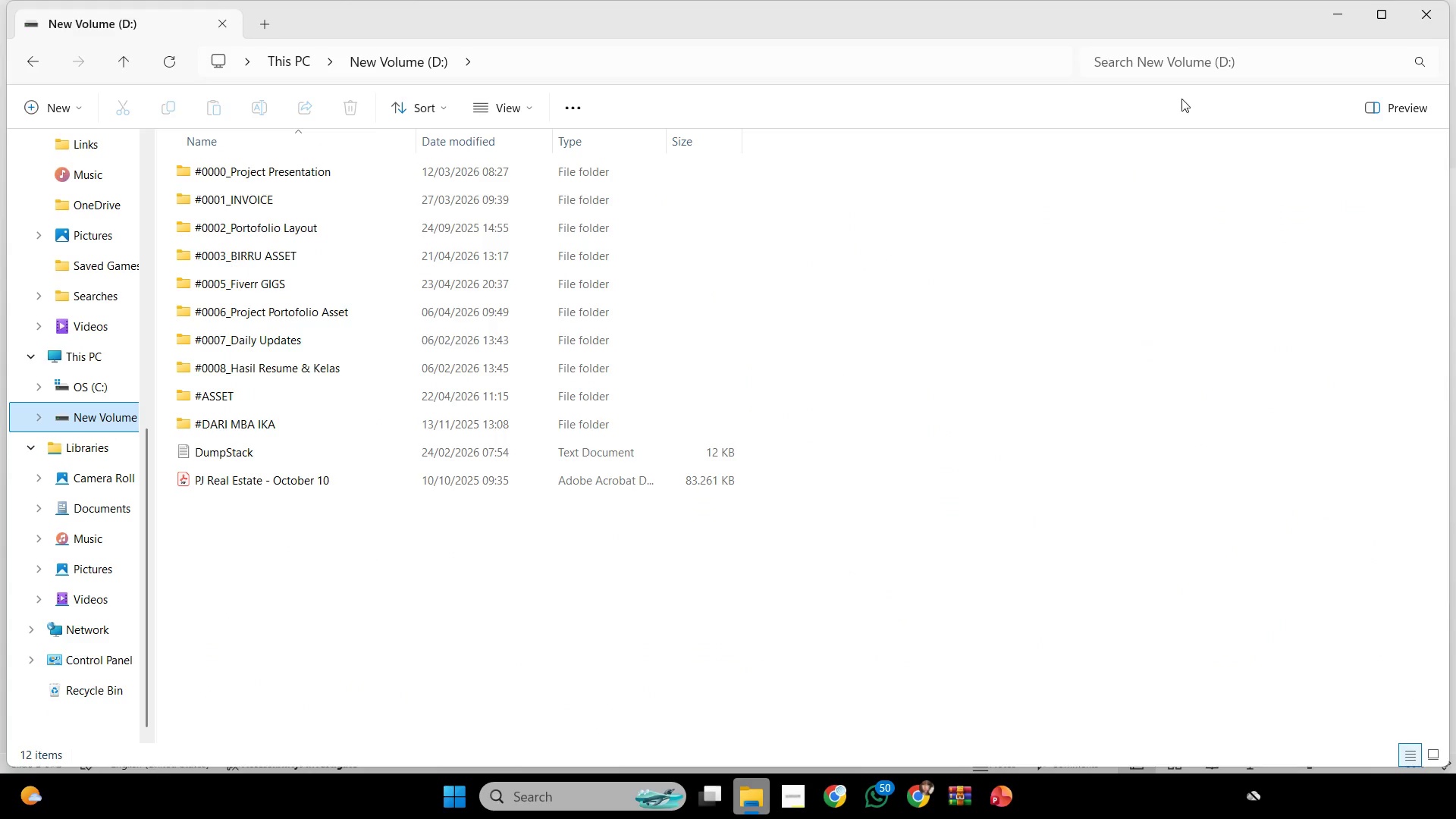 
left_click([1192, 77])
 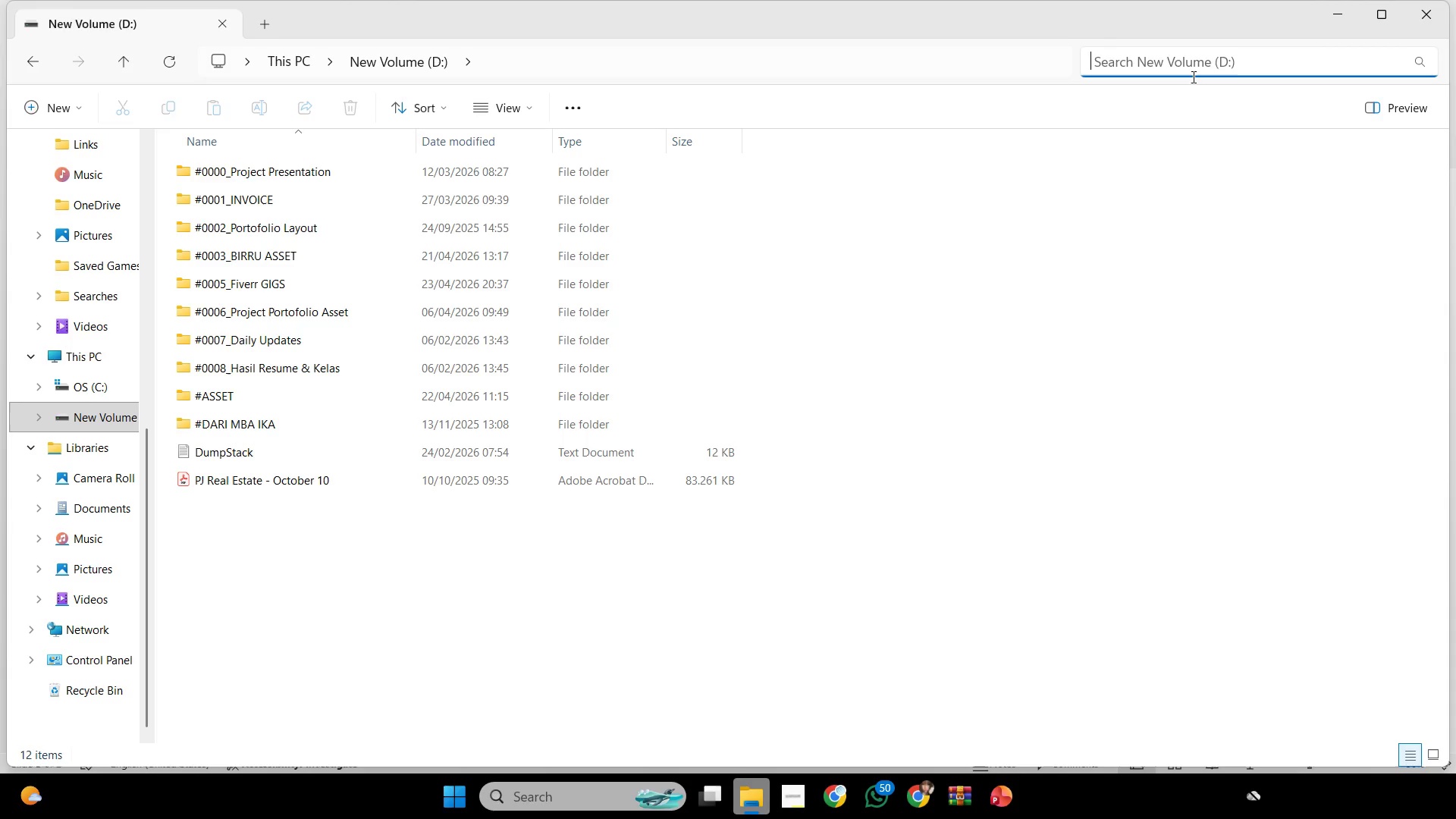 
type(artv)
key(Backspace)
type(c)
 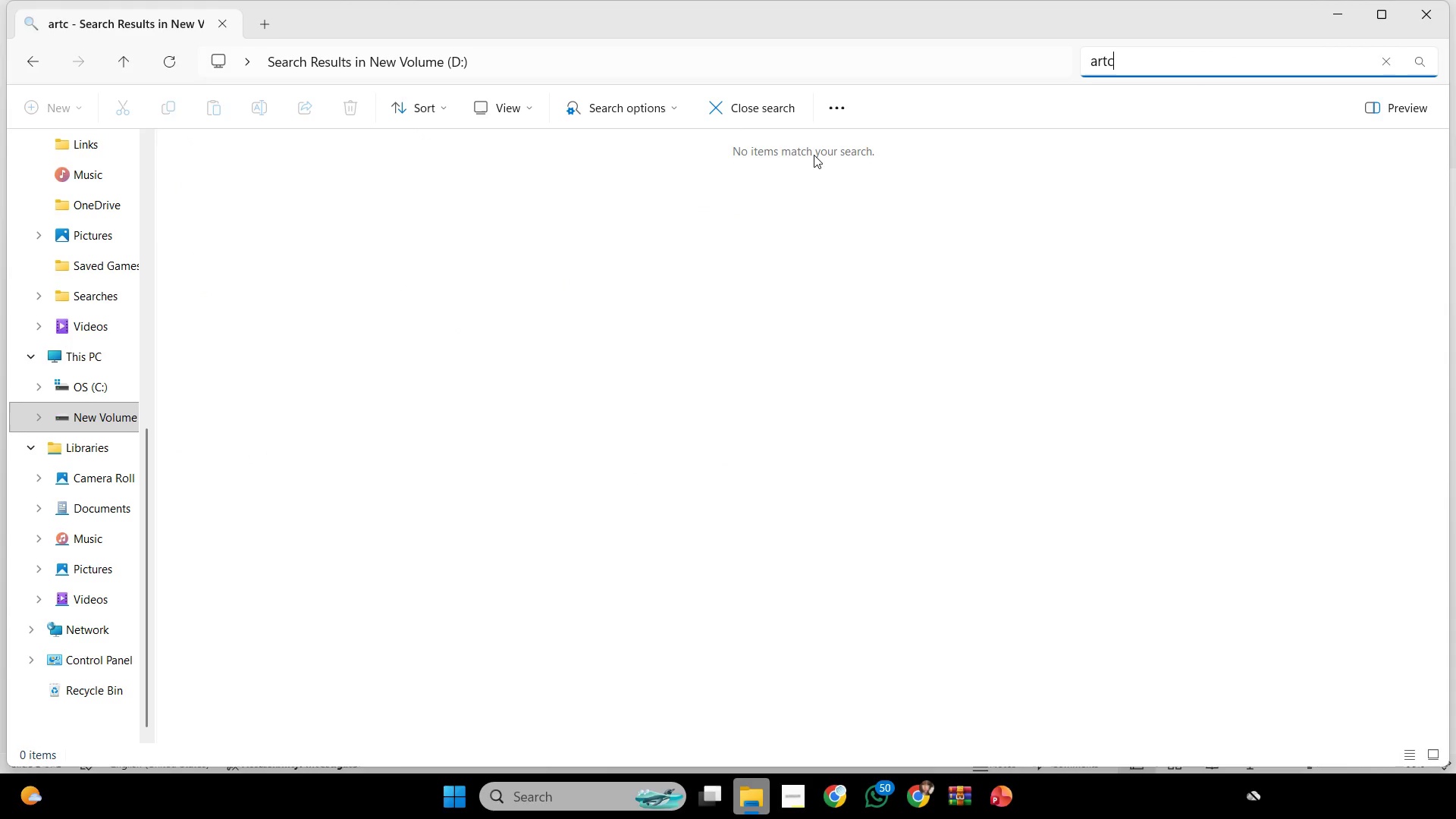 
wait(17.12)
 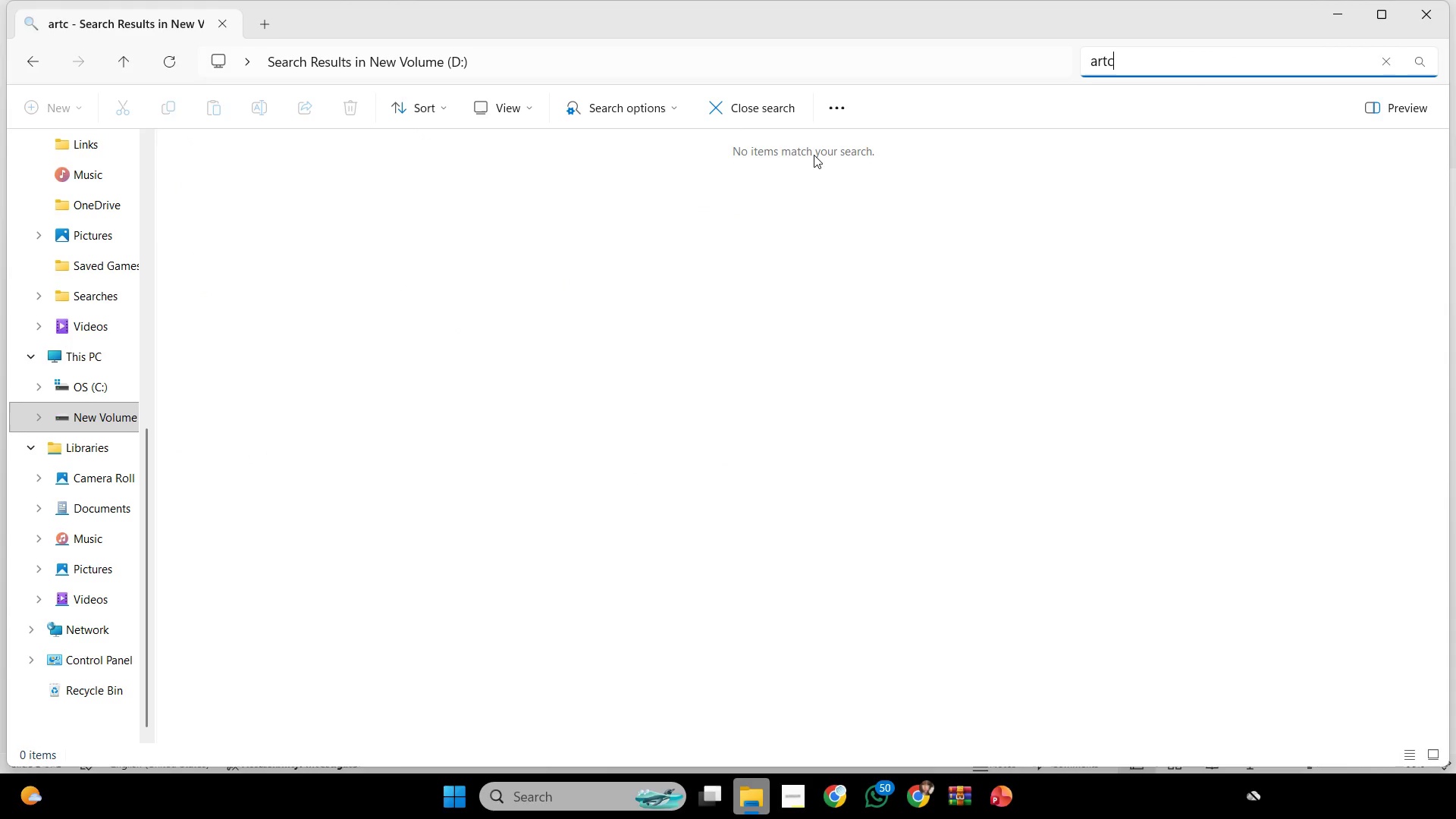 
key(Backspace)
 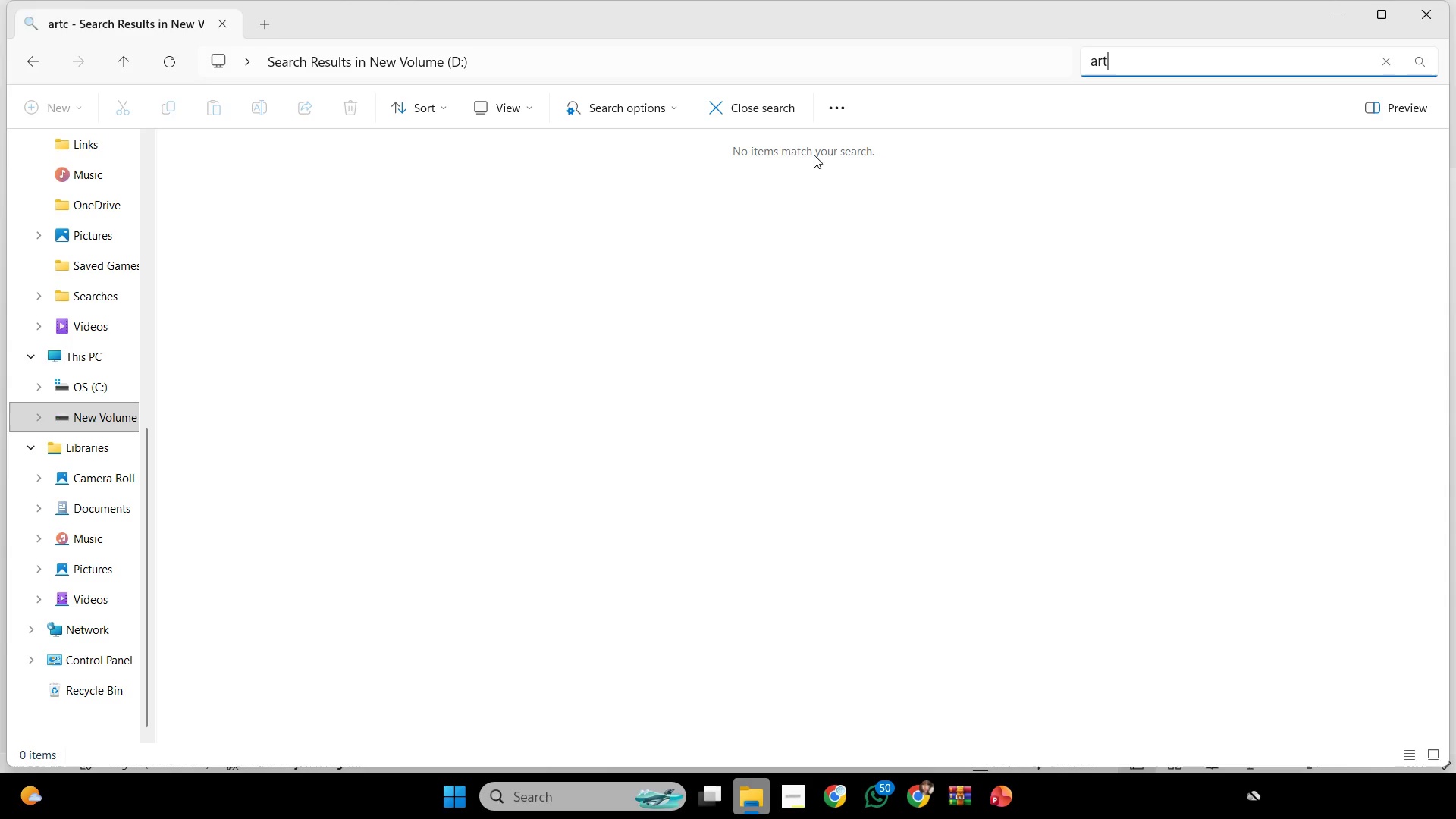 
key(Space)
 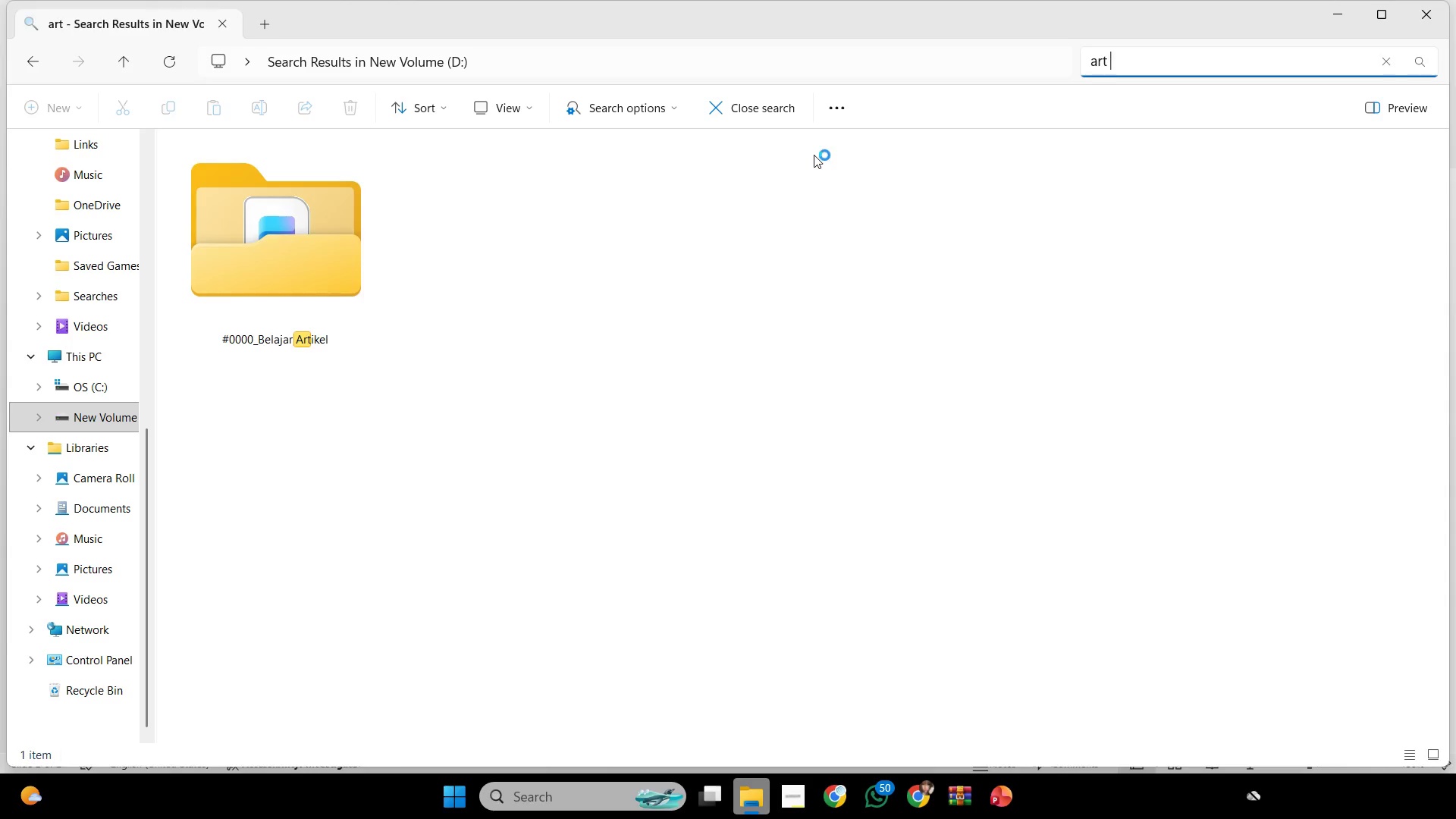 
key(C)
 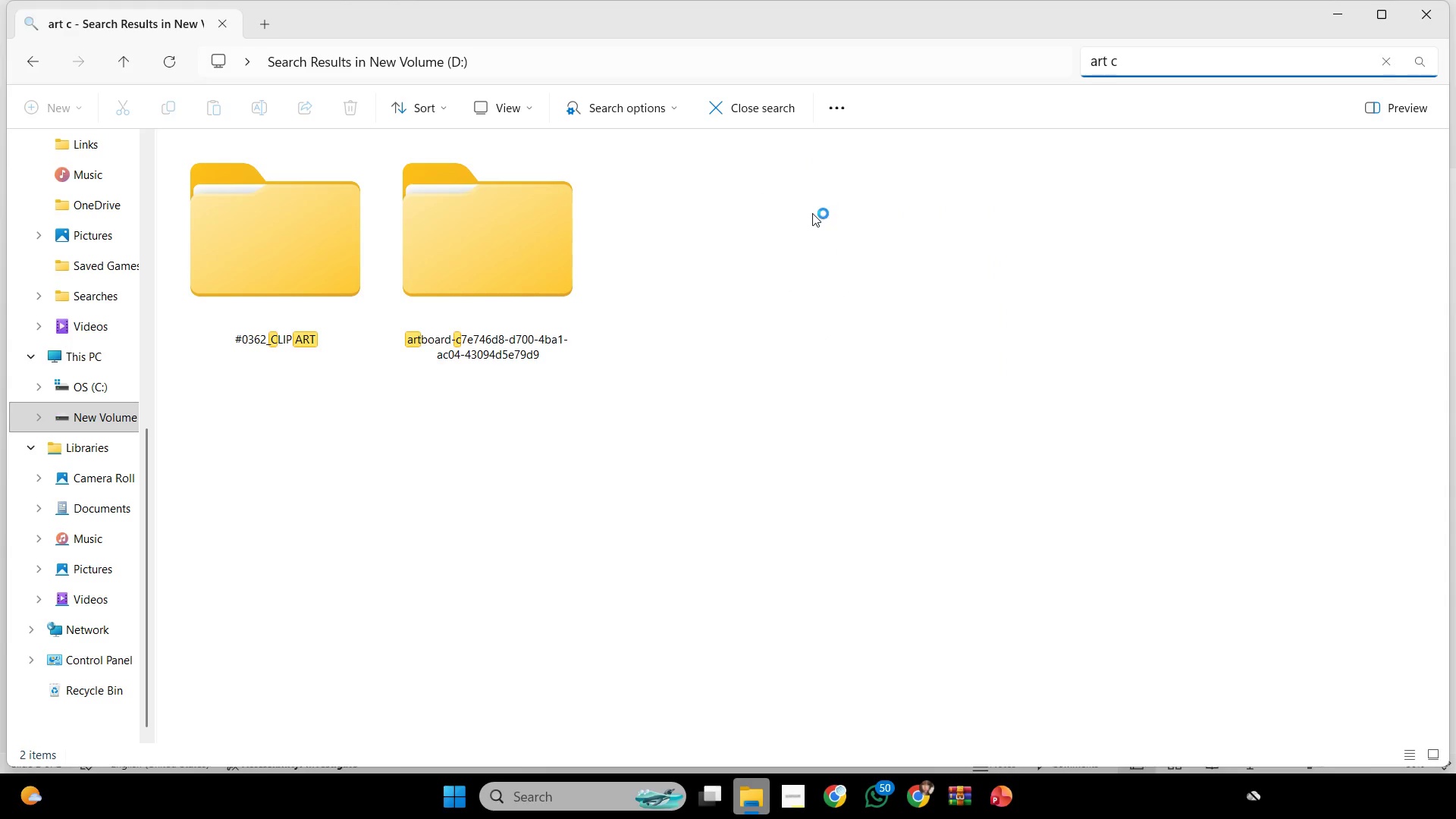 
type(las)
 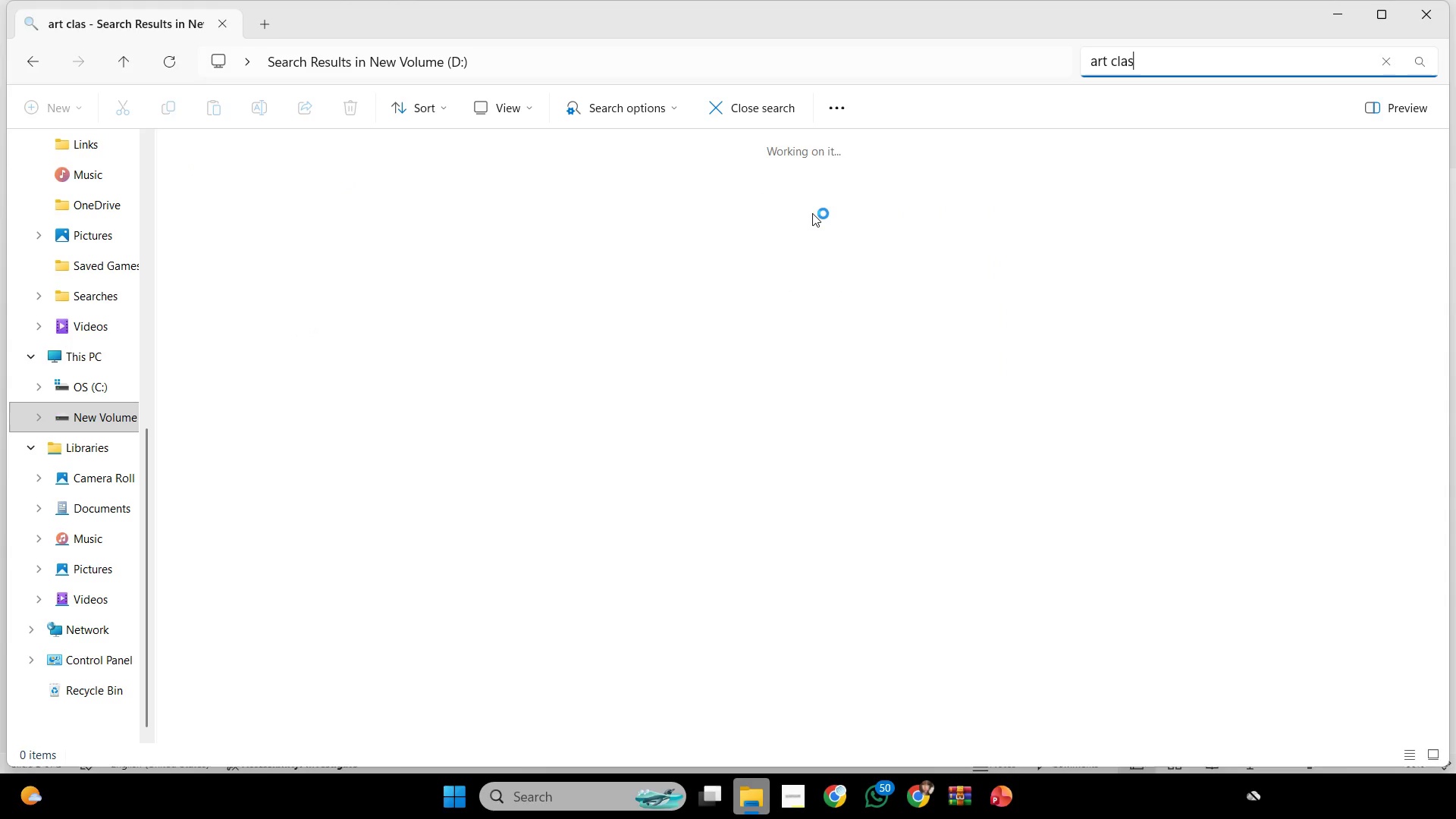 
key(Control+ControlLeft)
 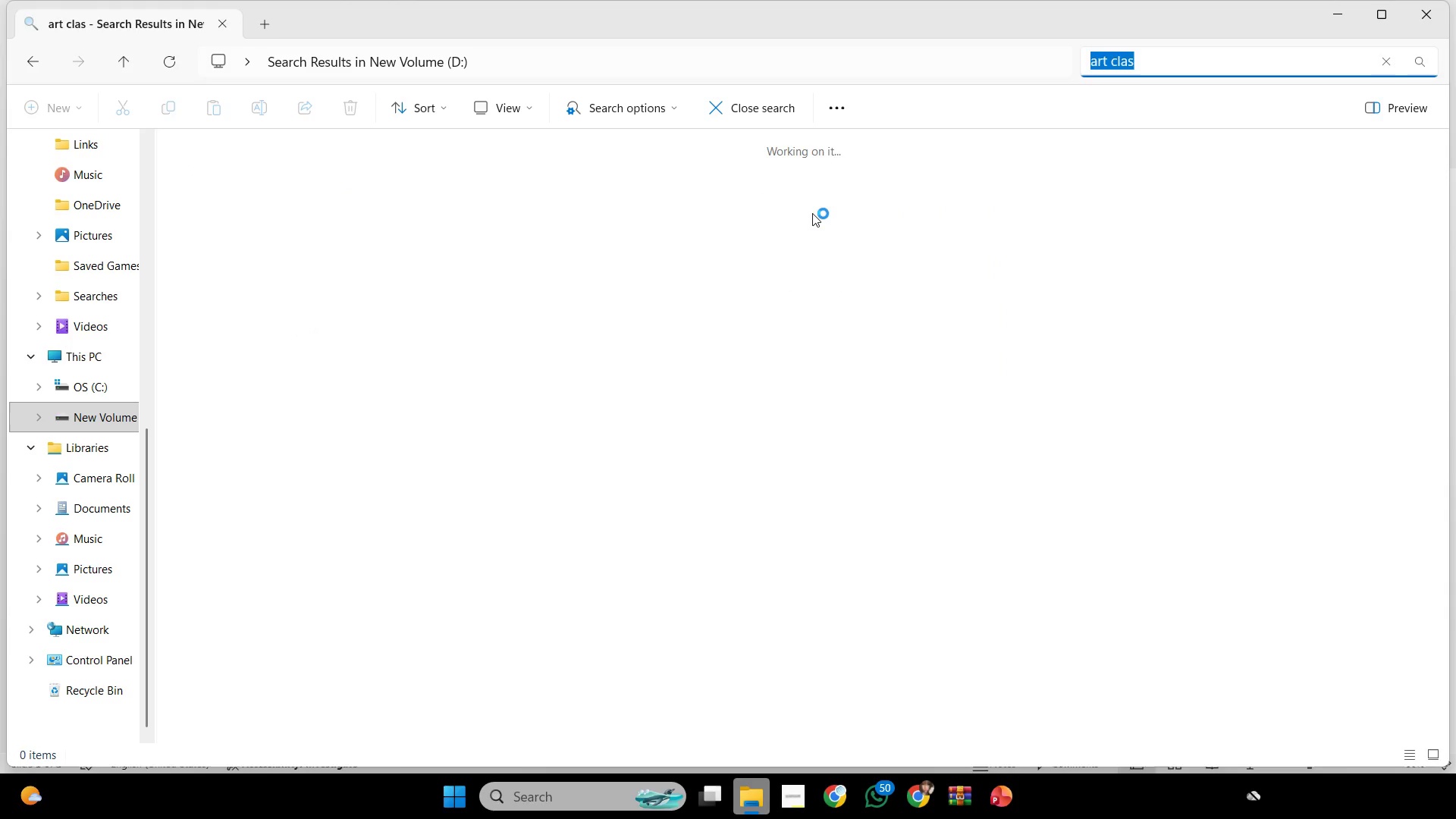 
key(Control+A)
 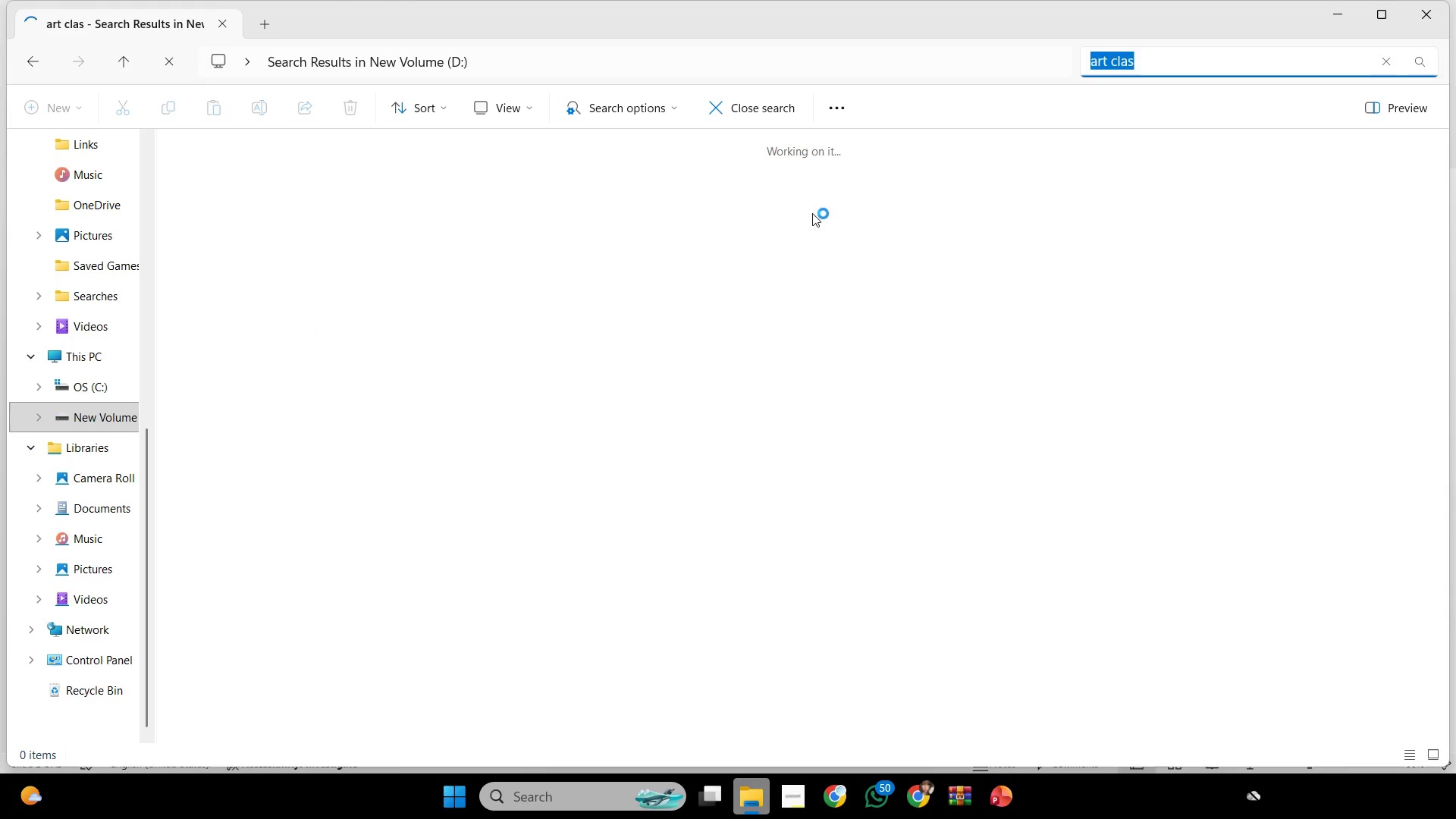 
type(edu)
 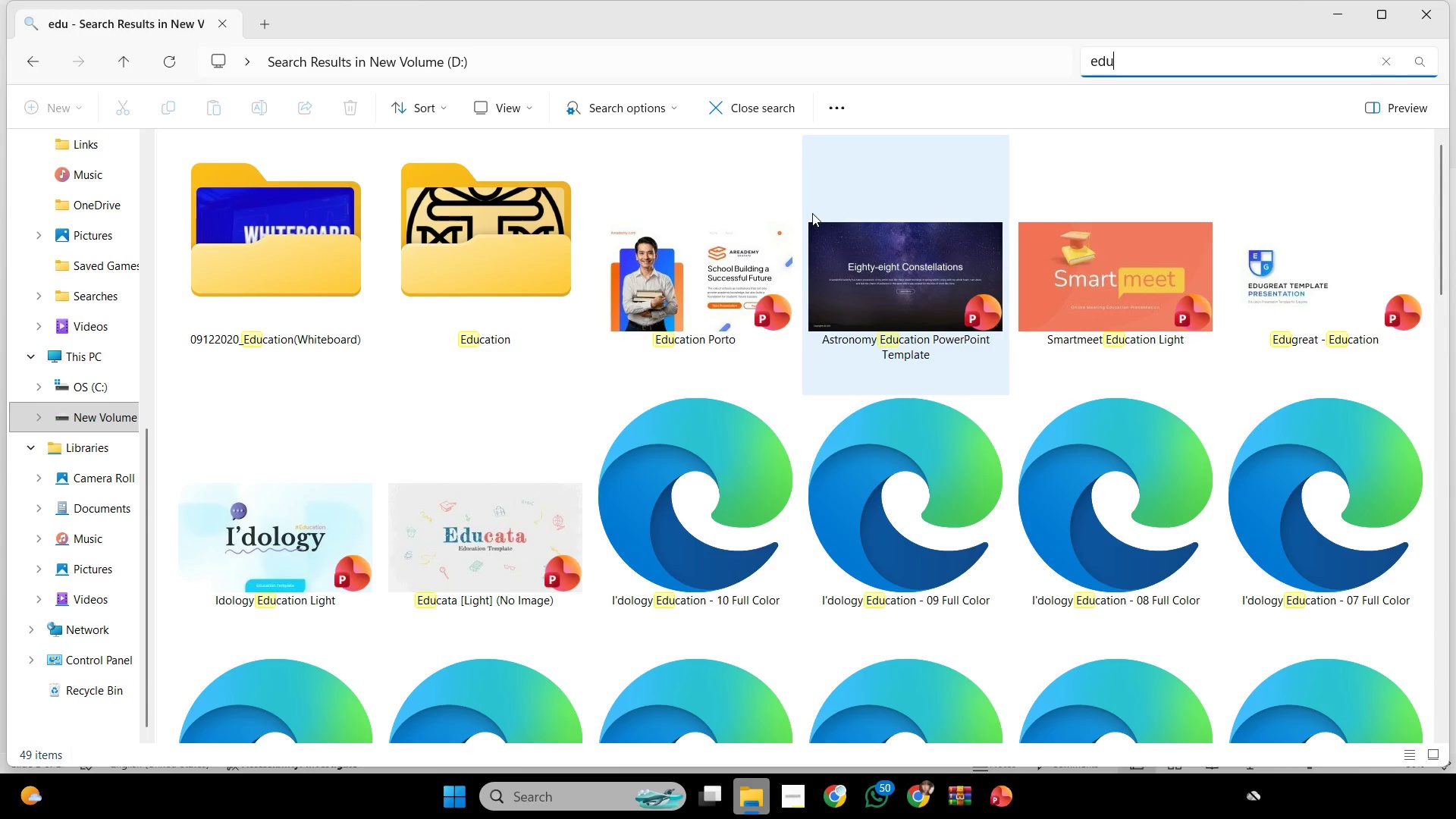 
wait(56.33)
 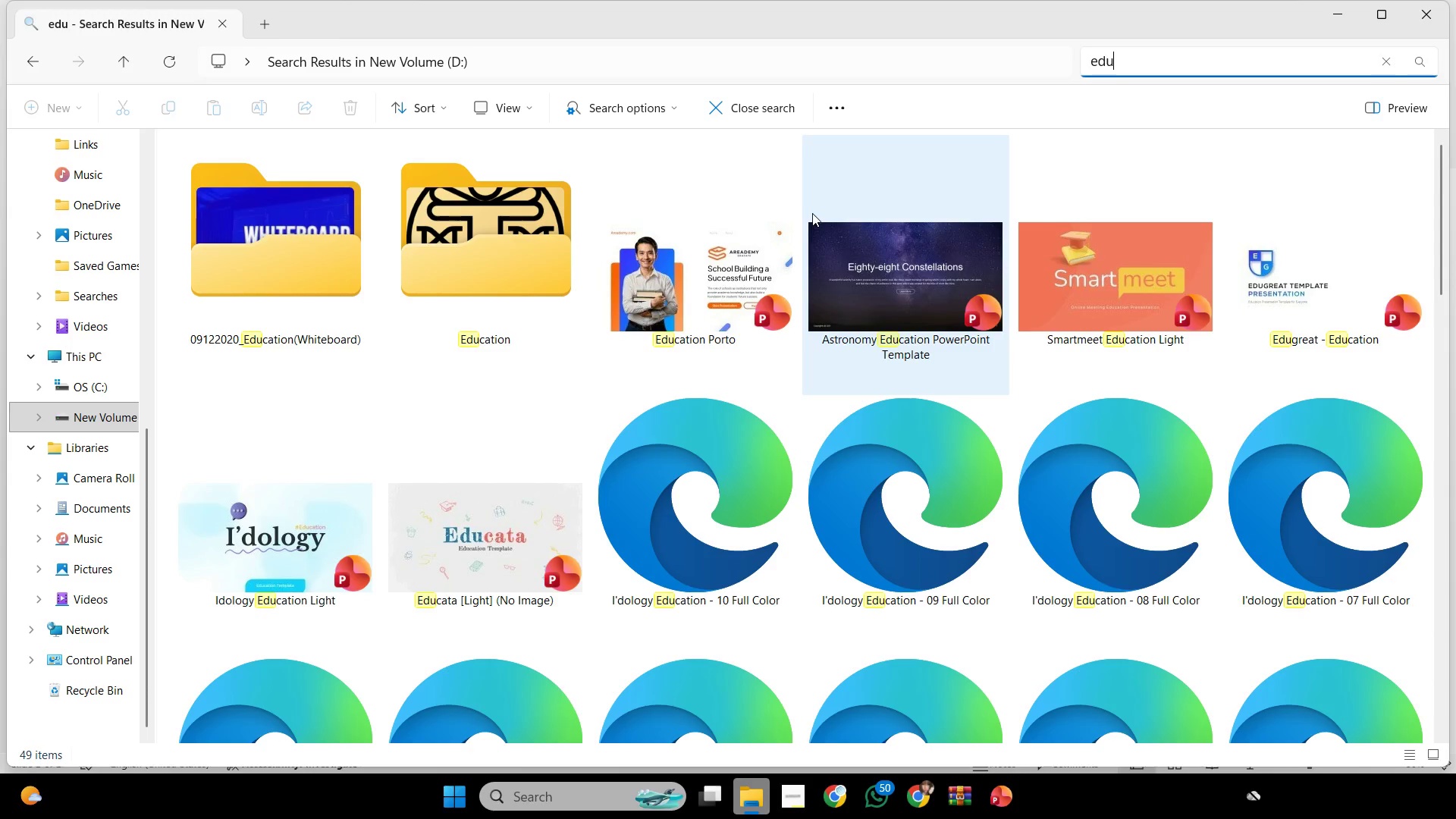 
scroll: coordinate [707, 408], scroll_direction: down, amount: 4.0
 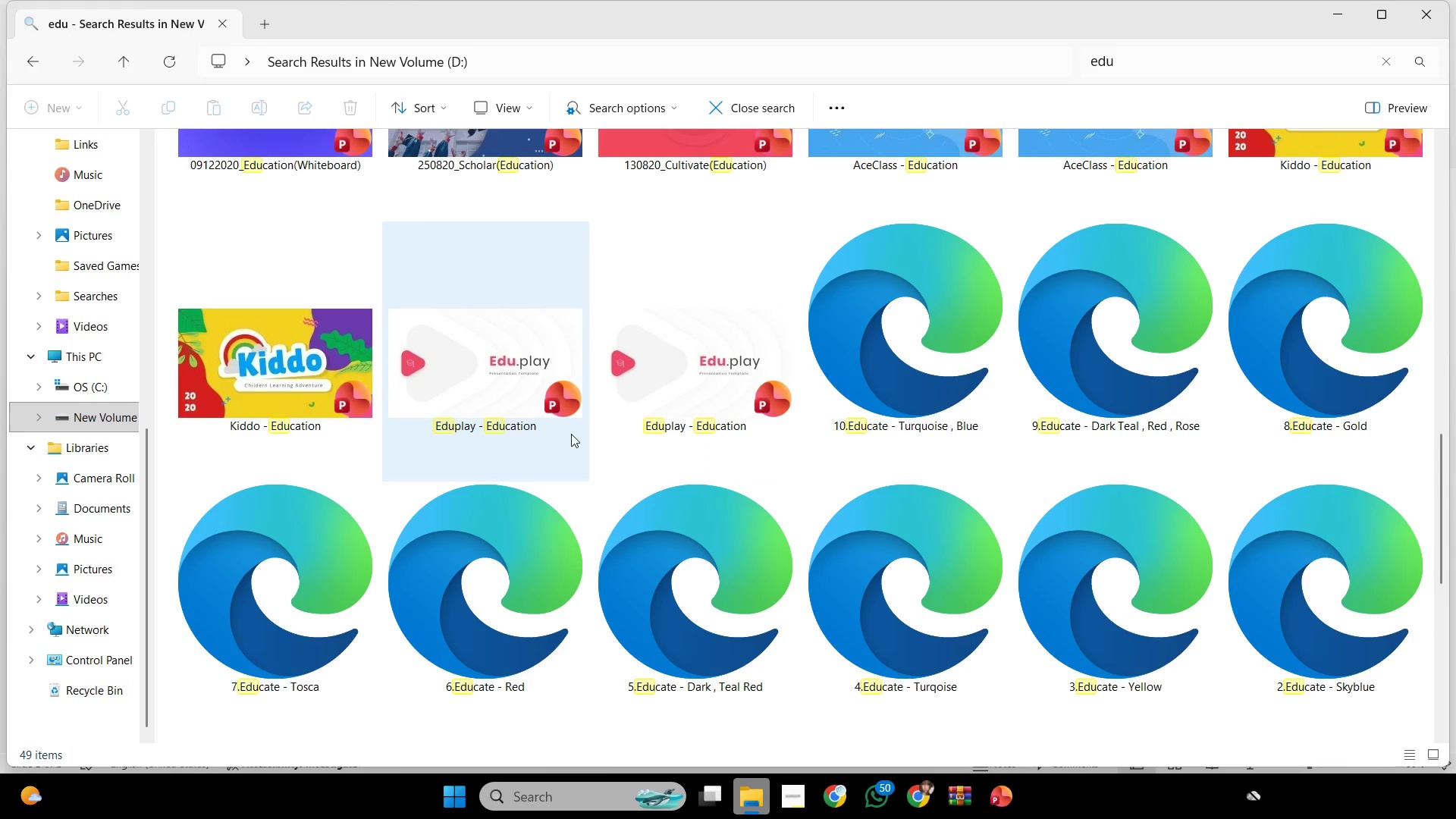 
double_click([571, 434])
 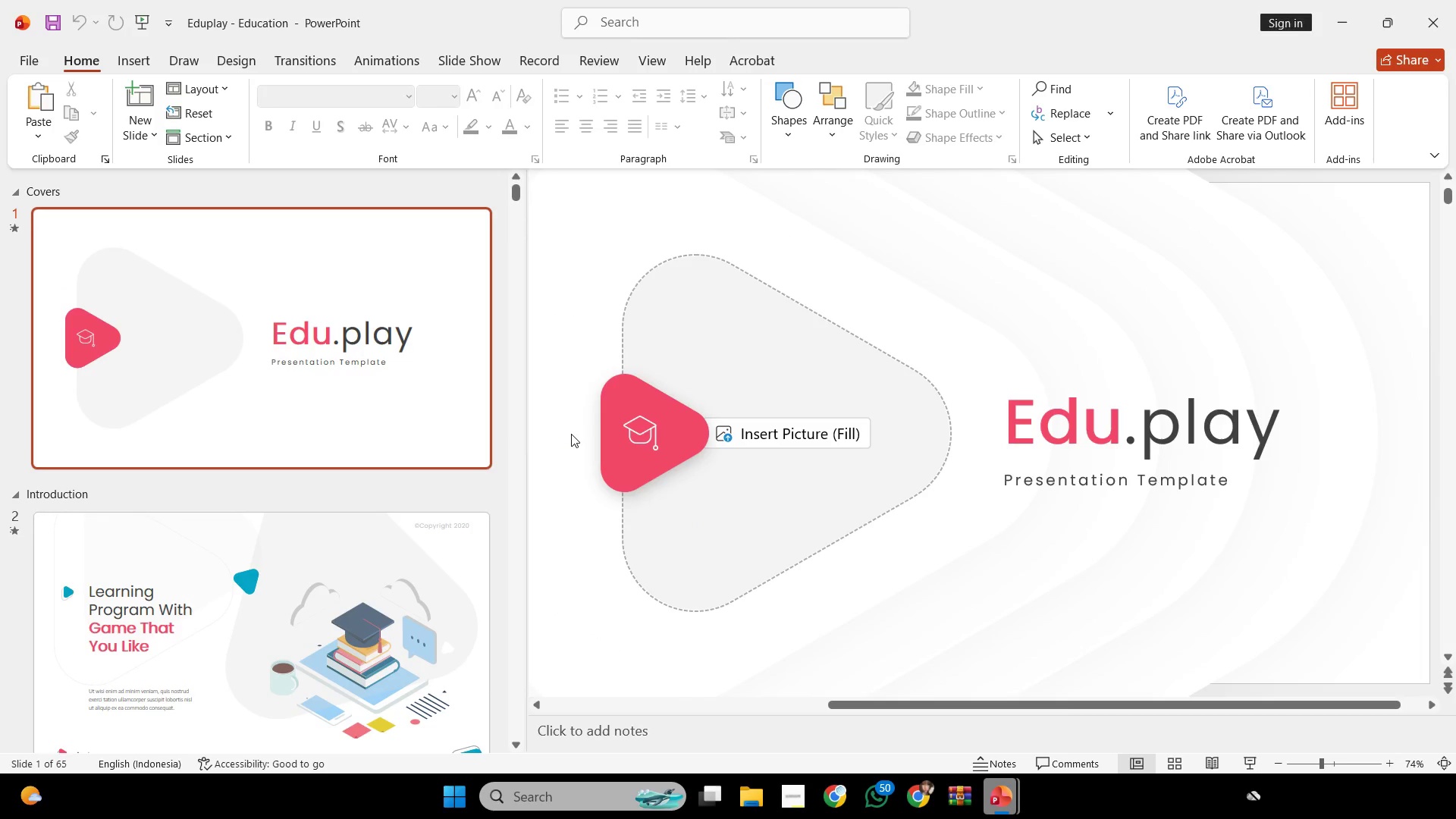 
scroll: coordinate [591, 444], scroll_direction: down, amount: 5.0
 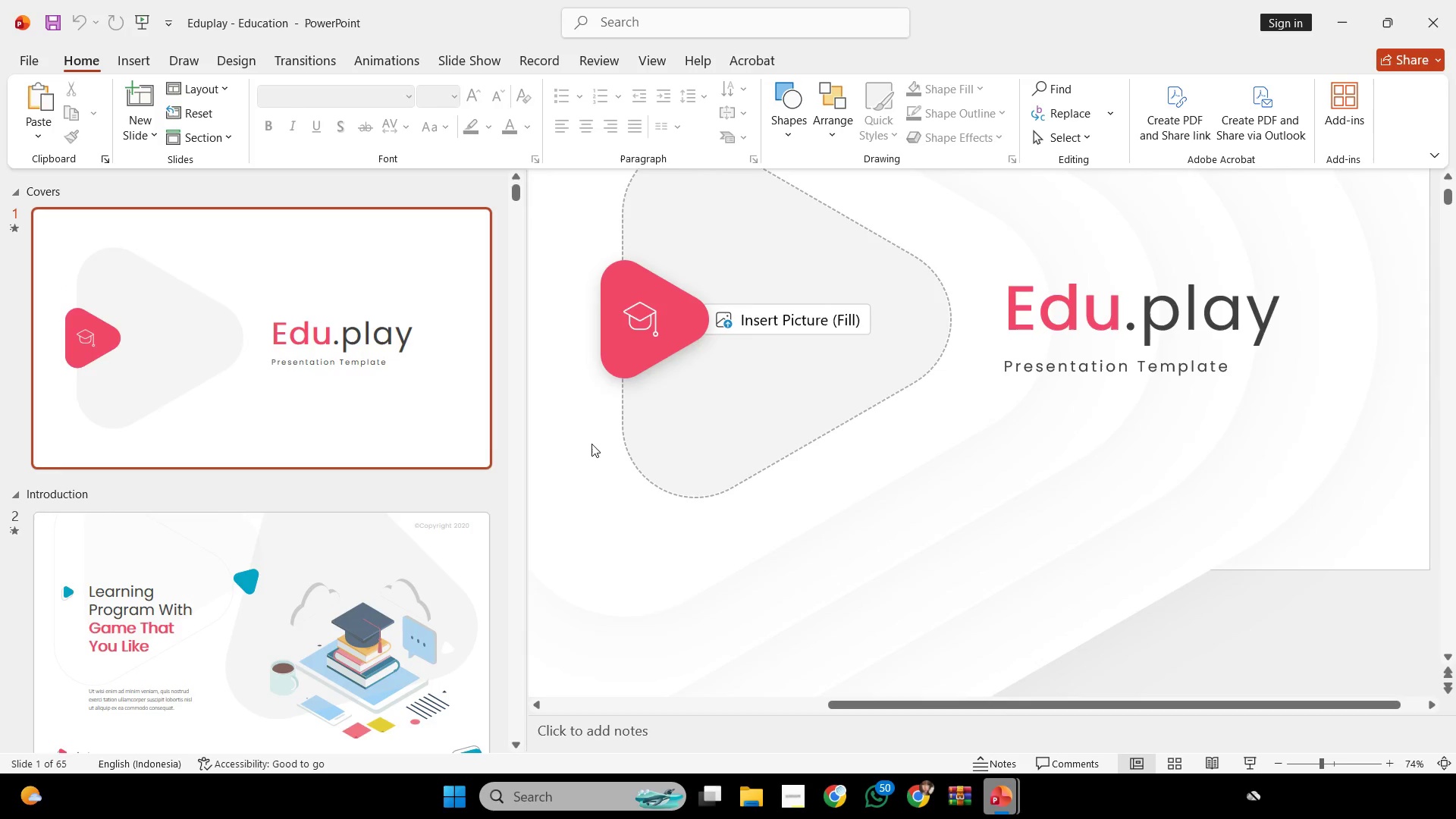 
wait(5.78)
 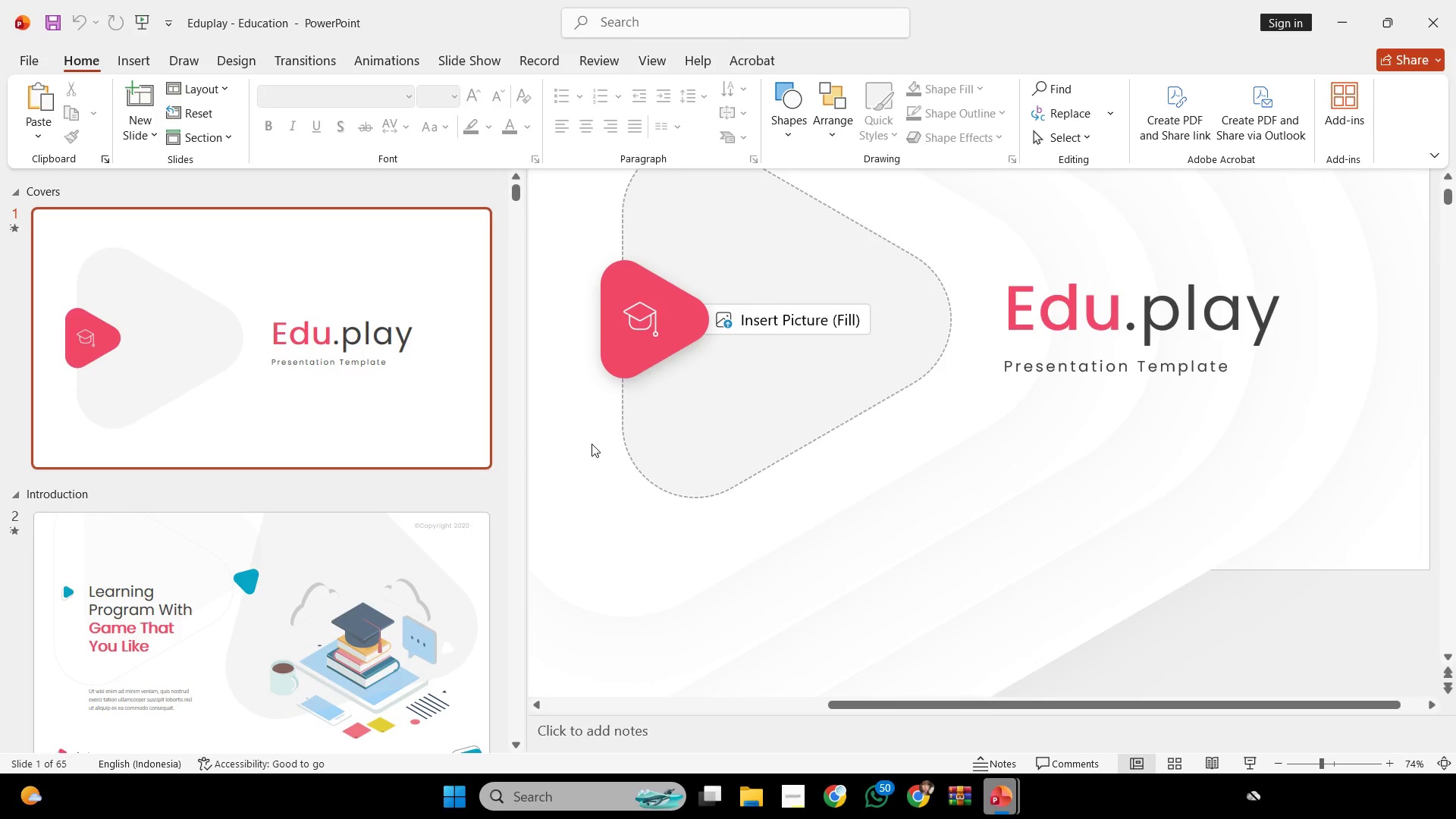 
hold_key(key=ControlLeft, duration=0.55)
scroll: coordinate [801, 386], scroll_direction: down, amount: 1.0
 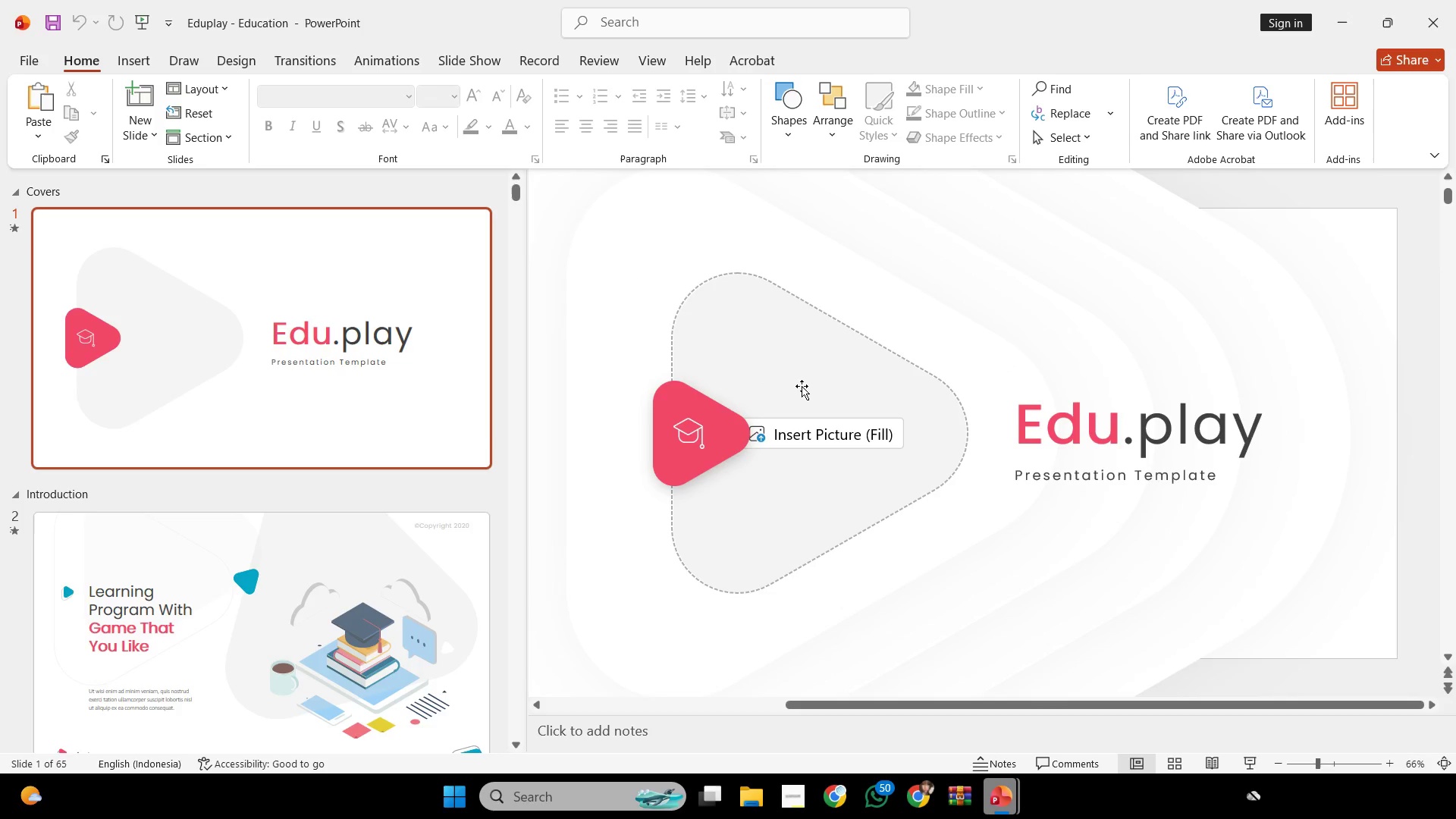 
hold_key(key=ControlLeft, duration=0.31)
scroll: coordinate [395, 553], scroll_direction: down, amount: 4.0
 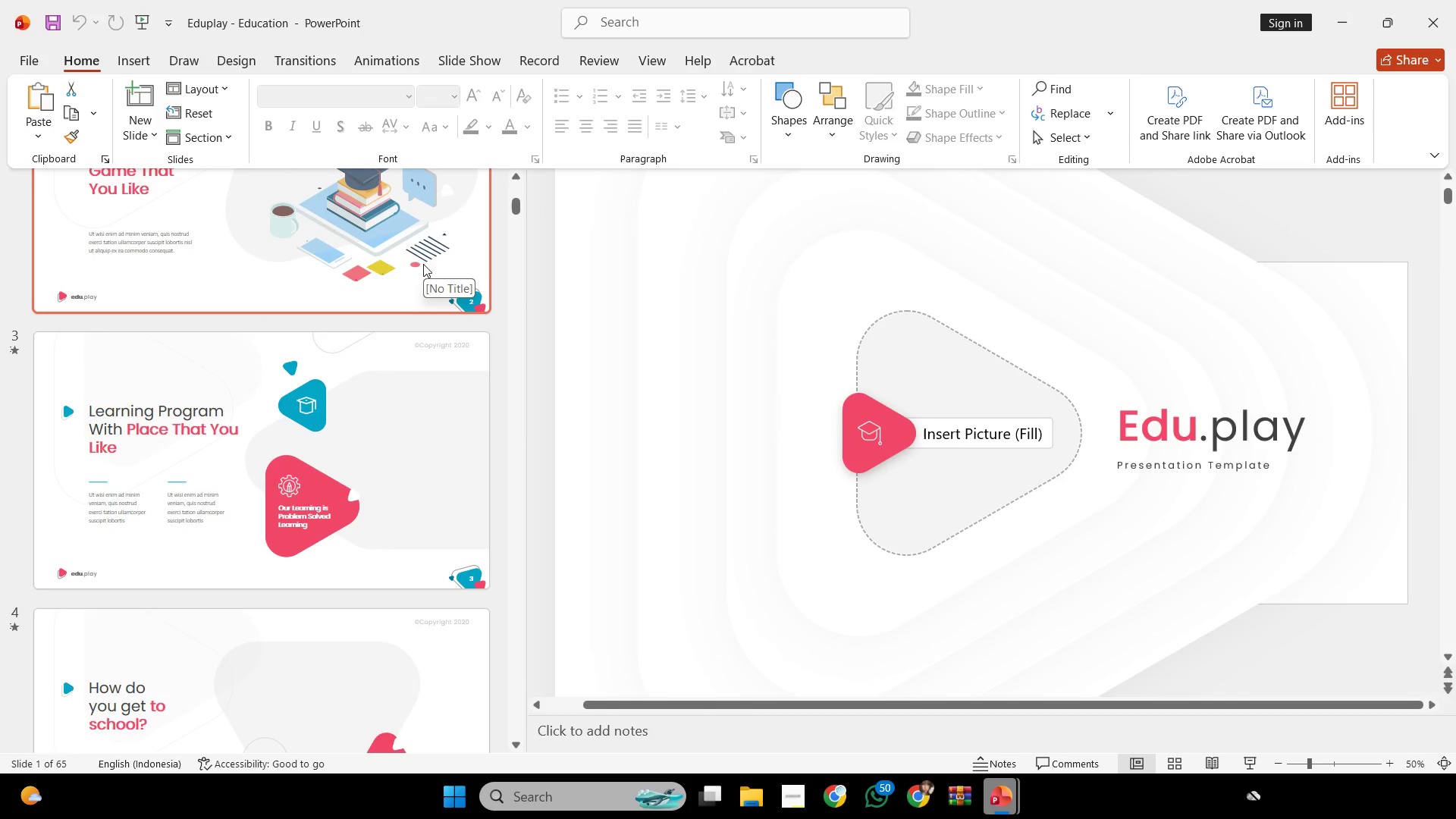 
left_click([425, 434])
 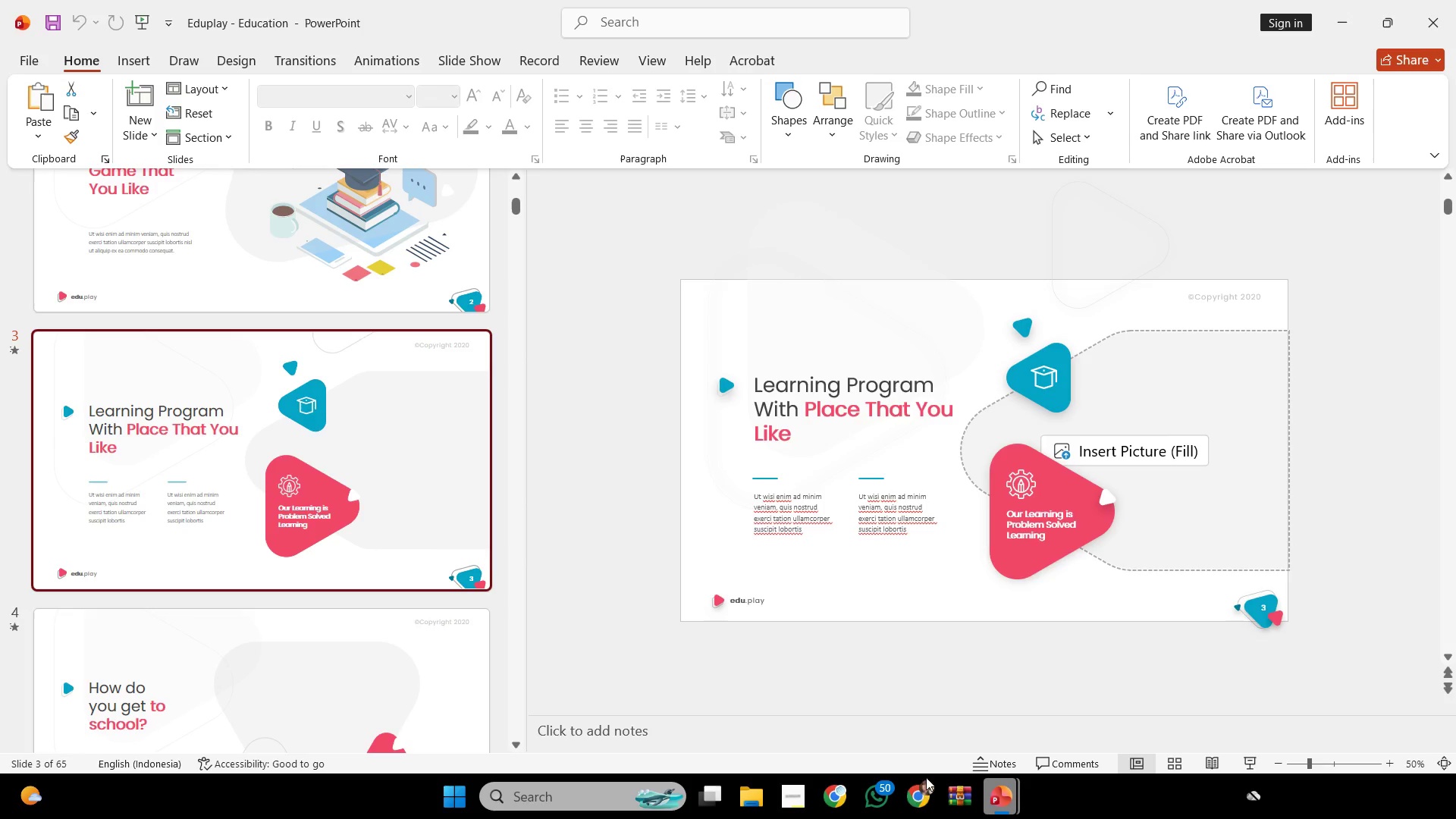 
left_click([837, 793])
 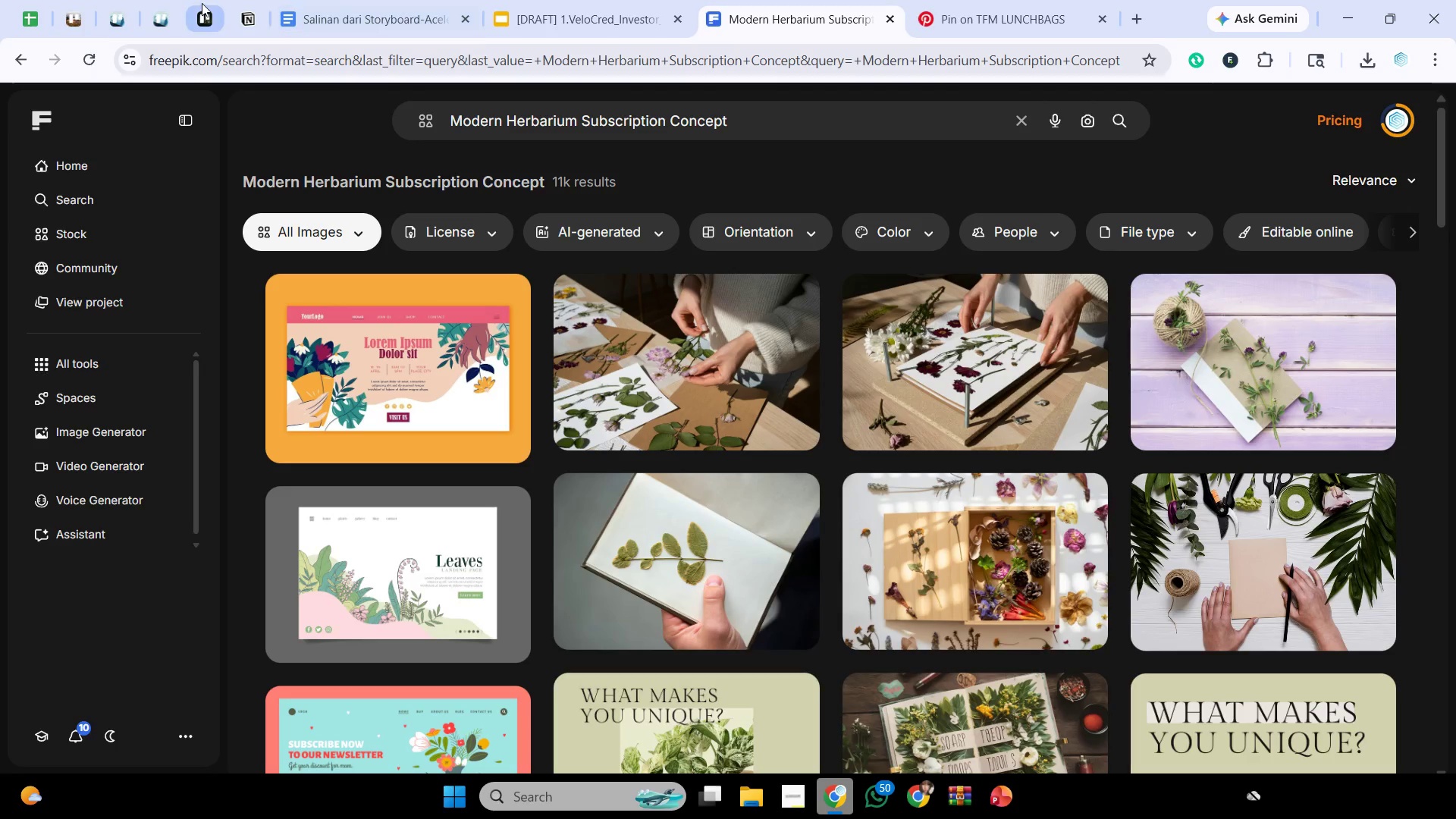 
left_click([157, 0])
 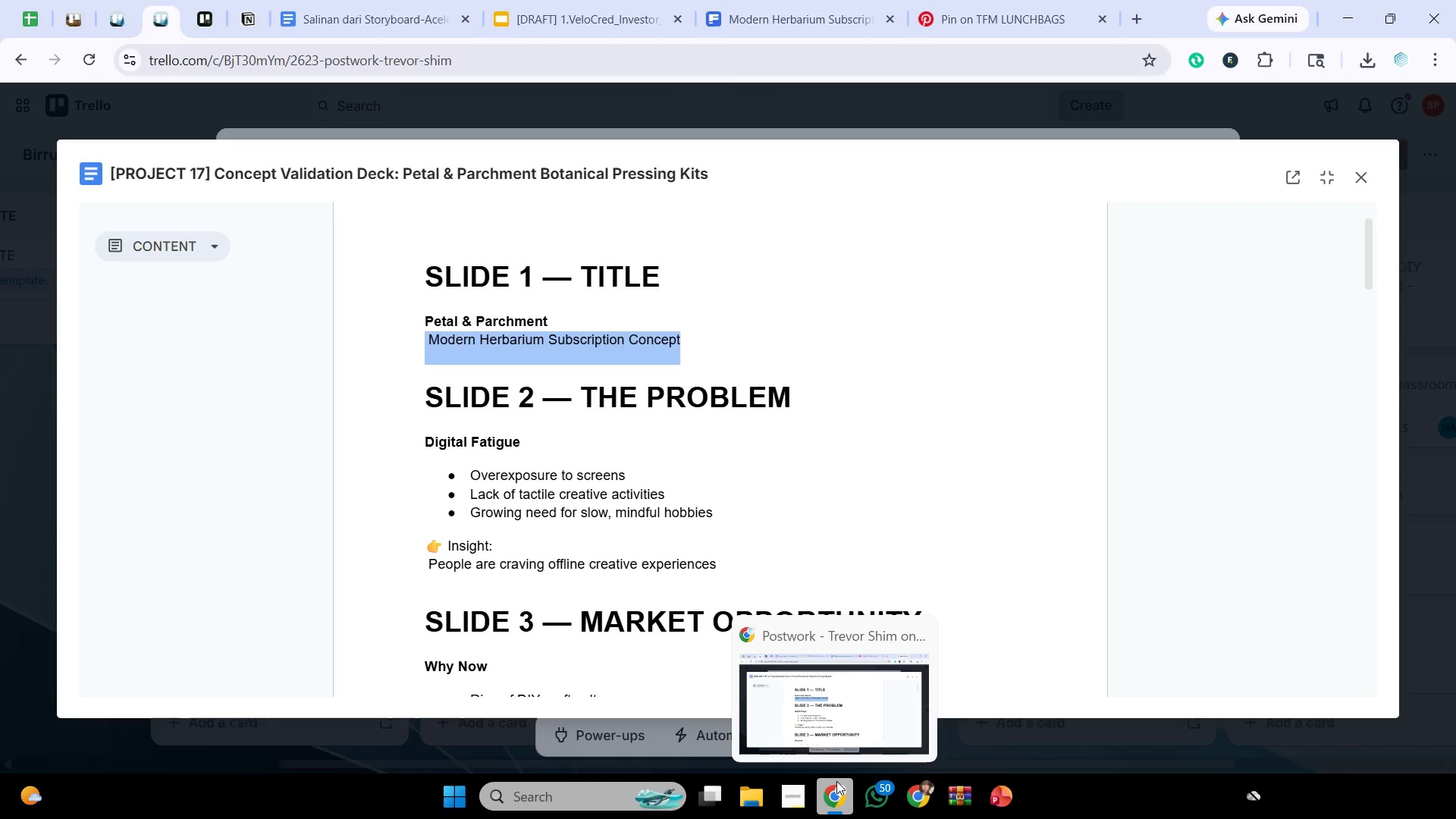 
wait(5.36)
 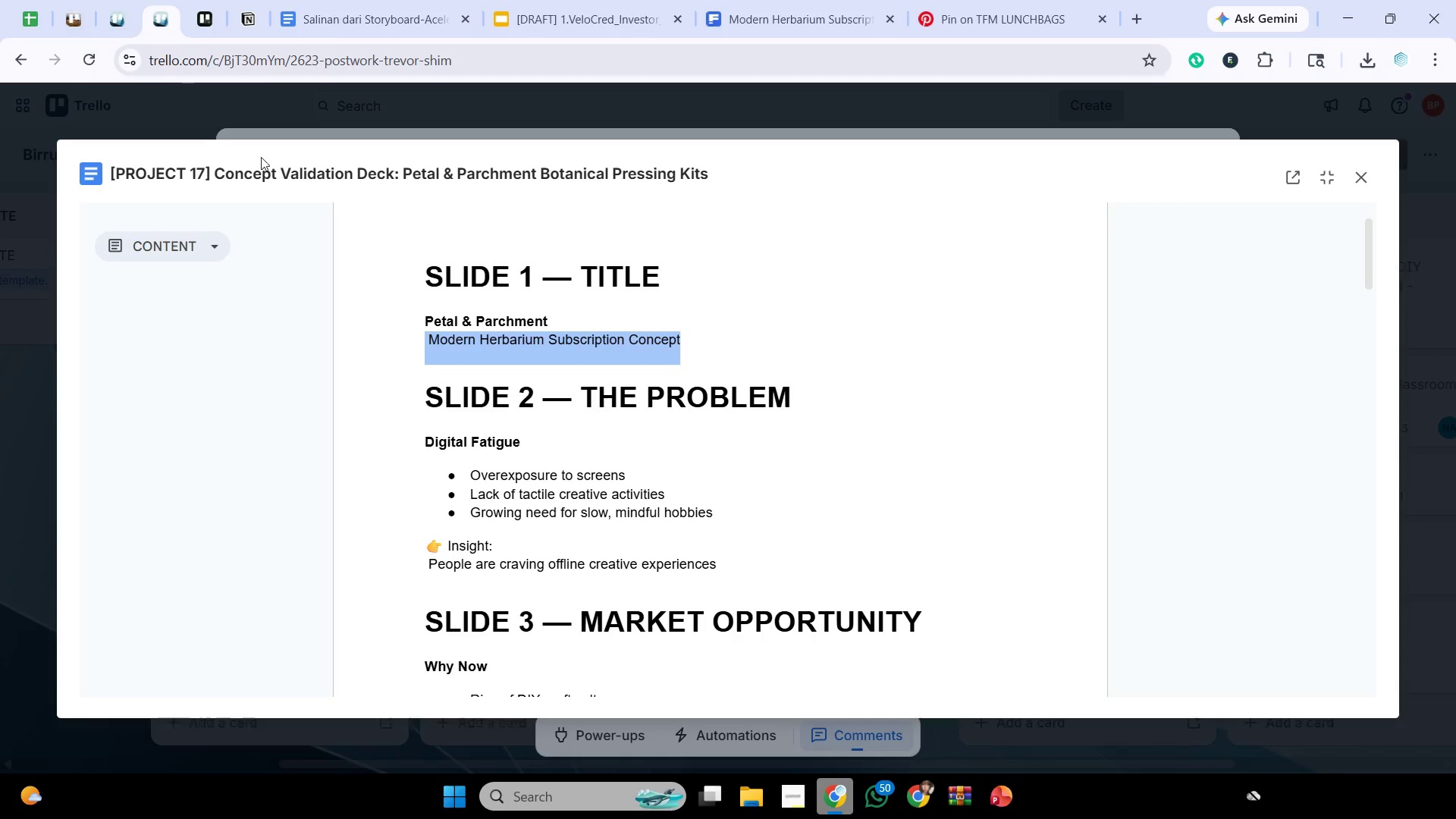 
left_click([176, 232])
 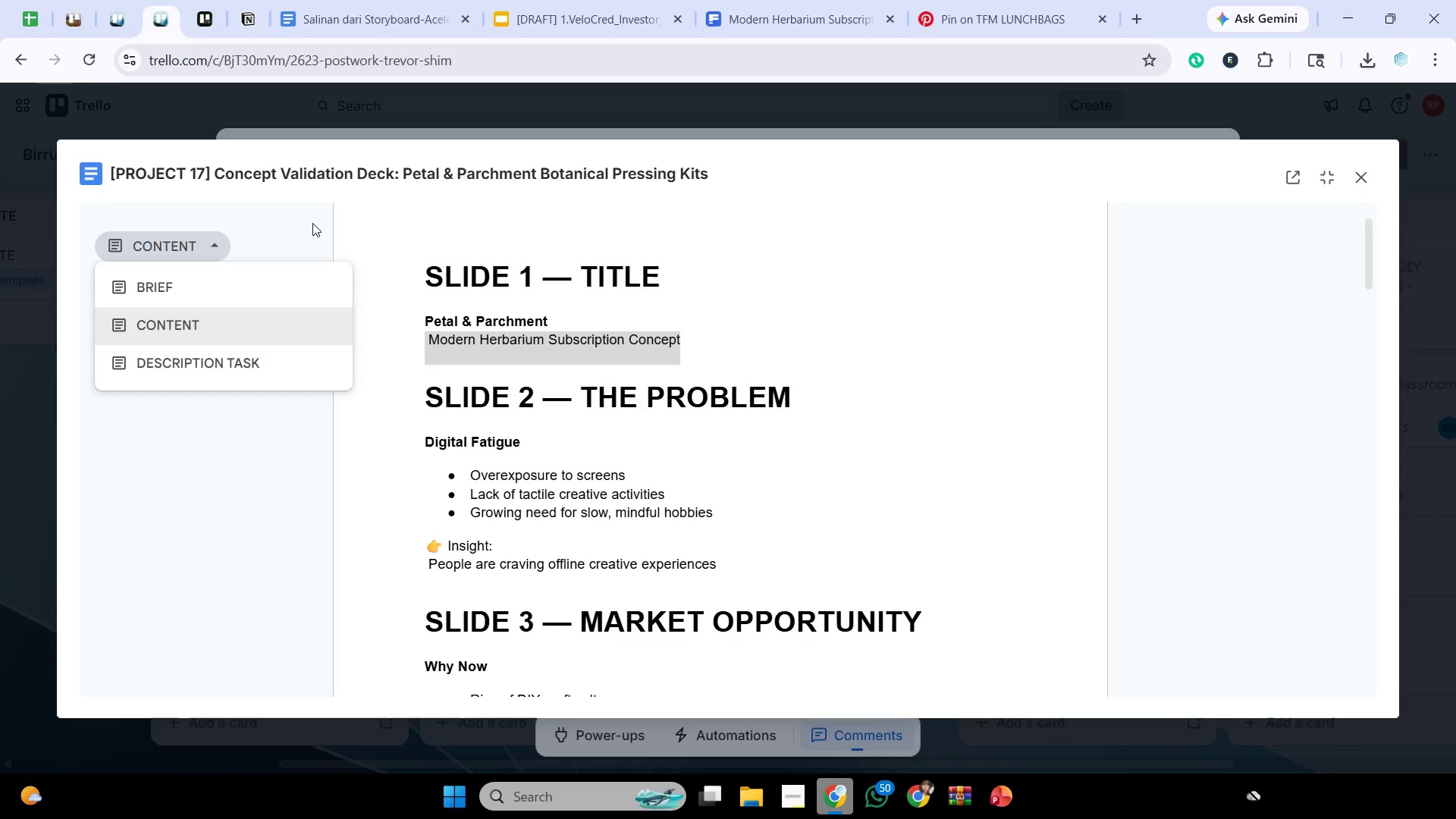 
left_click([313, 219])
 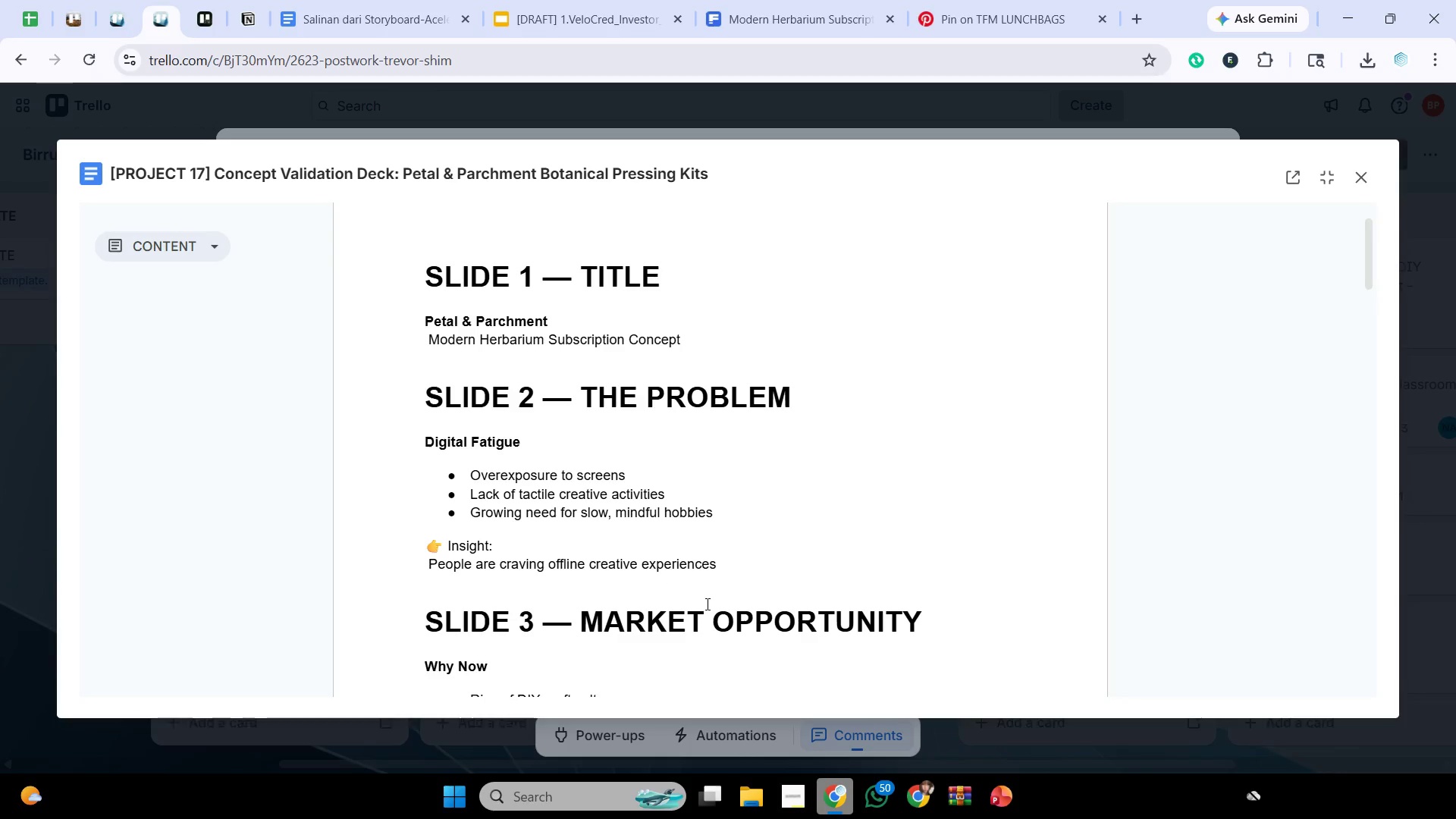 
wait(10.31)
 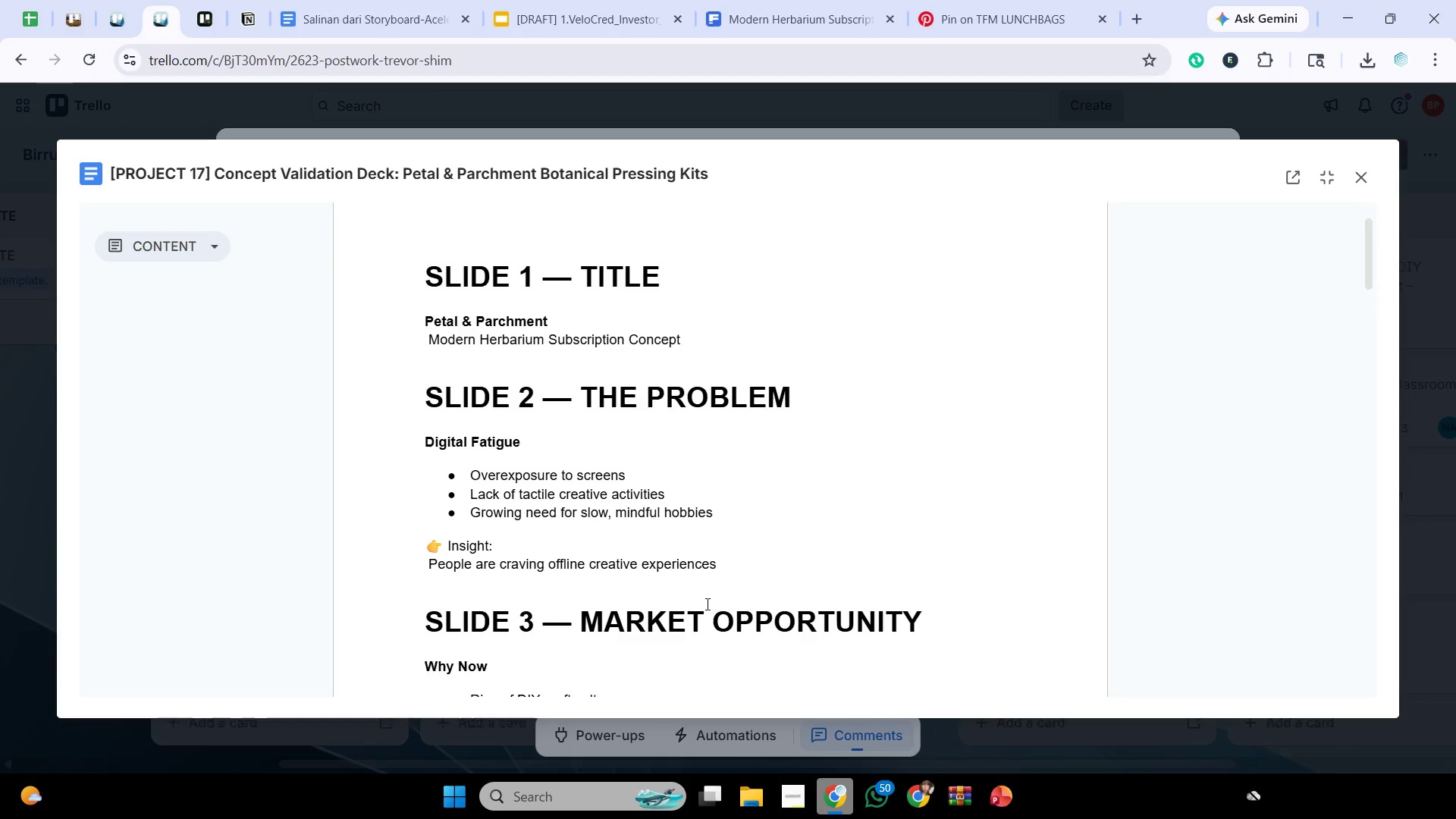 
left_click([1052, 737])
 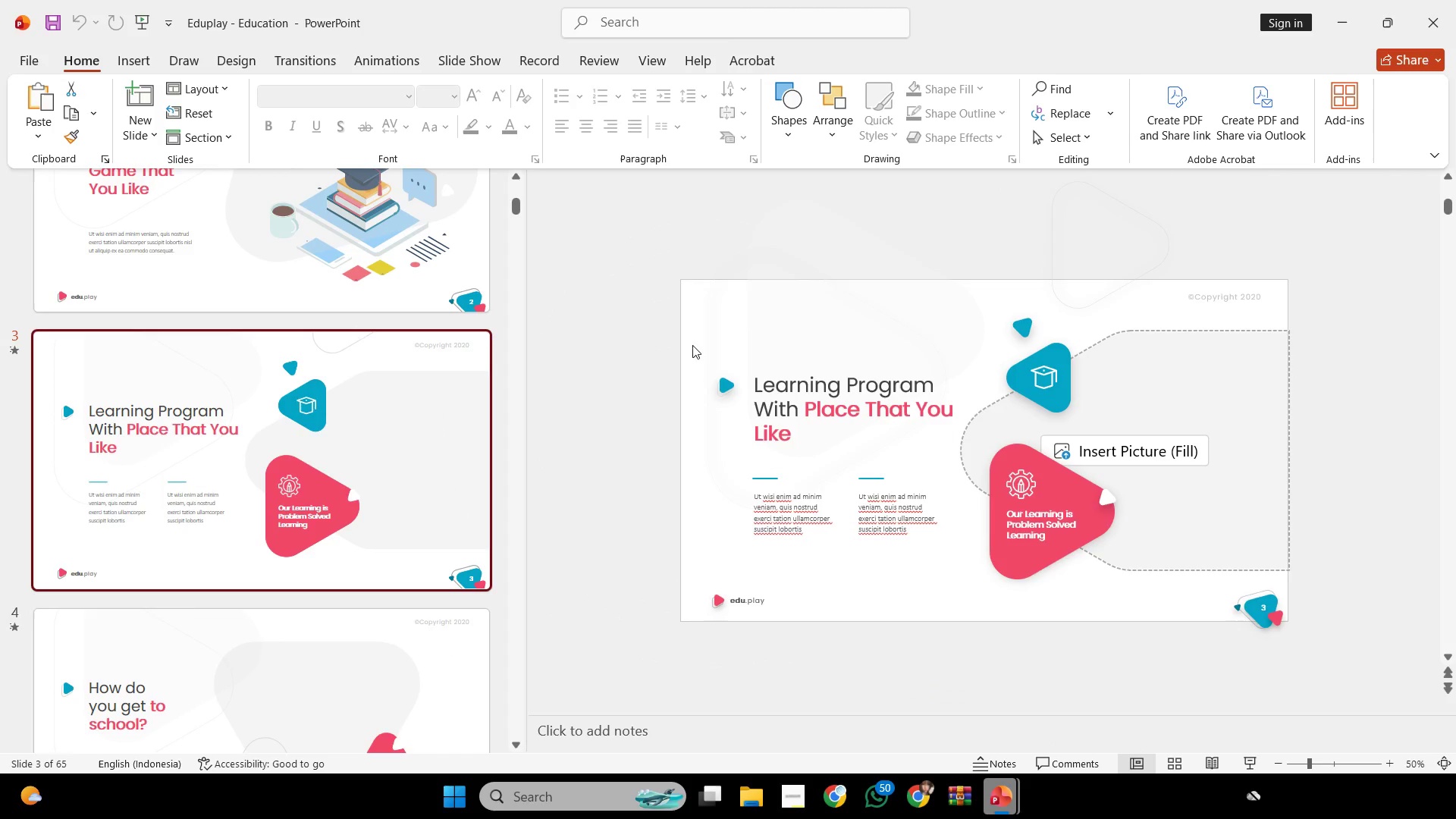 
left_click([128, 421])
 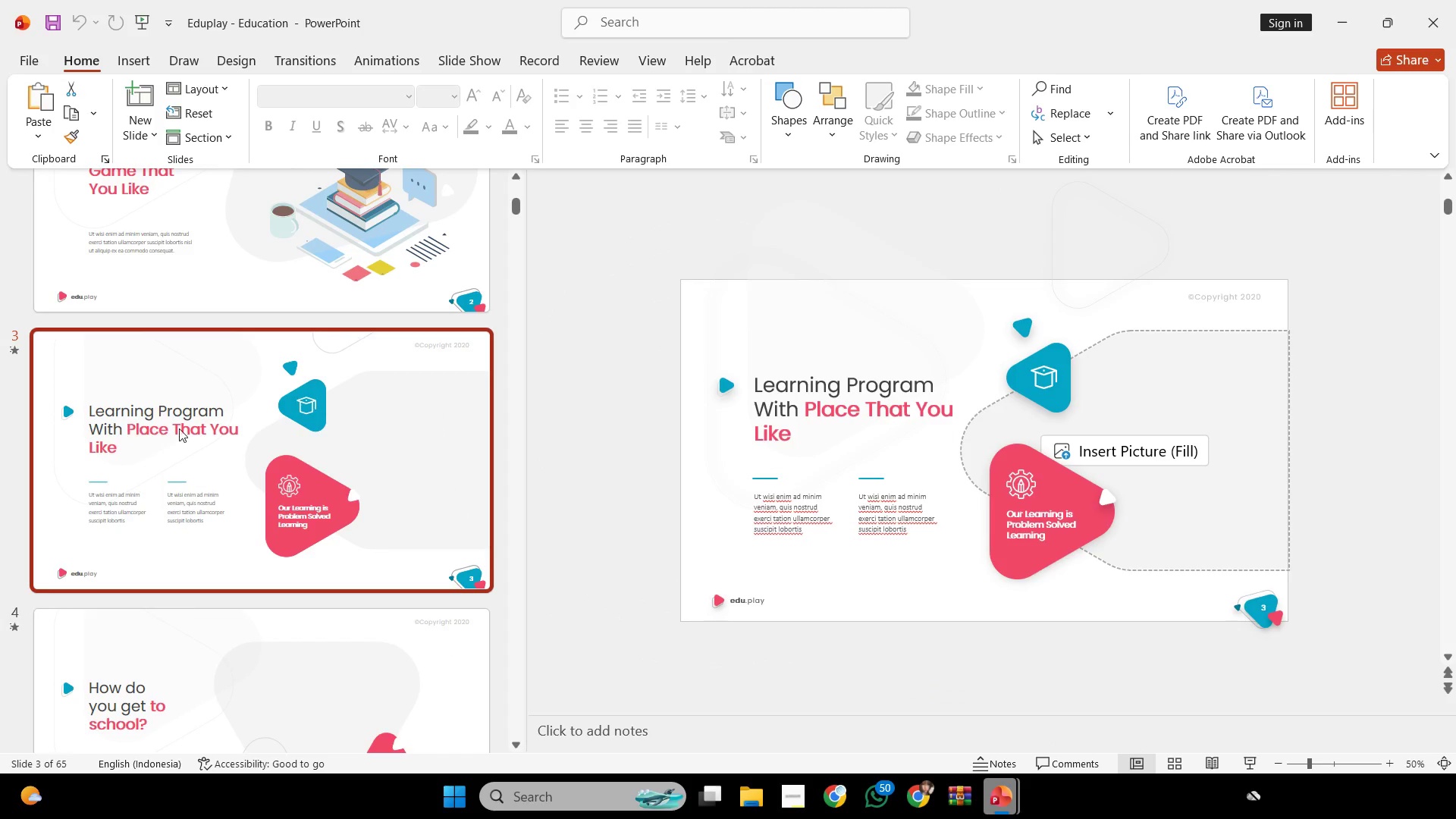 
key(Control+C)
 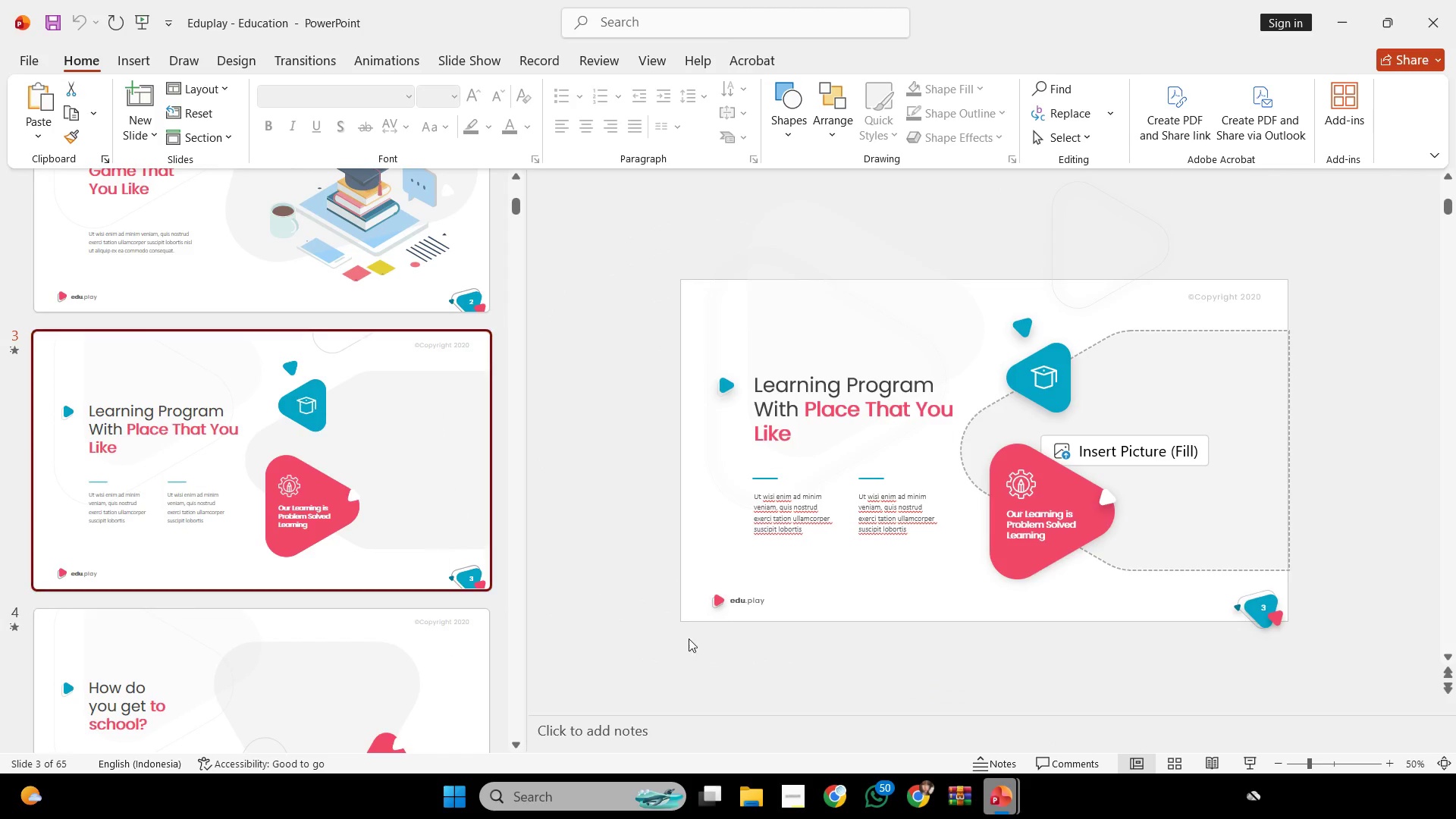 
key(Control+C)
 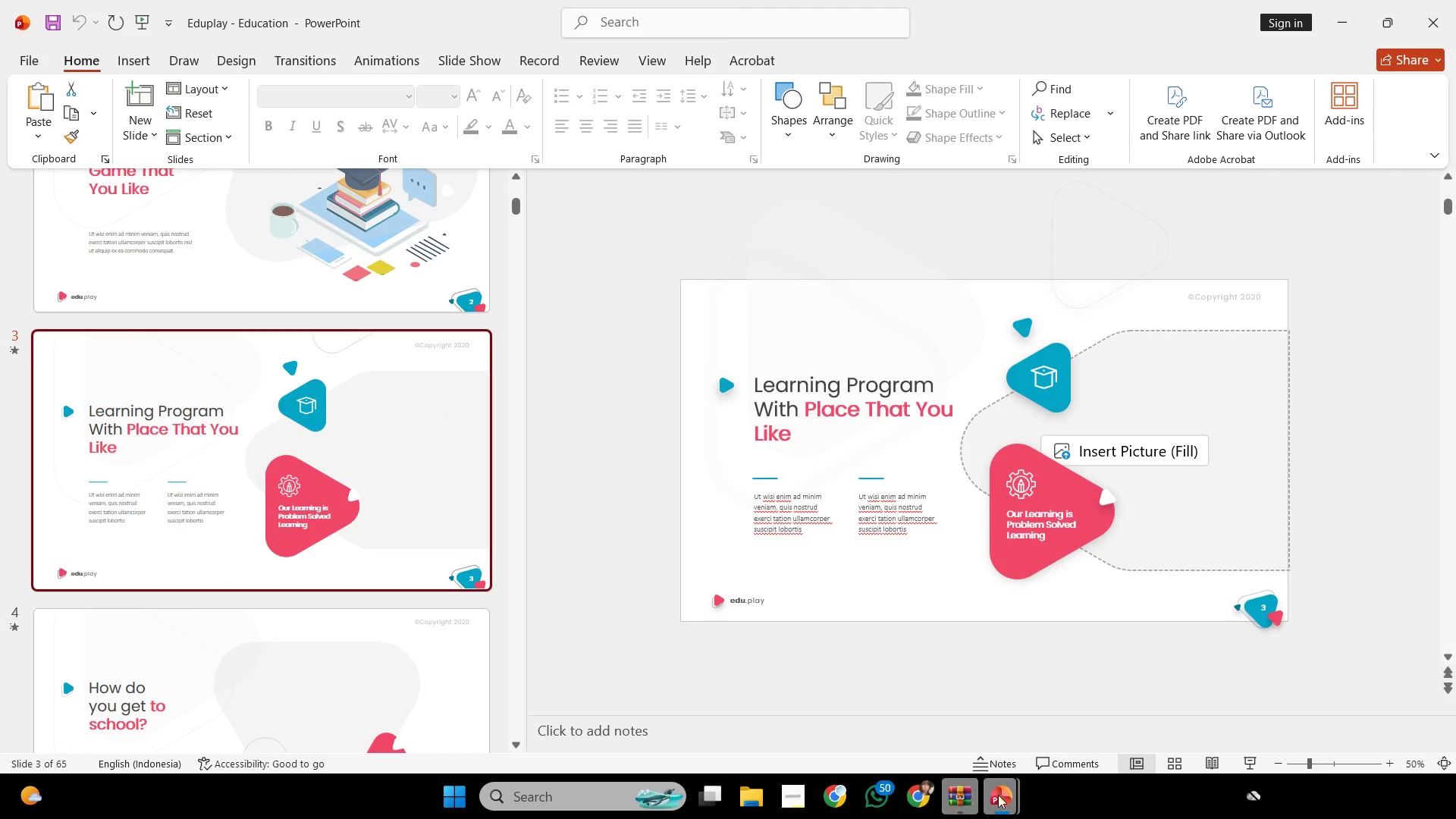 
left_click([1012, 795])
 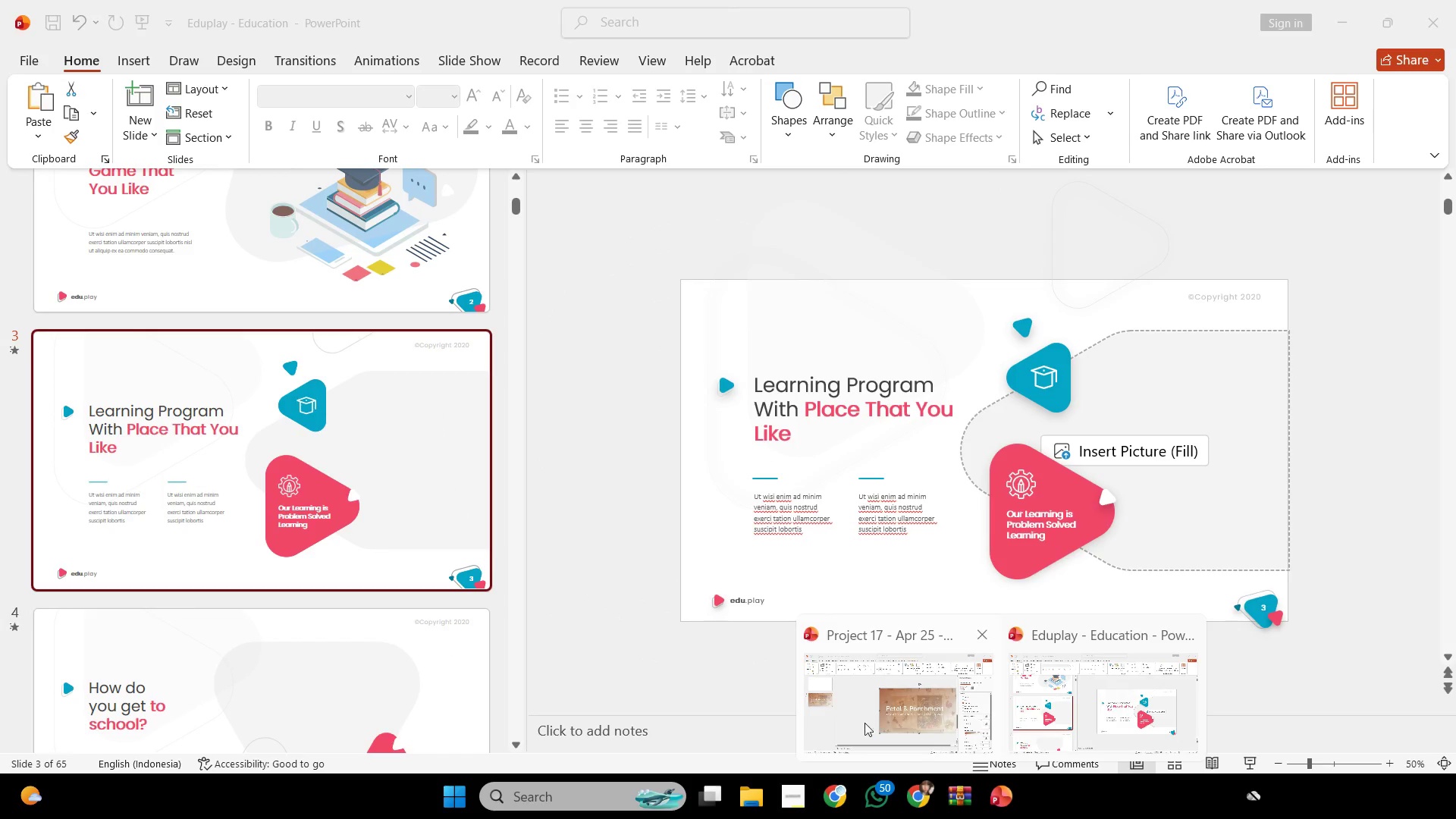 
left_click([864, 714])
 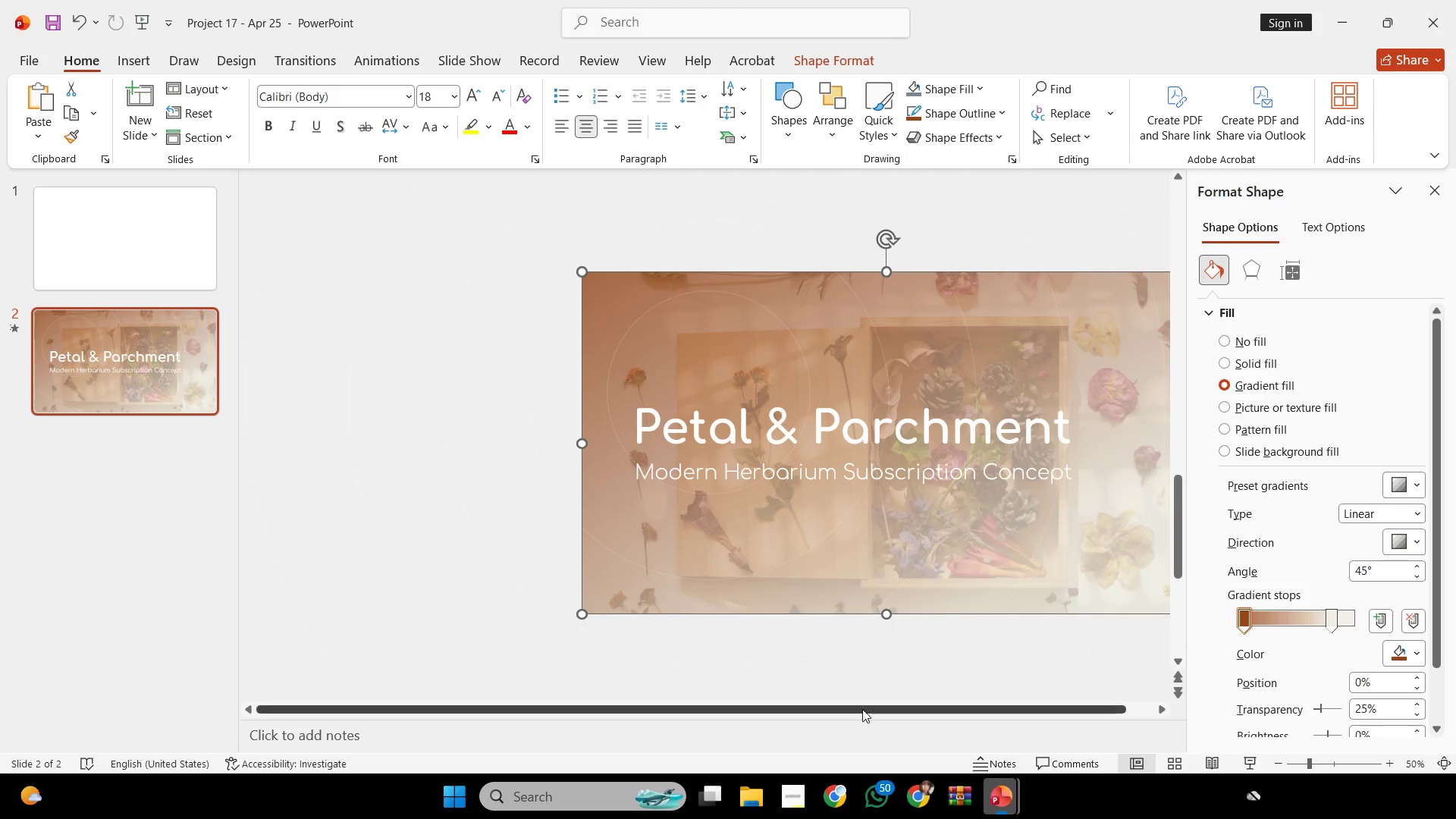 
key(Control+ControlLeft)
 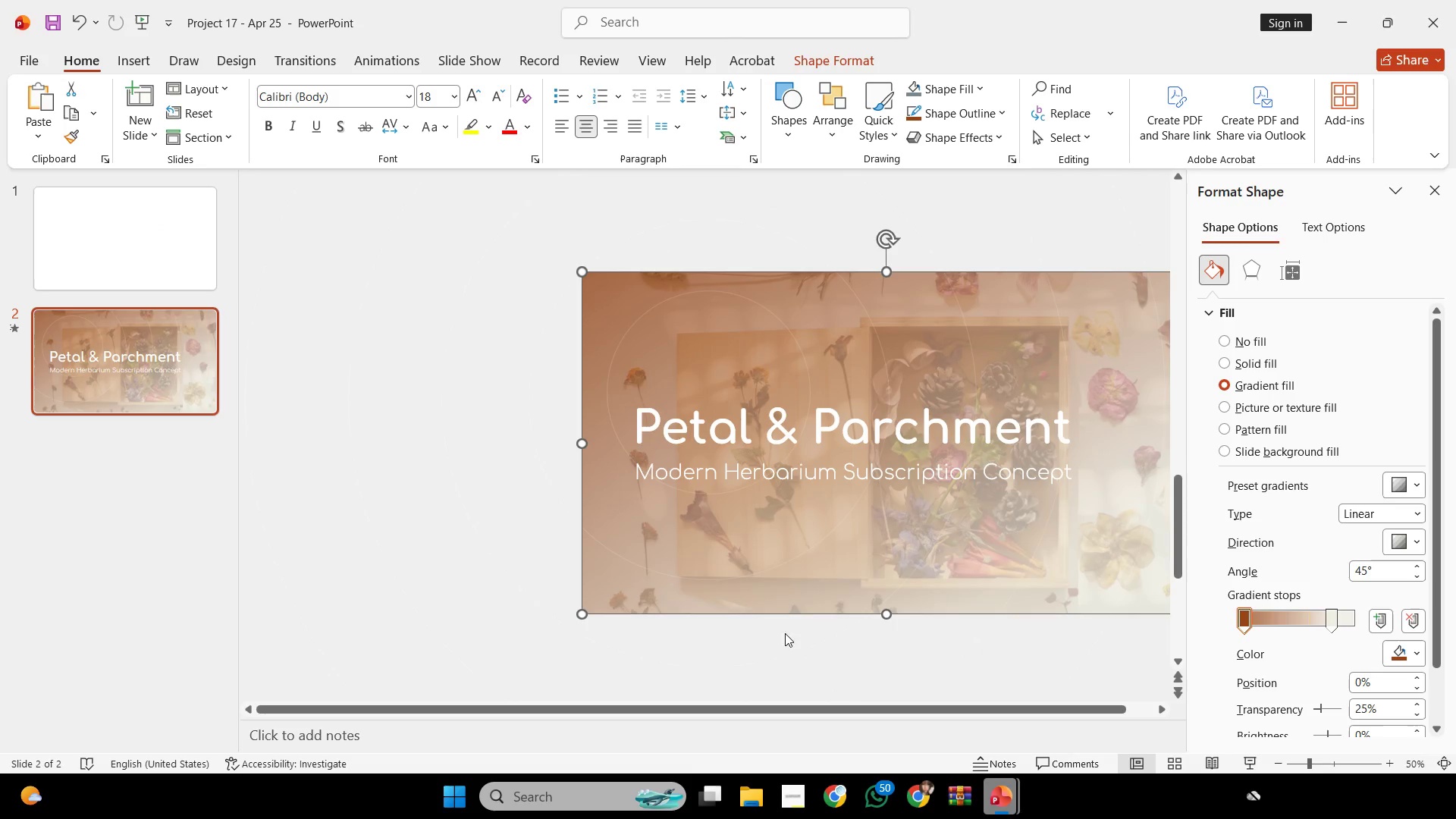 
key(Control+V)
 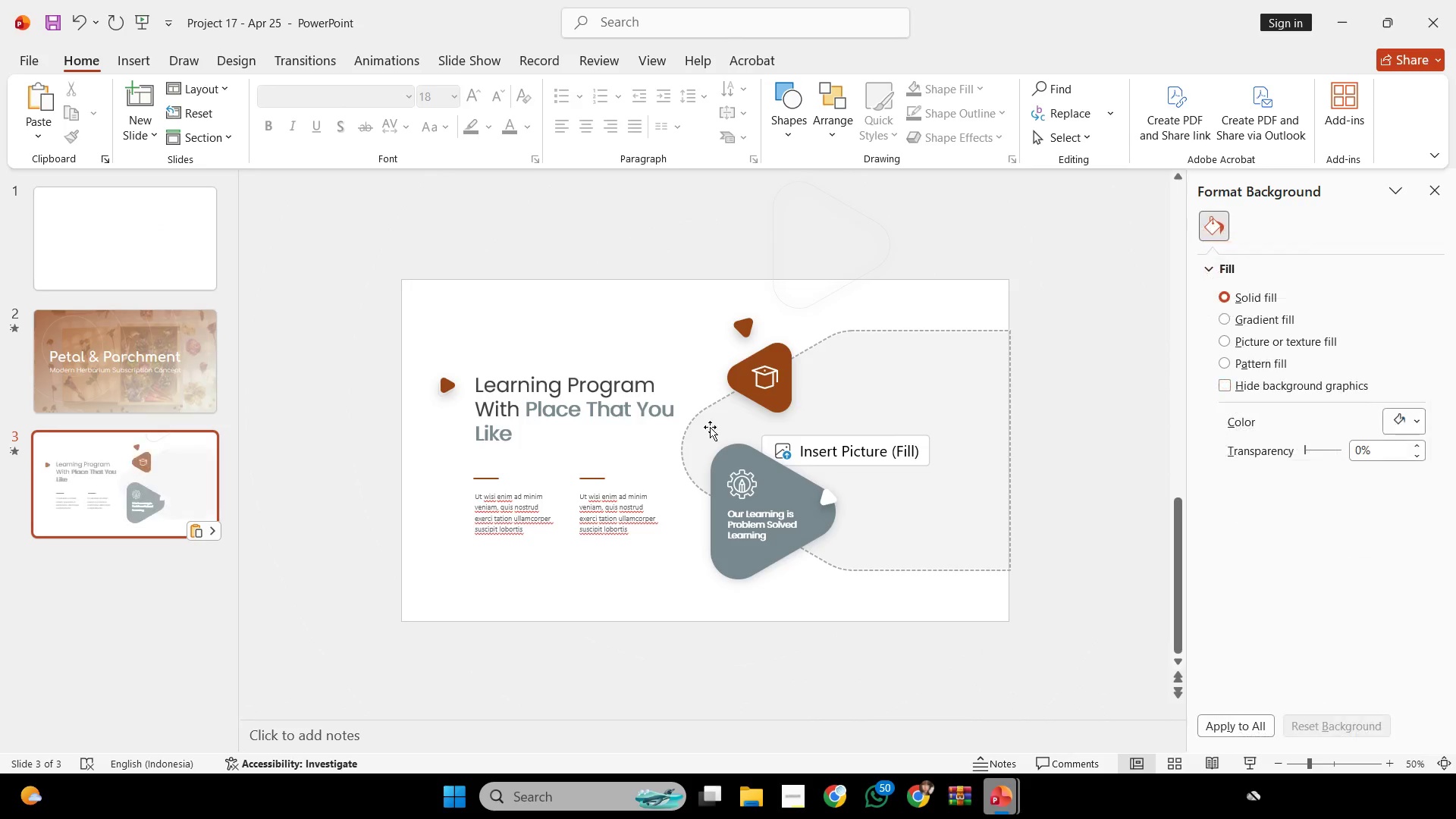 
hold_key(key=ControlLeft, duration=0.66)
scroll: coordinate [742, 413], scroll_direction: down, amount: 1.0
 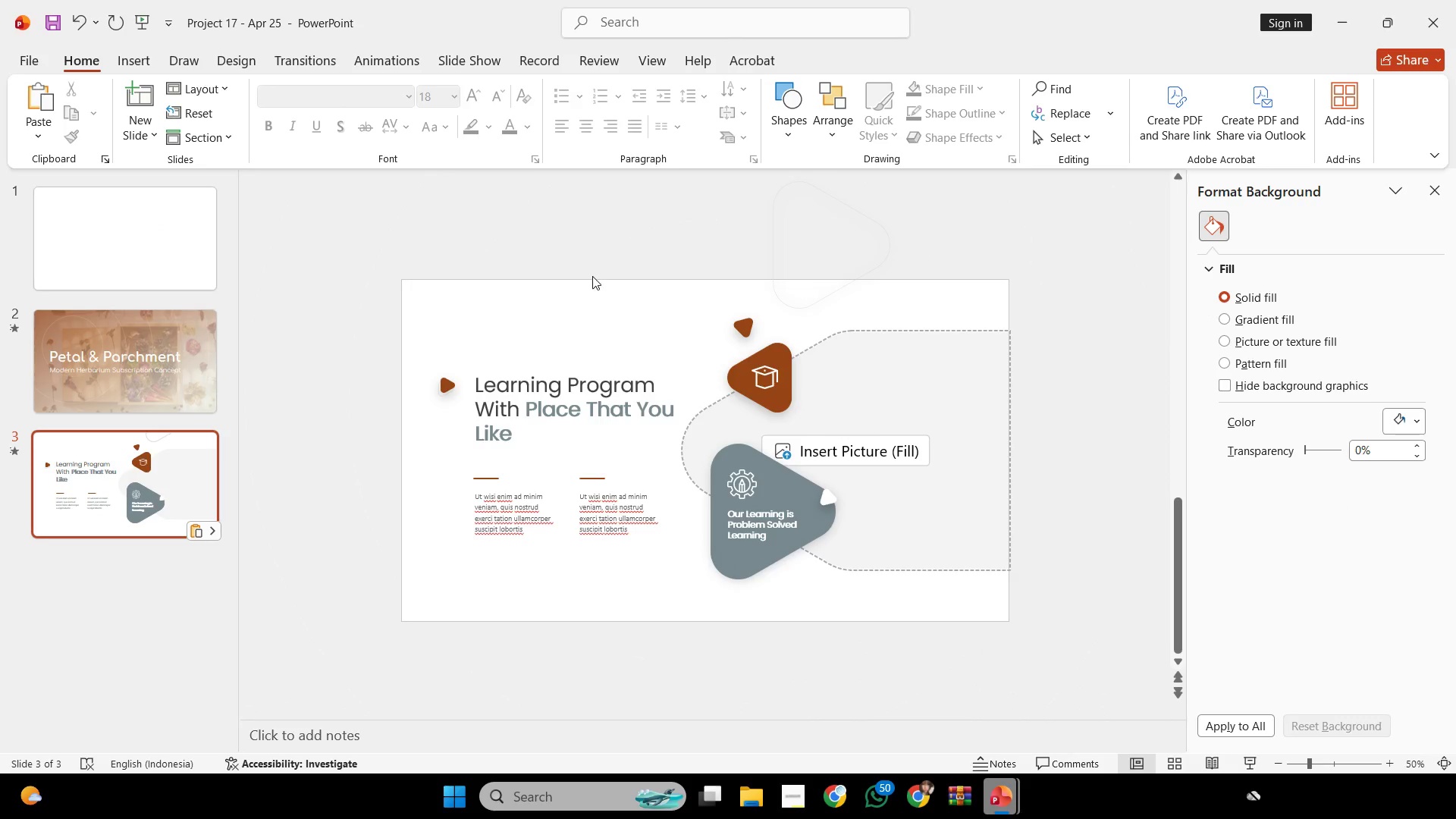 
left_click([592, 276])
 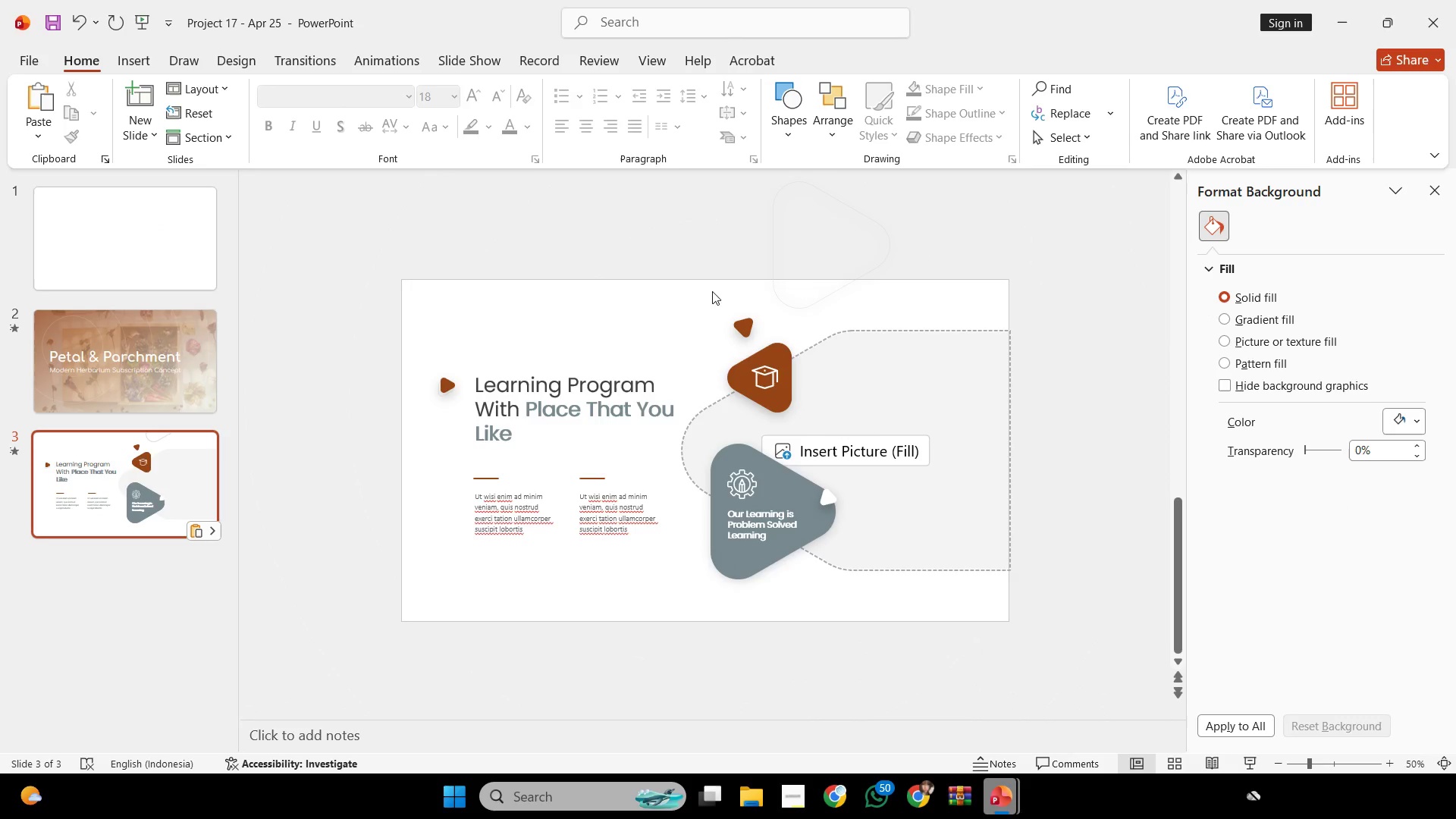 
hold_key(key=ControlLeft, duration=0.36)
scroll: coordinate [557, 334], scroll_direction: up, amount: 1.0
 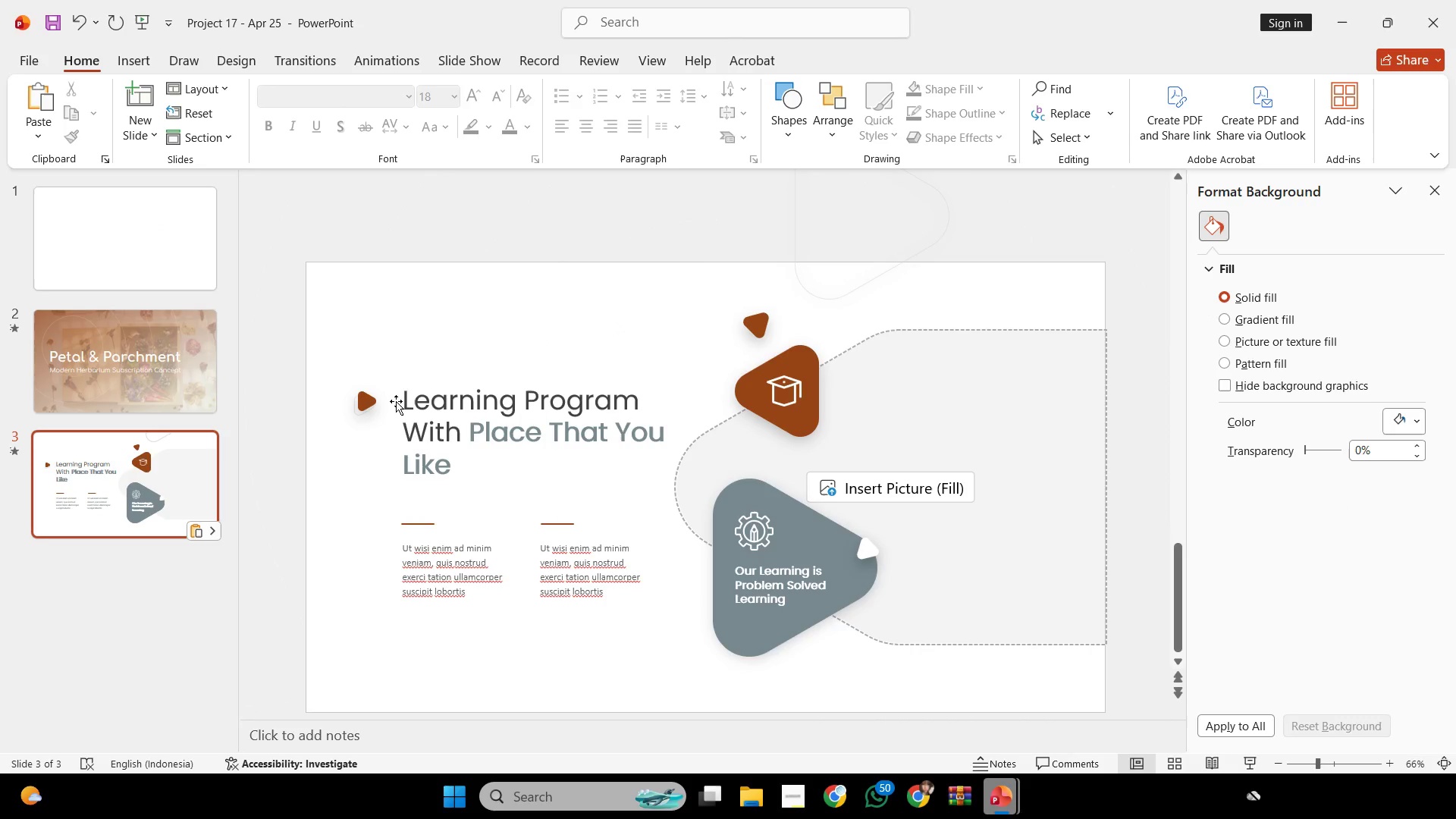 
left_click([471, 403])
 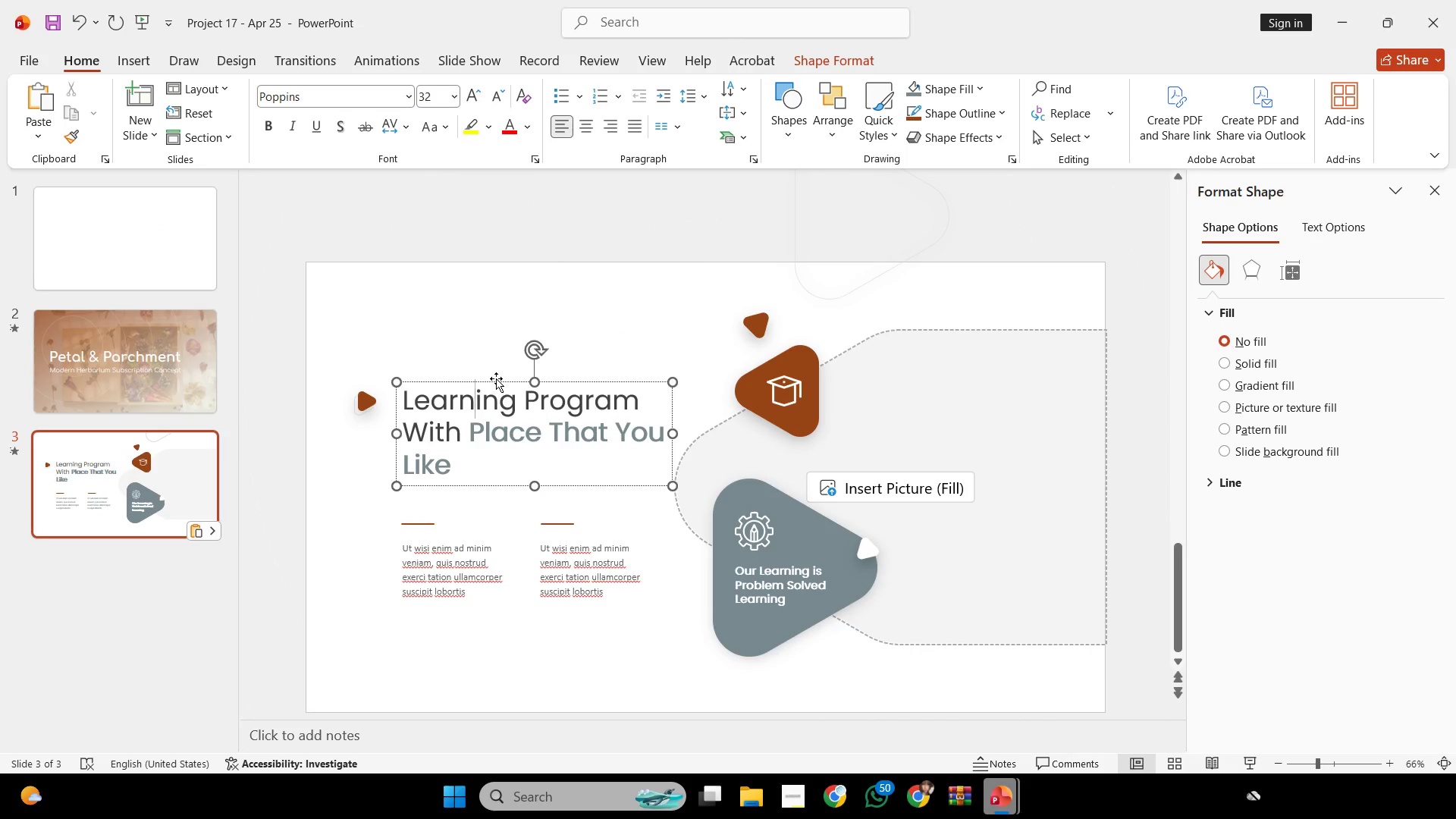 
left_click([496, 378])
 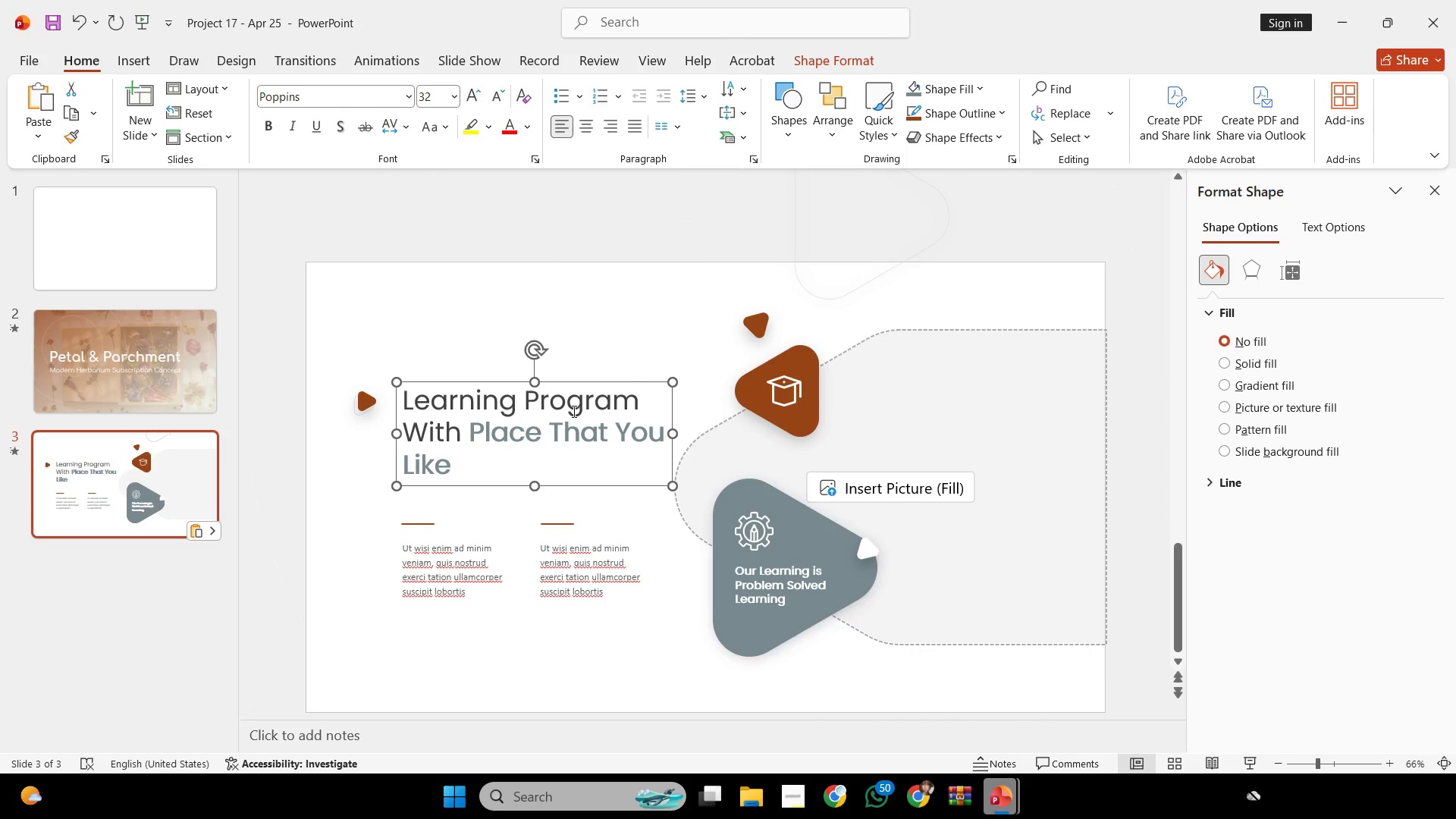 
key(Backspace)
 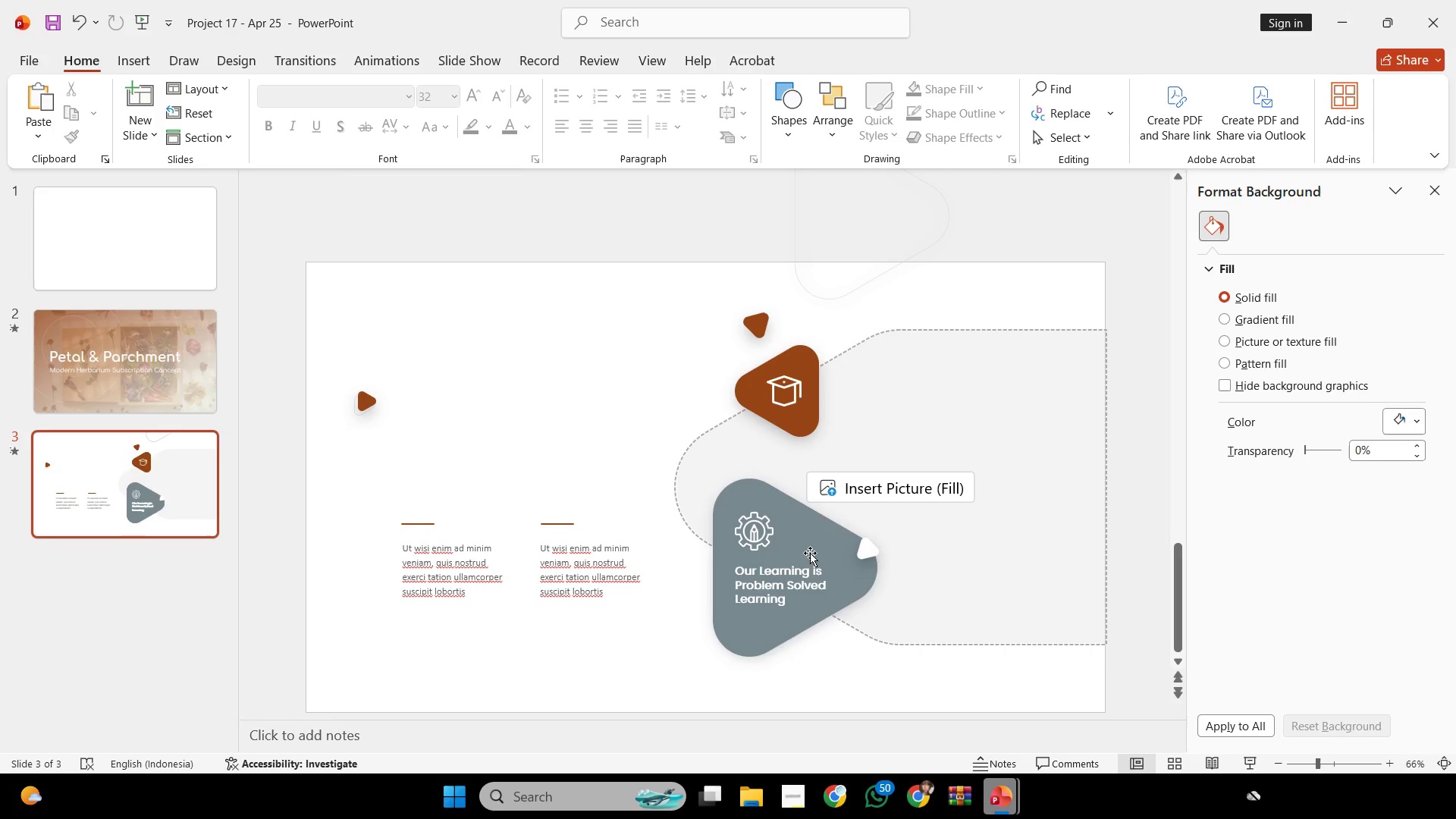 
left_click([802, 571])
 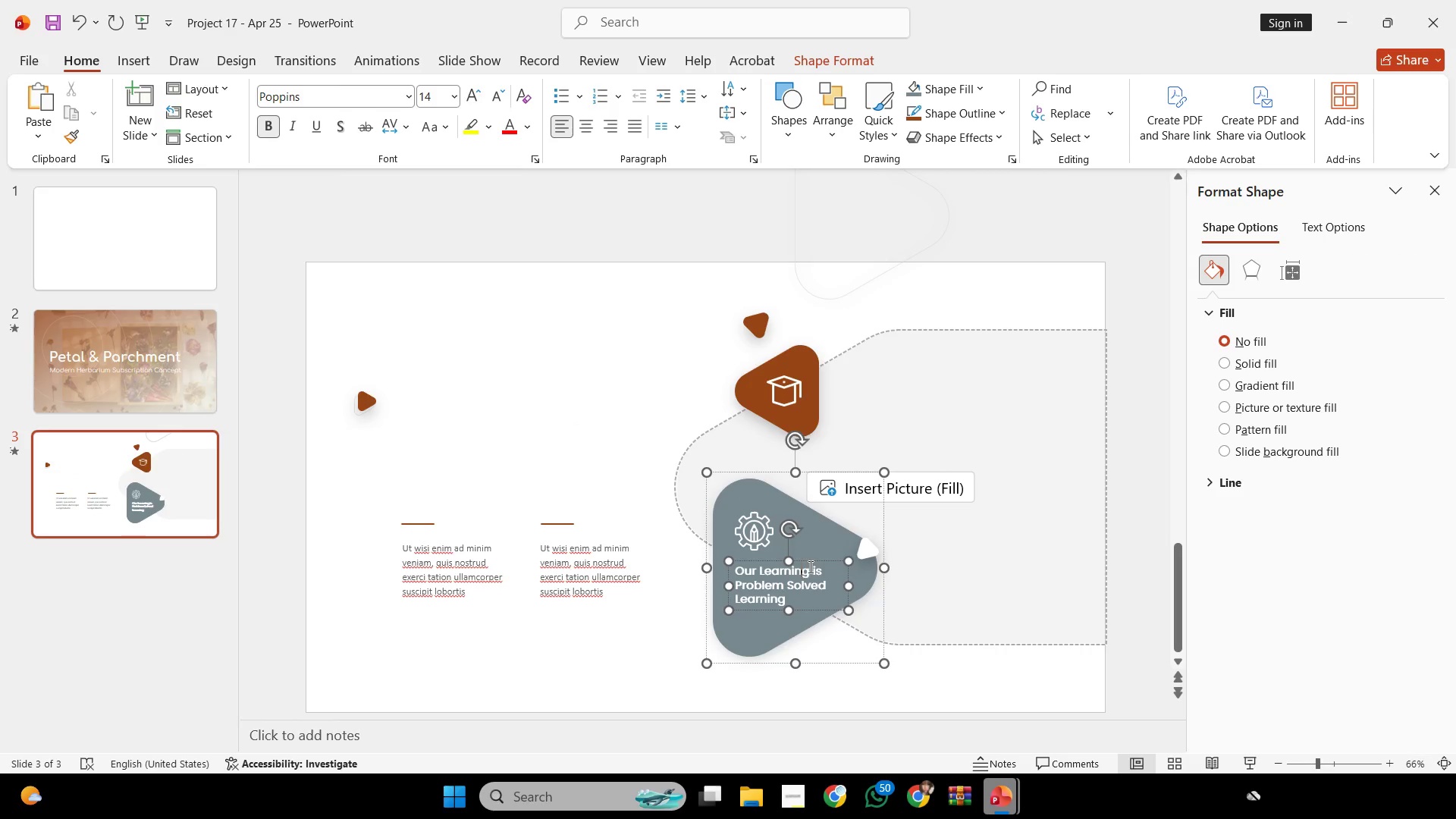 
left_click([809, 566])
 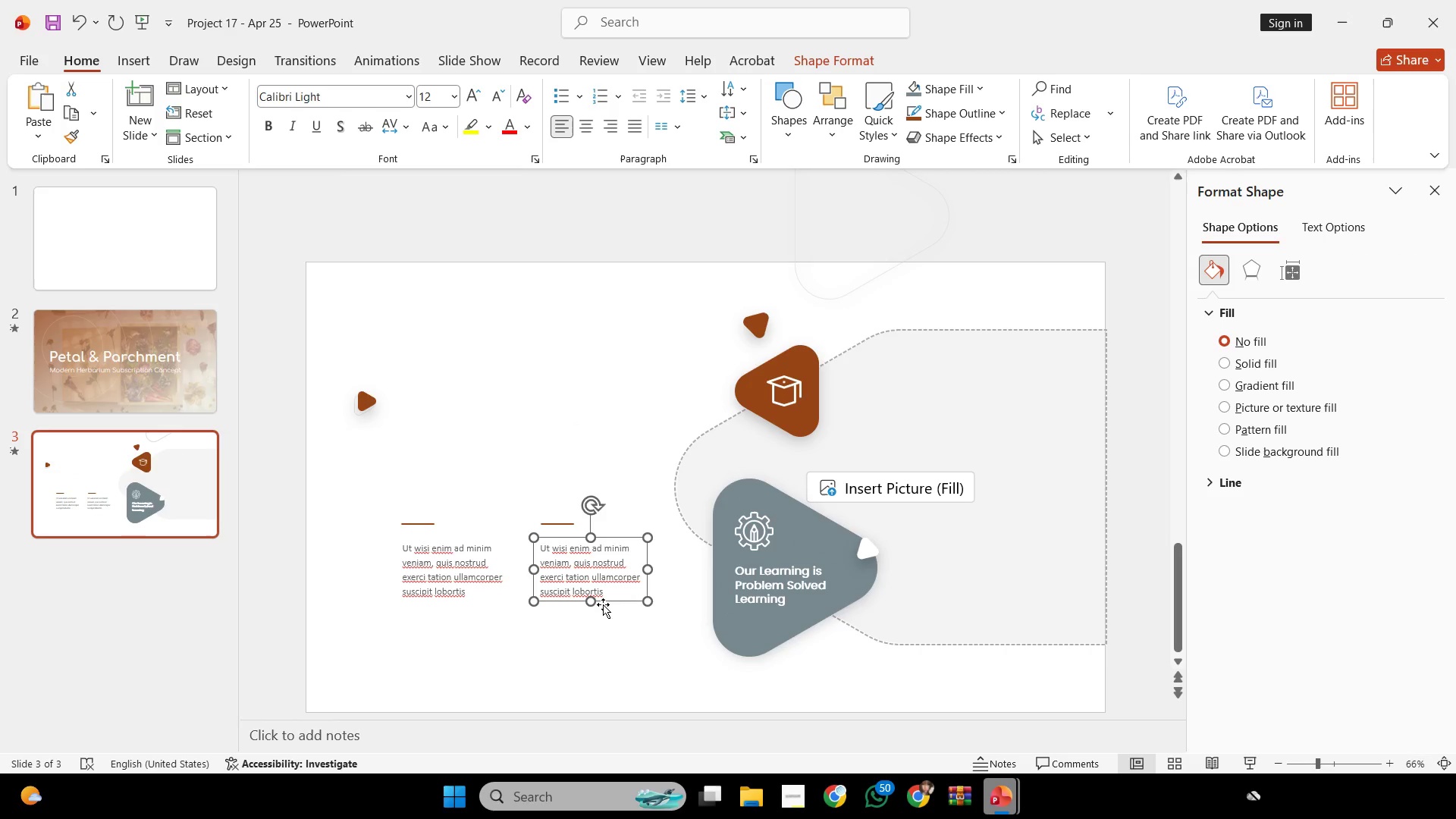 
double_click([625, 657])
 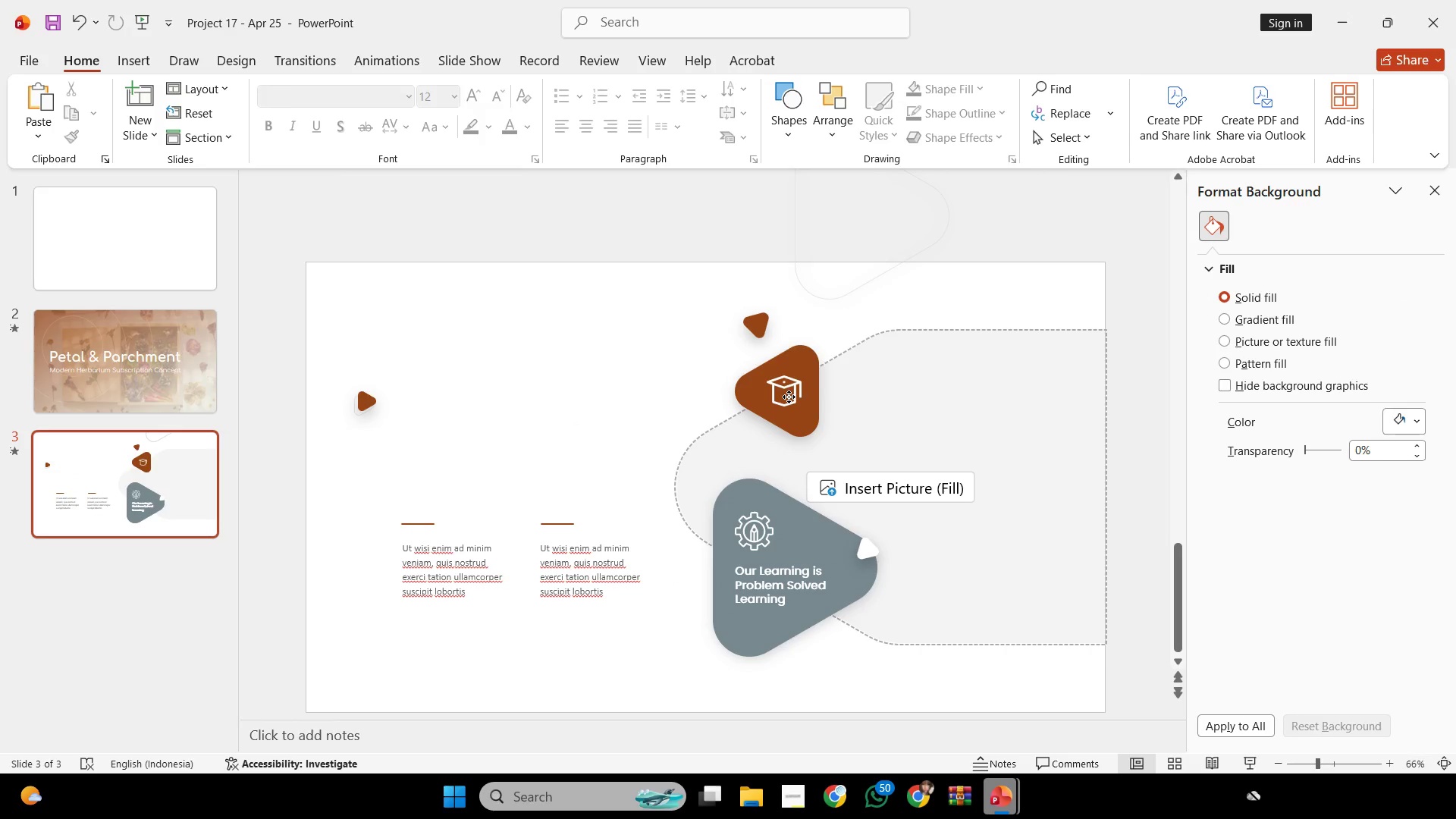 
double_click([789, 397])
 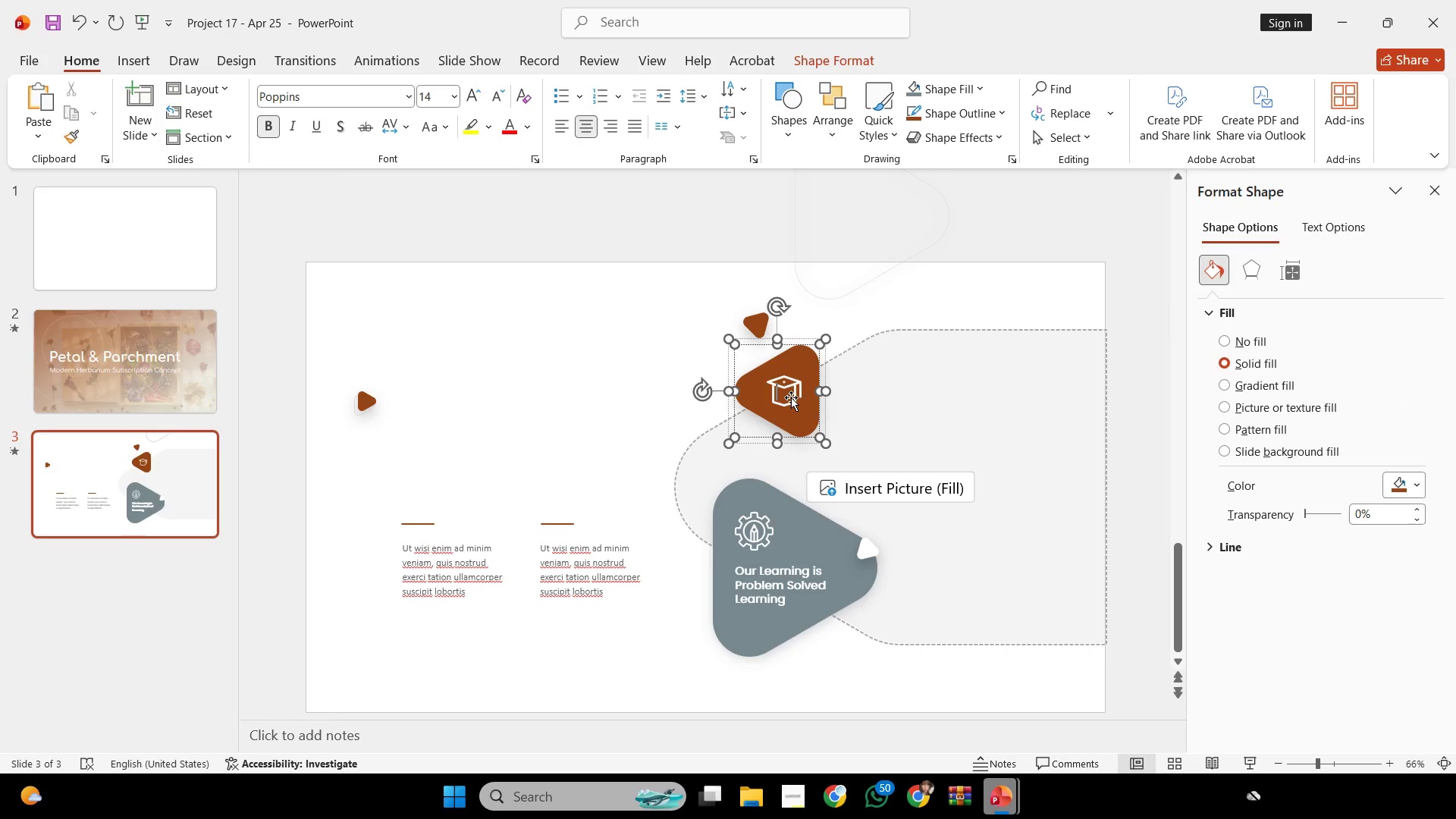 
triple_click([791, 397])
 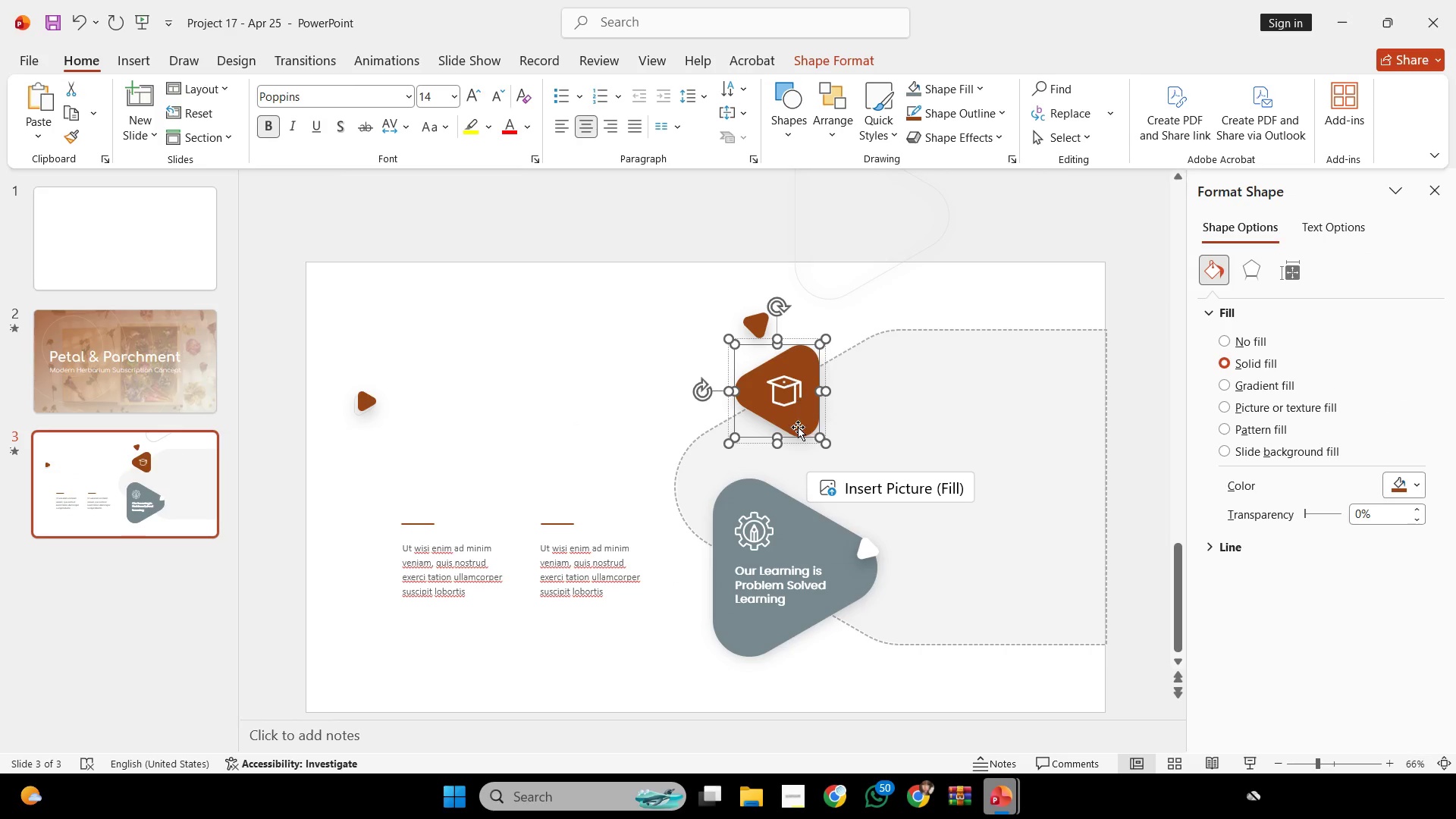 
left_click([809, 596])
 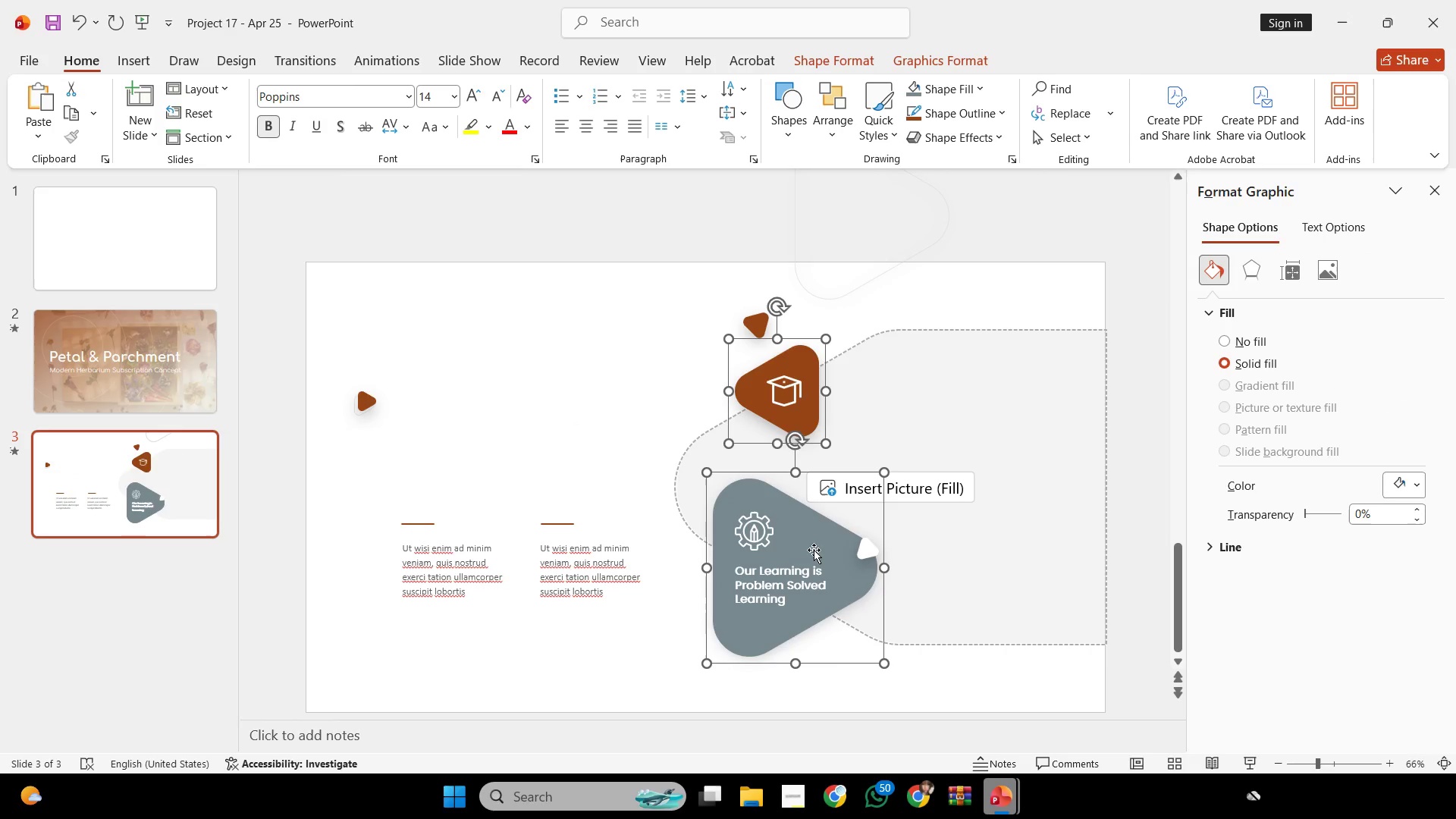 
key(Control+Shift+G)
 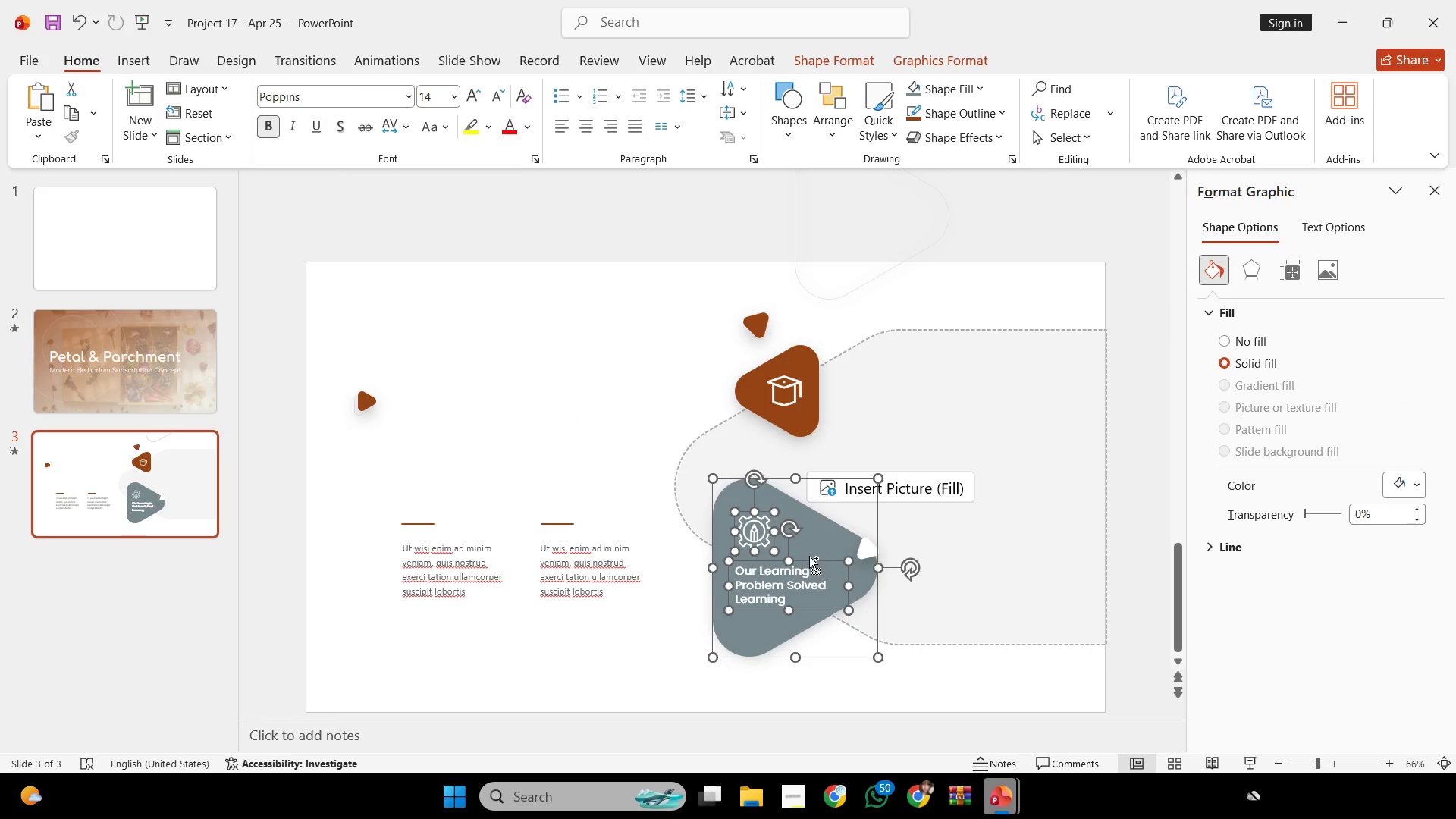 
key(Control+Shift+G)
 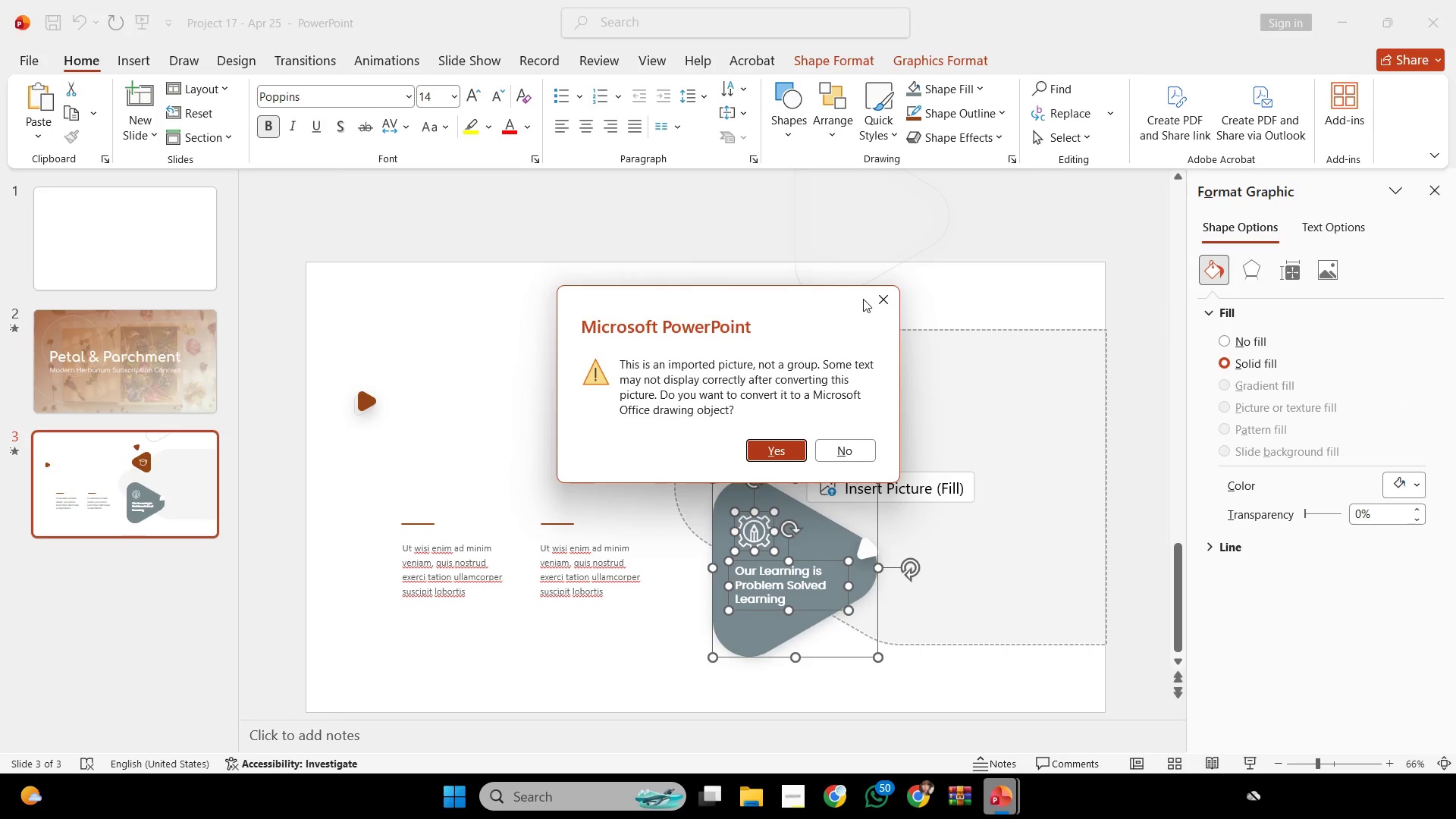 
double_click([870, 298])
 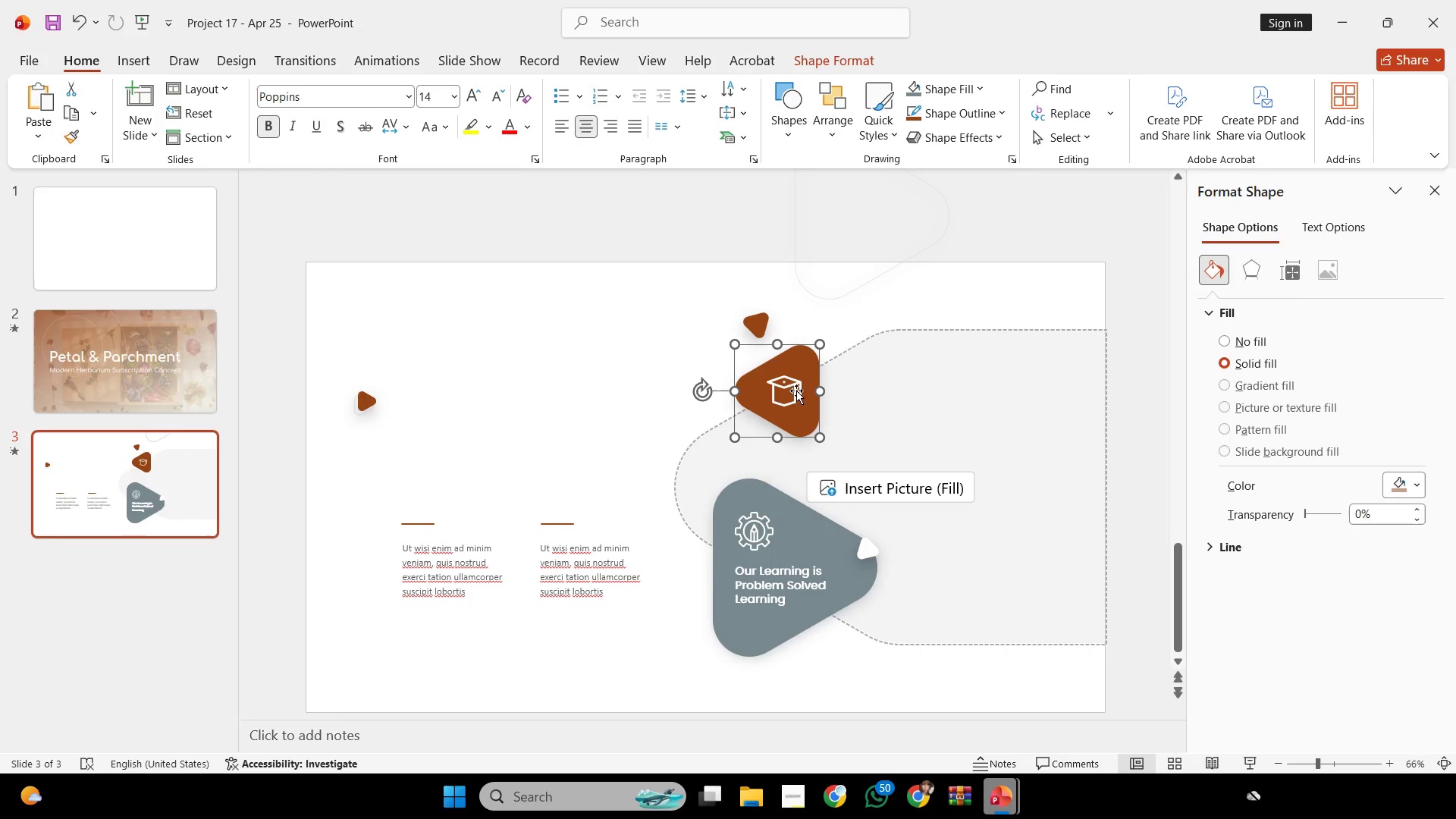 
double_click([796, 397])
 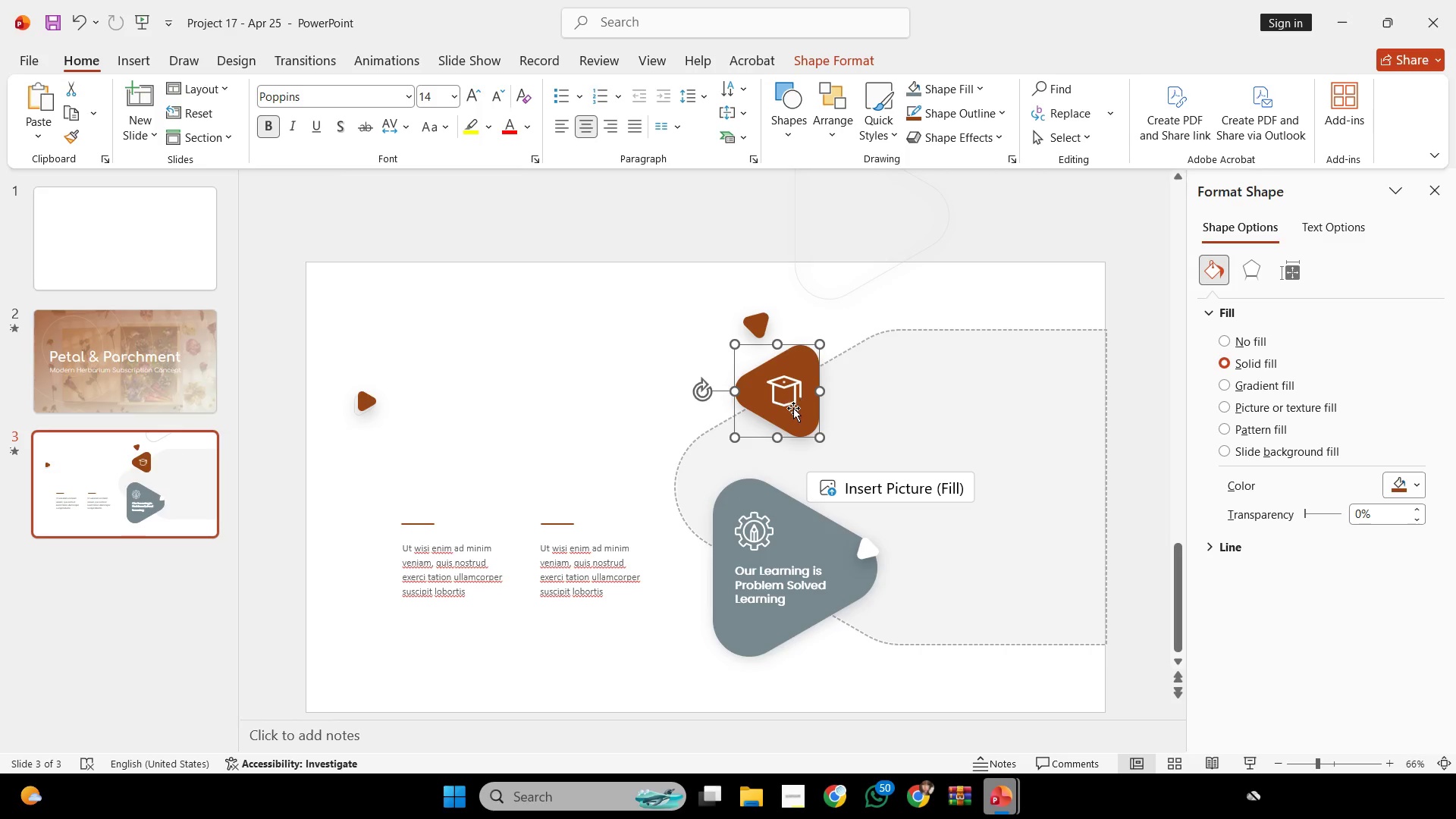 
triple_click([793, 408])
 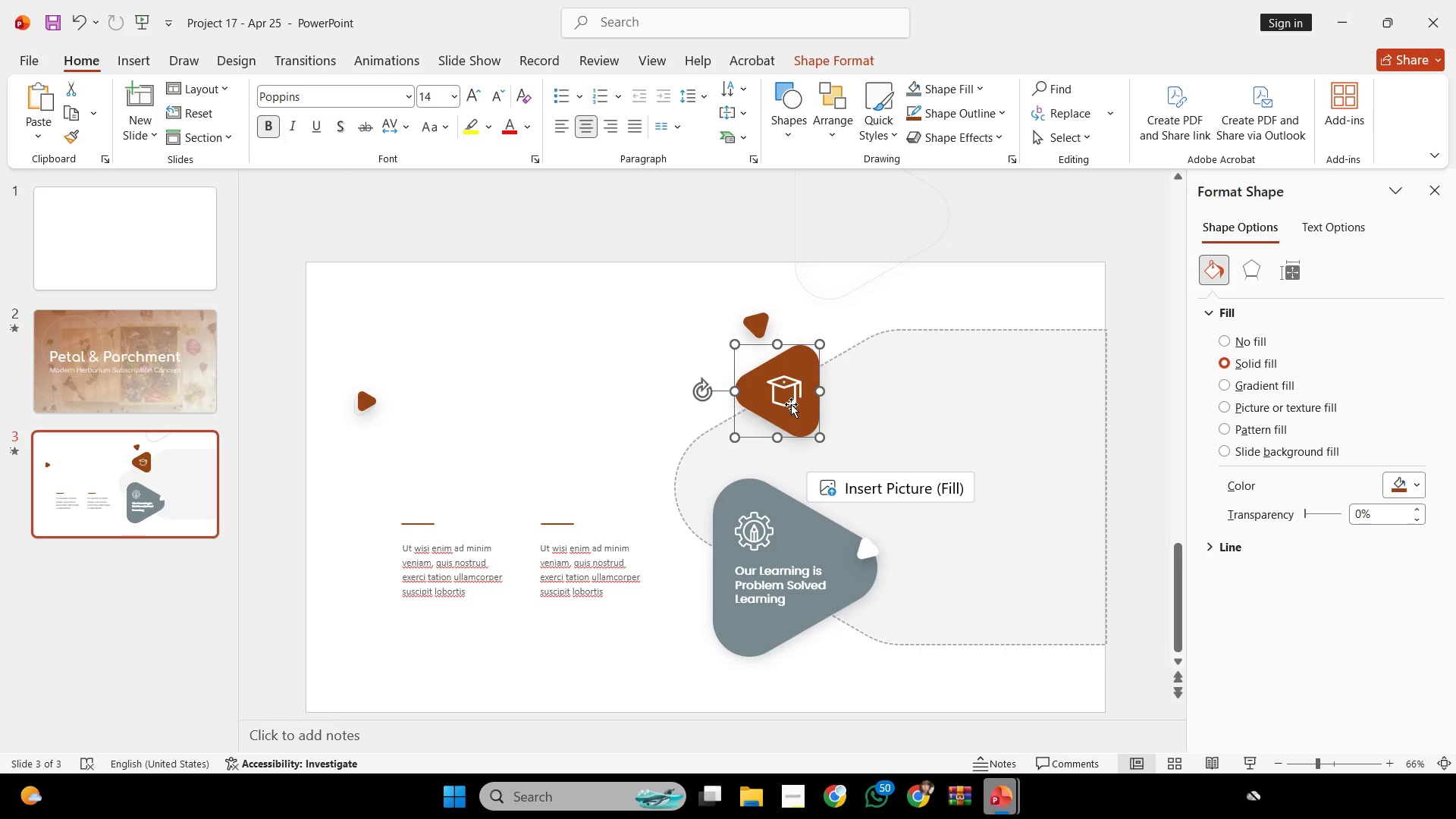 
triple_click([791, 403])
 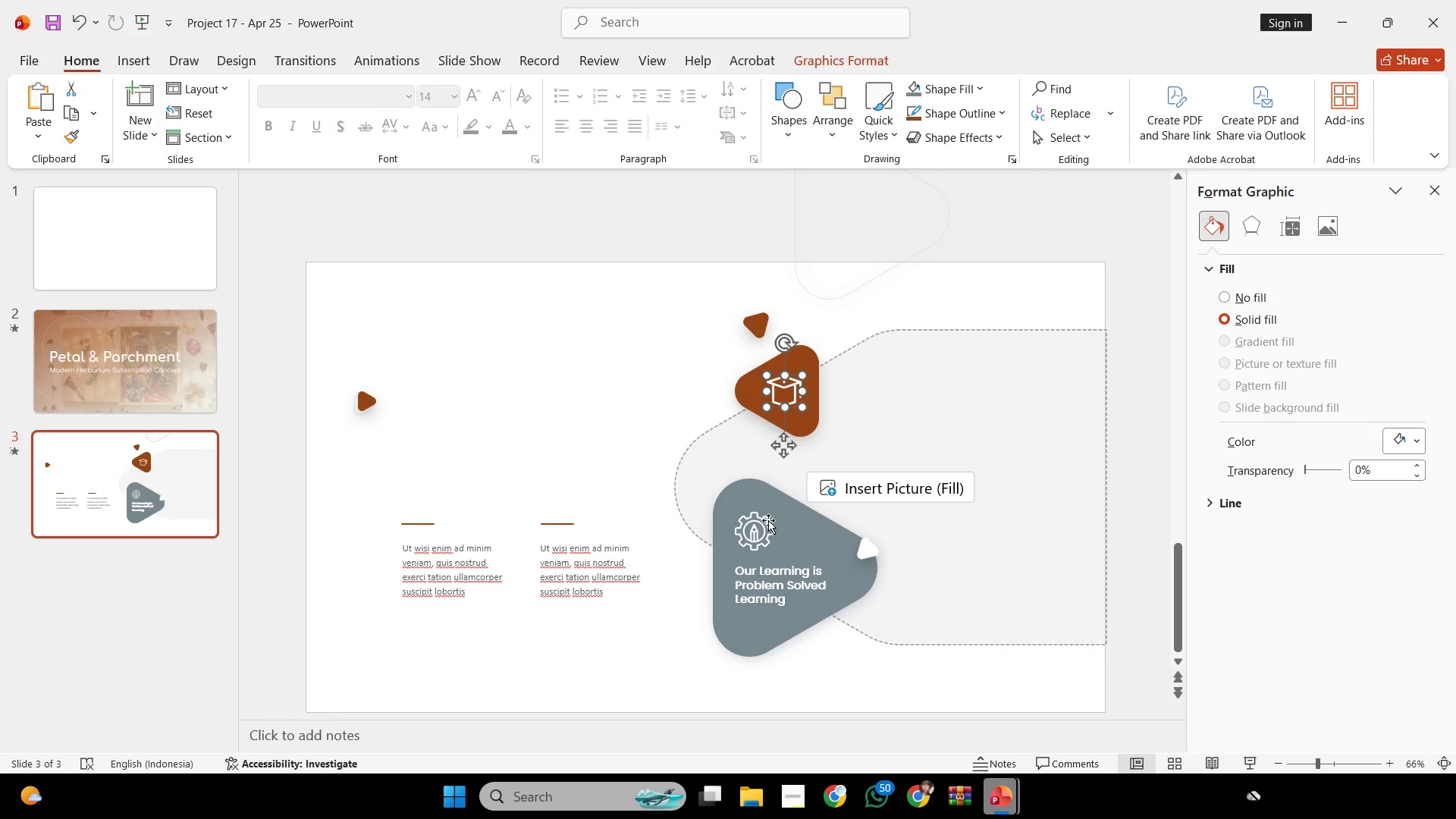 
hold_key(key=ShiftLeft, duration=2.31)
double_click([758, 541])
 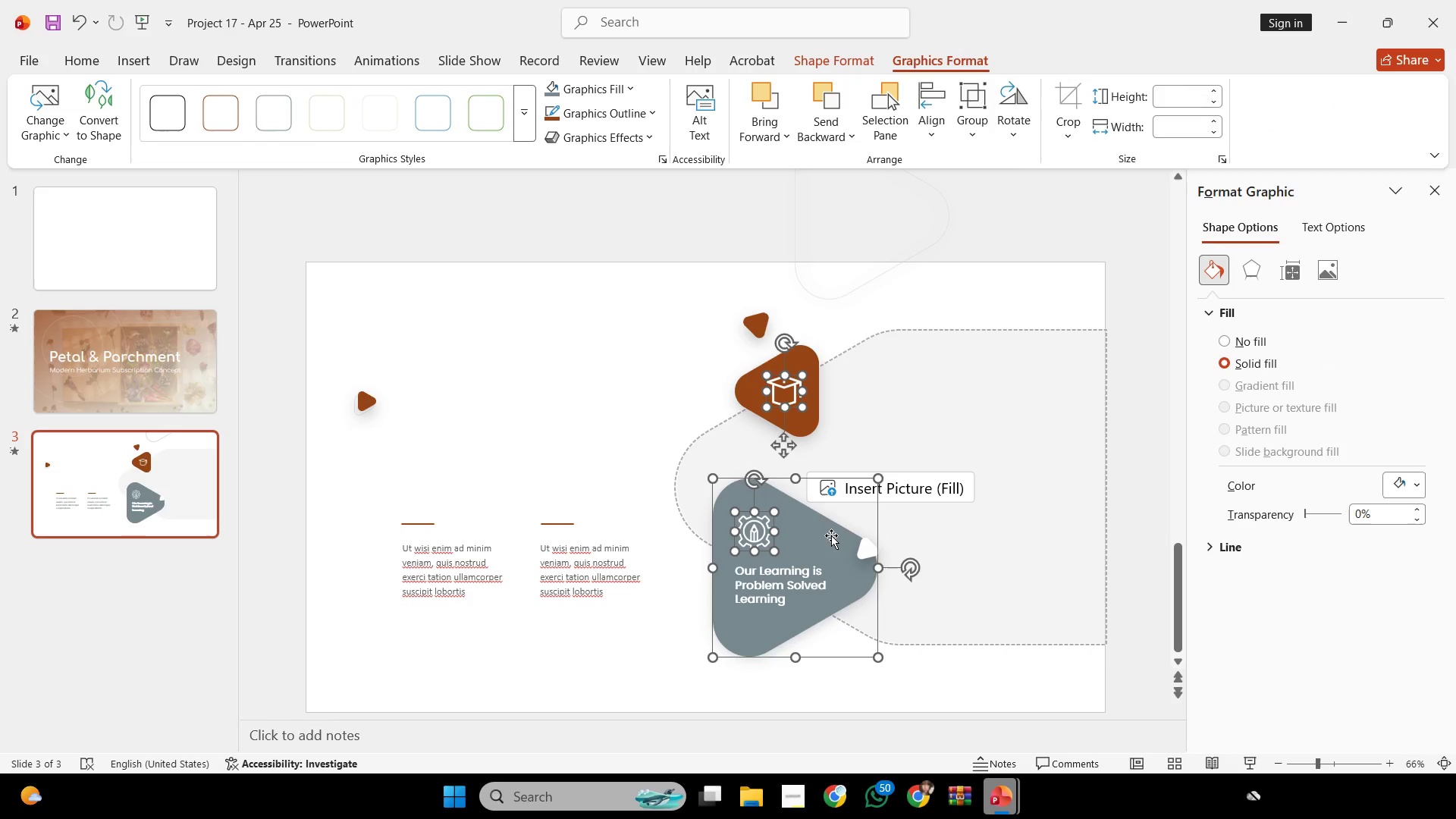 
left_click([803, 538])
 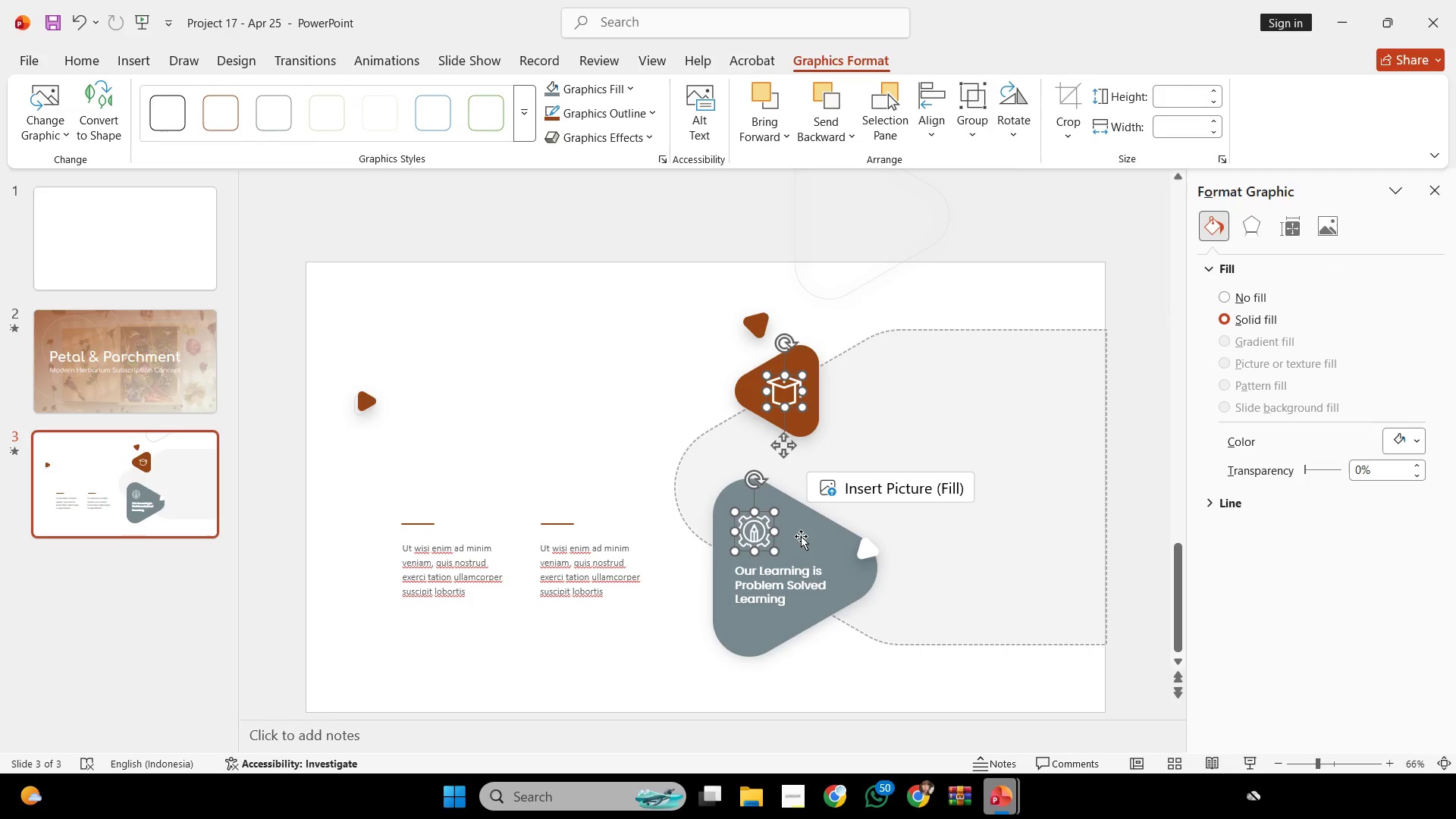 
key(Backspace)
 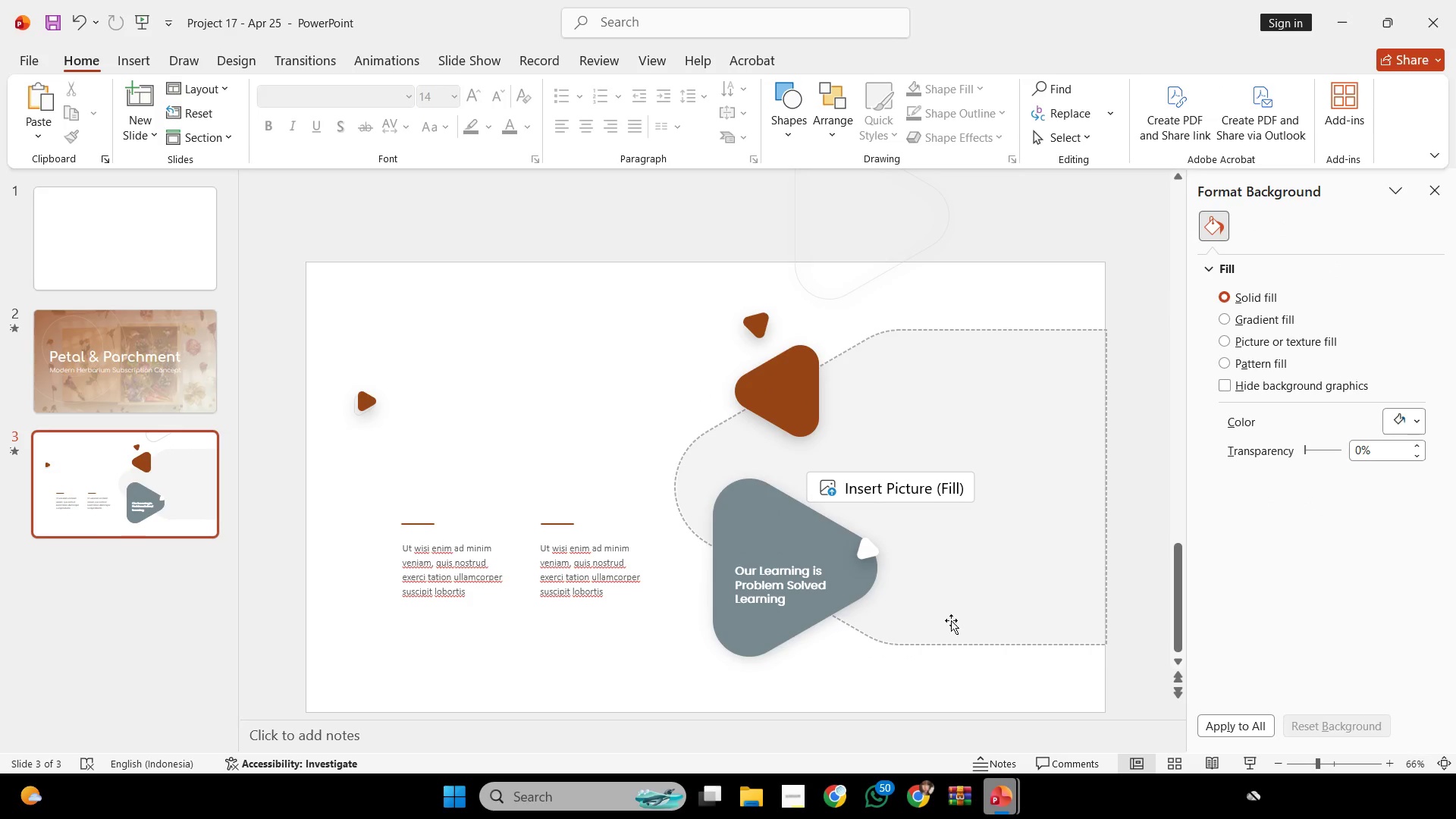 
left_click([840, 795])
 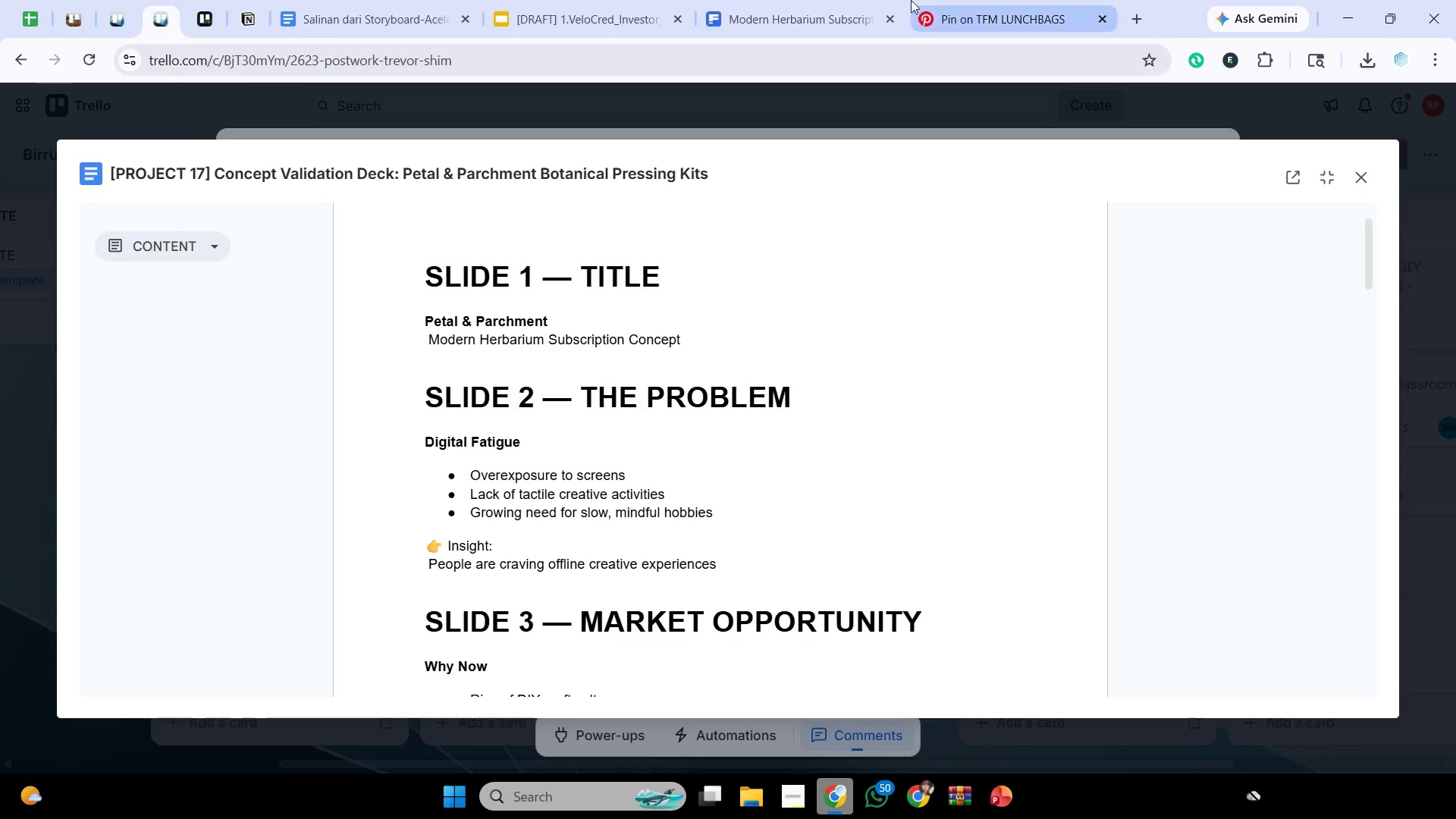 
left_click([795, 0])
 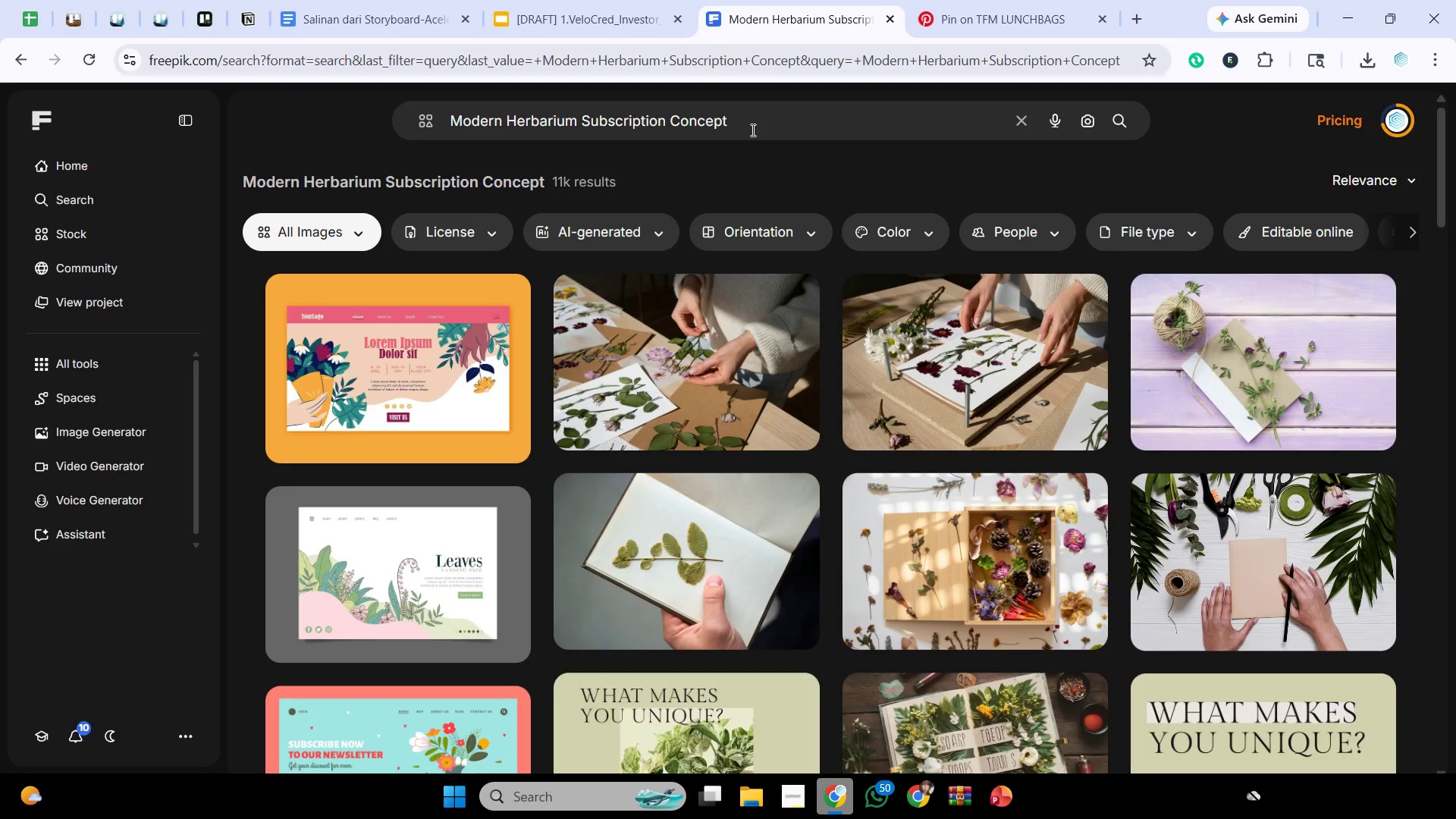 
scroll: coordinate [846, 253], scroll_direction: down, amount: 8.0
 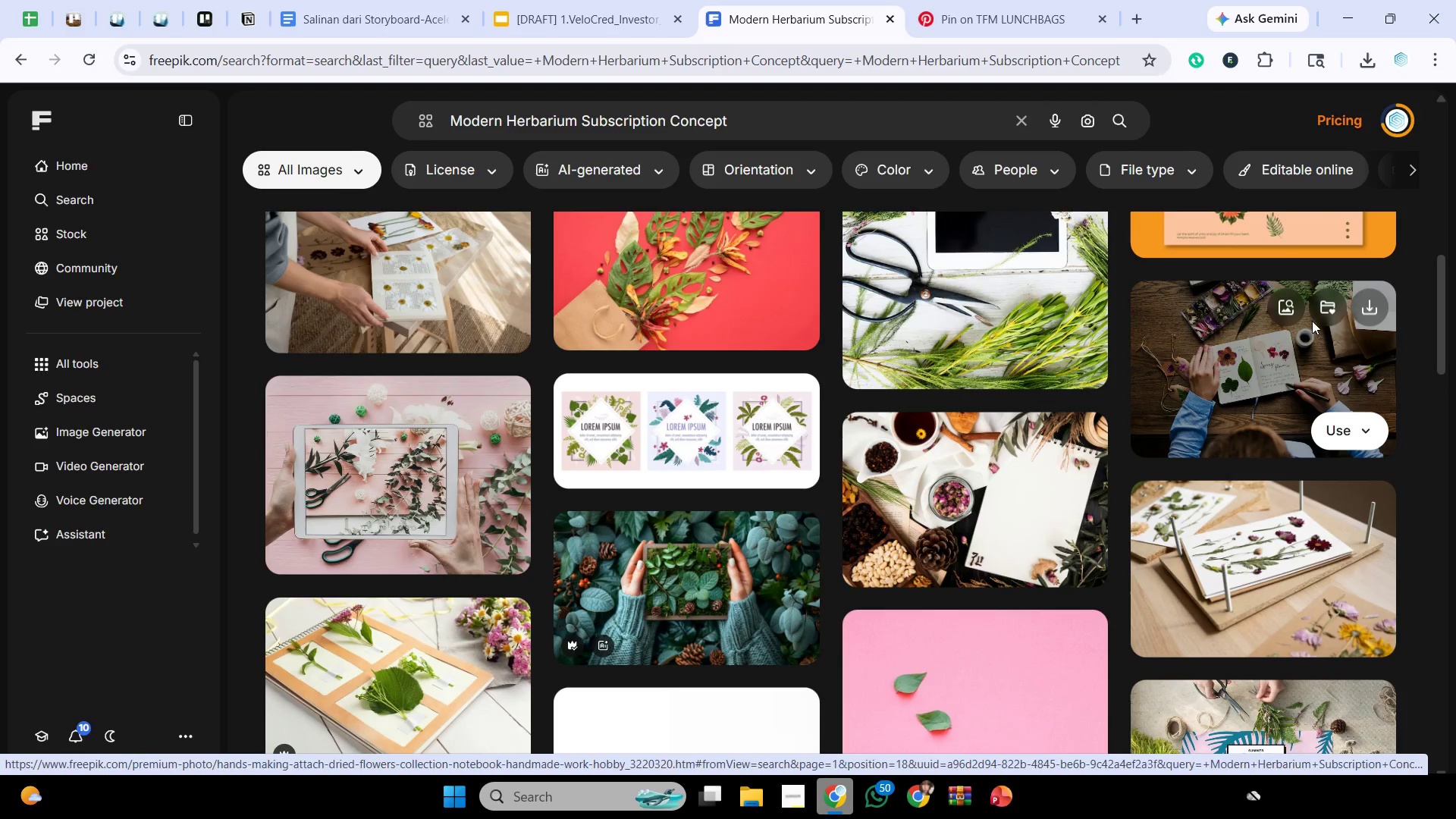 
left_click([1353, 312])
 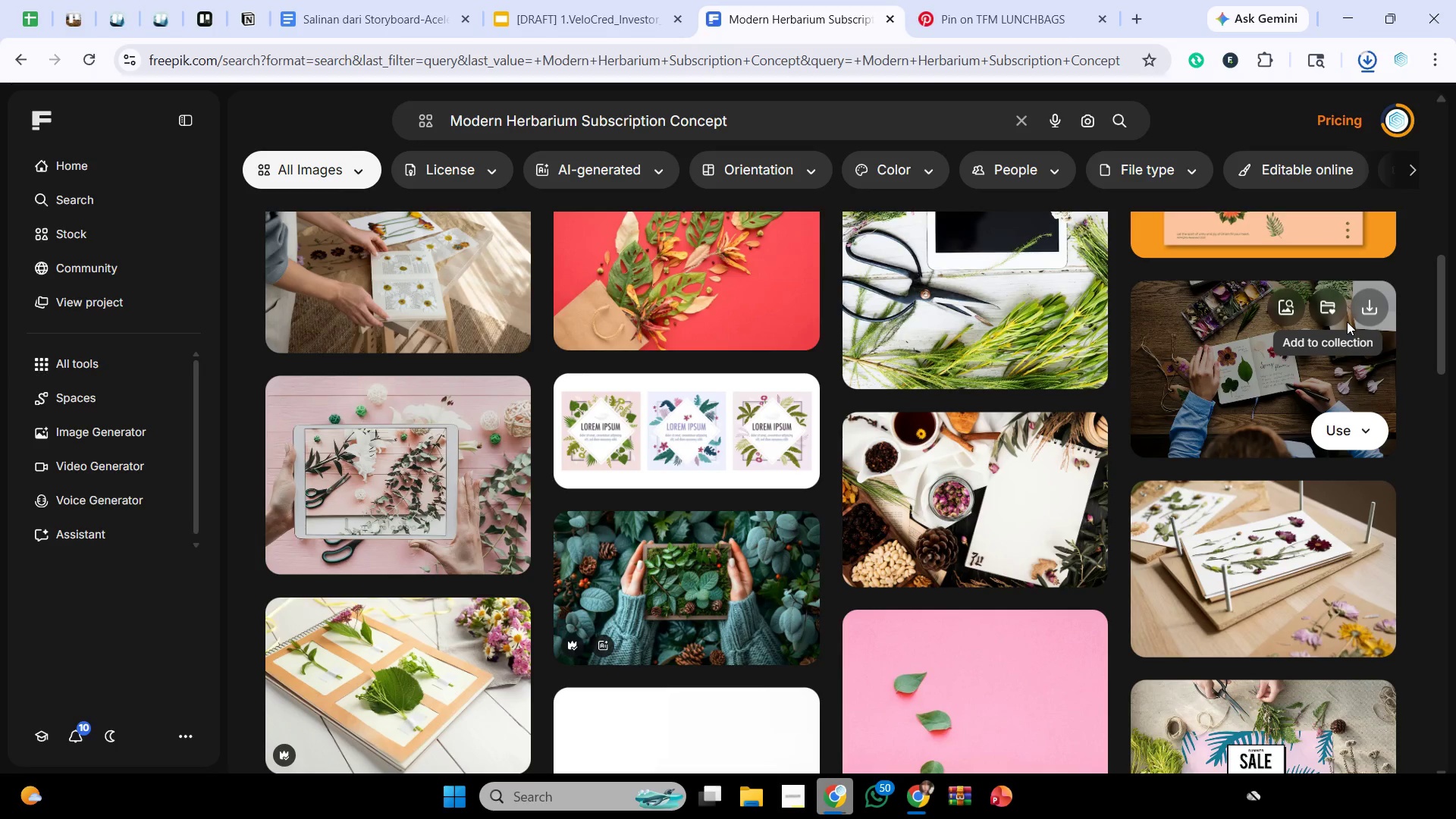 
wait(19.73)
 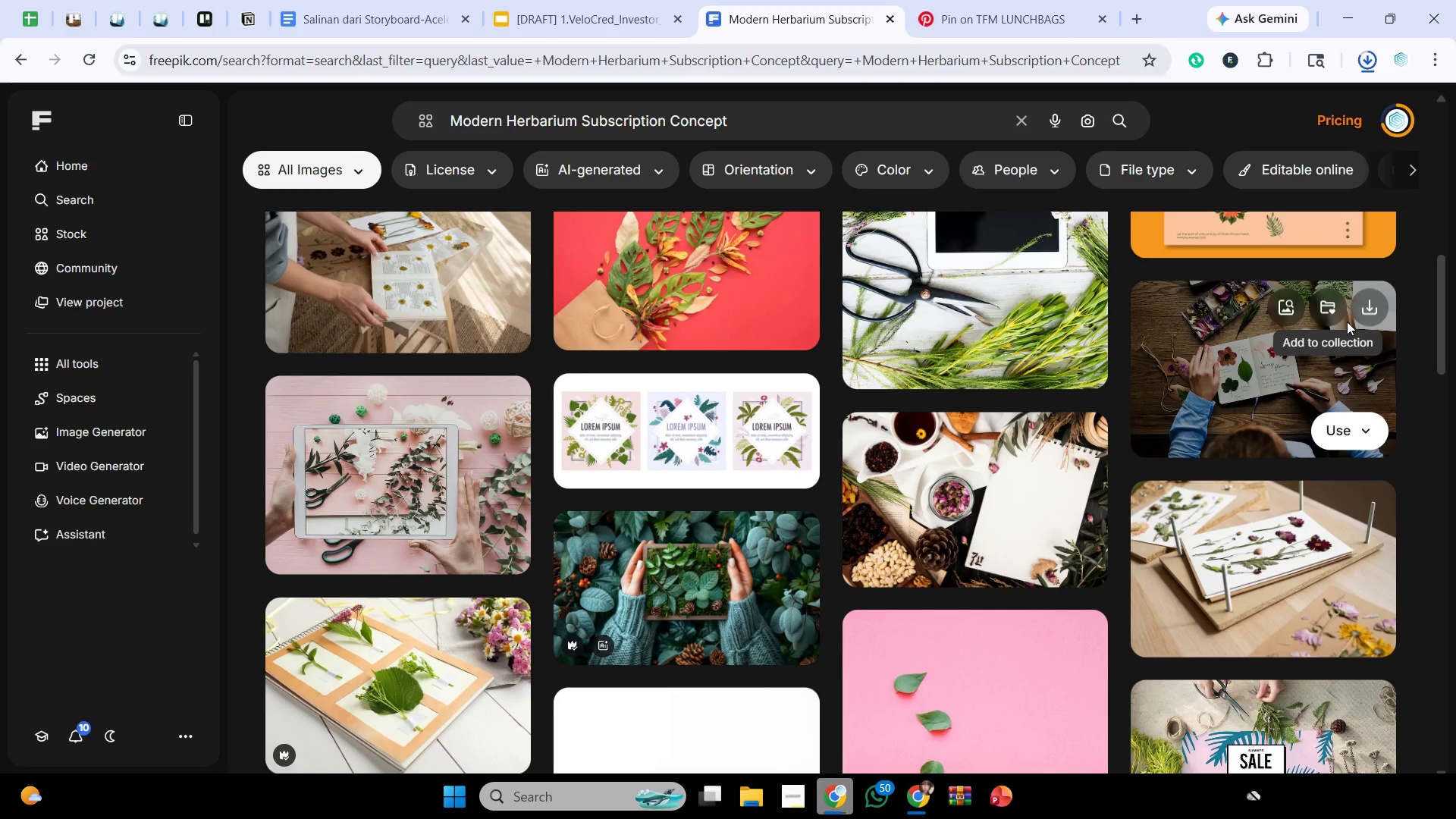 
left_click([1224, 391])
 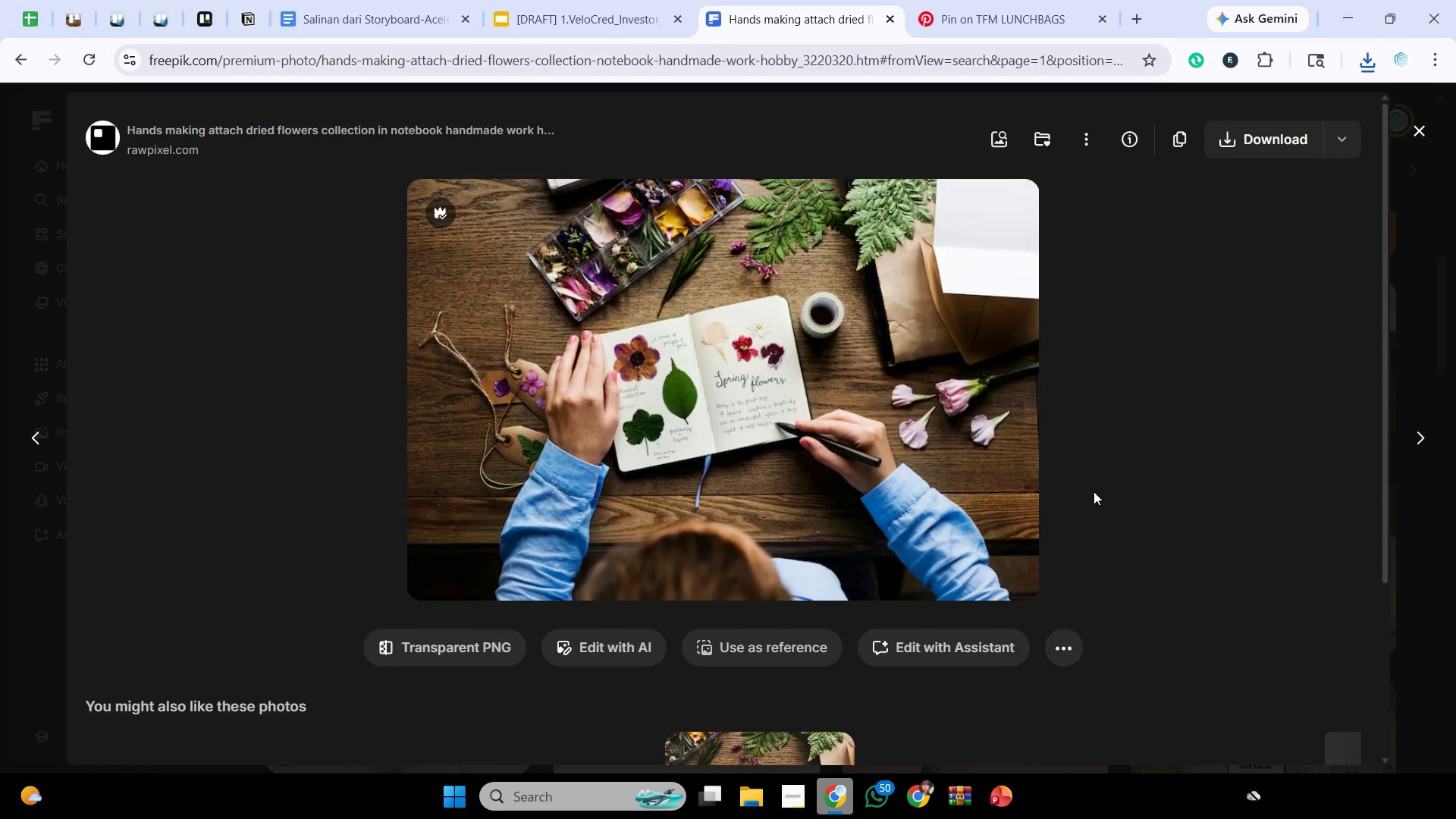 
scroll: coordinate [1090, 479], scroll_direction: down, amount: 3.0
 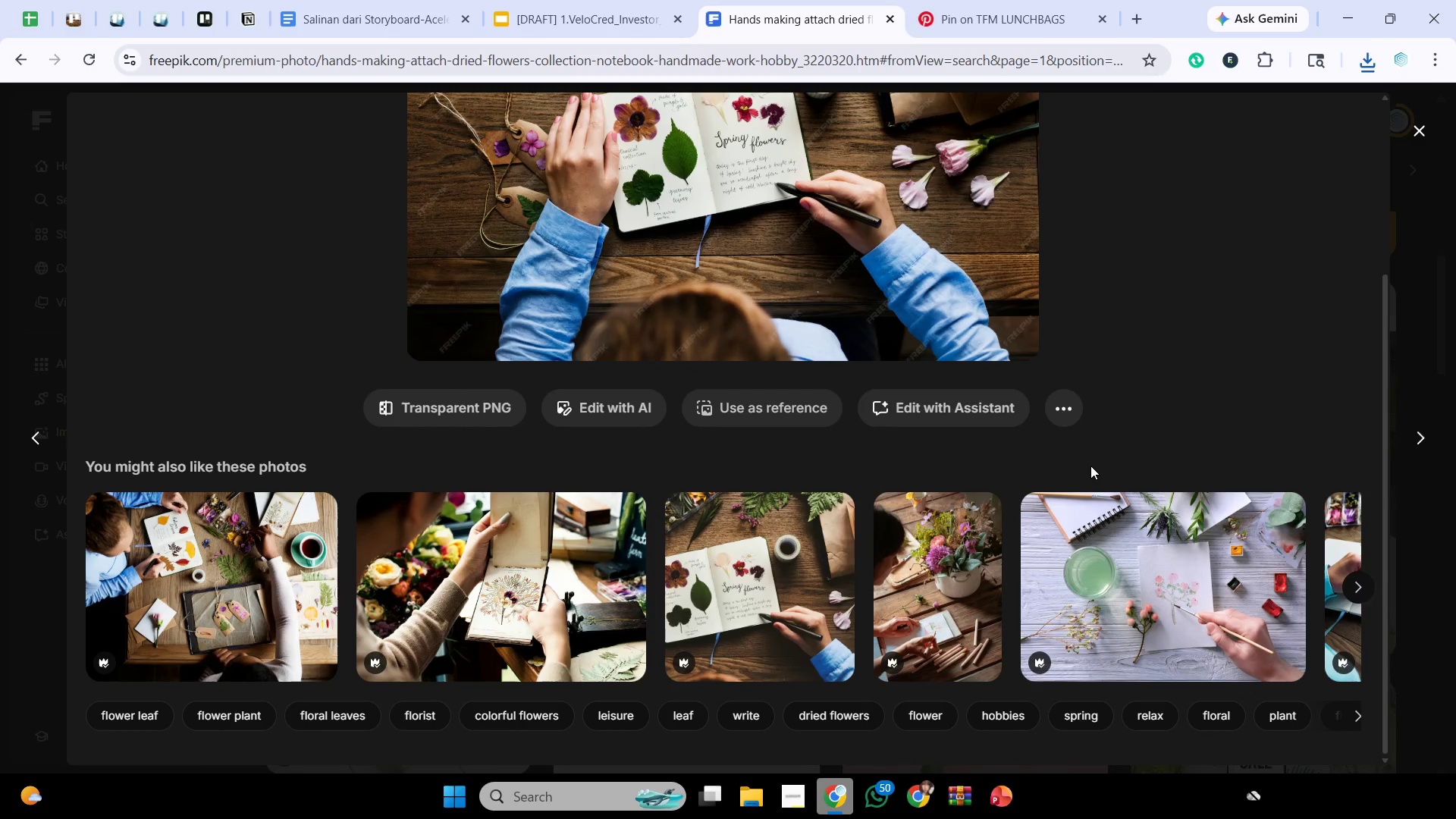 
scroll: coordinate [1090, 466], scroll_direction: up, amount: 2.0
 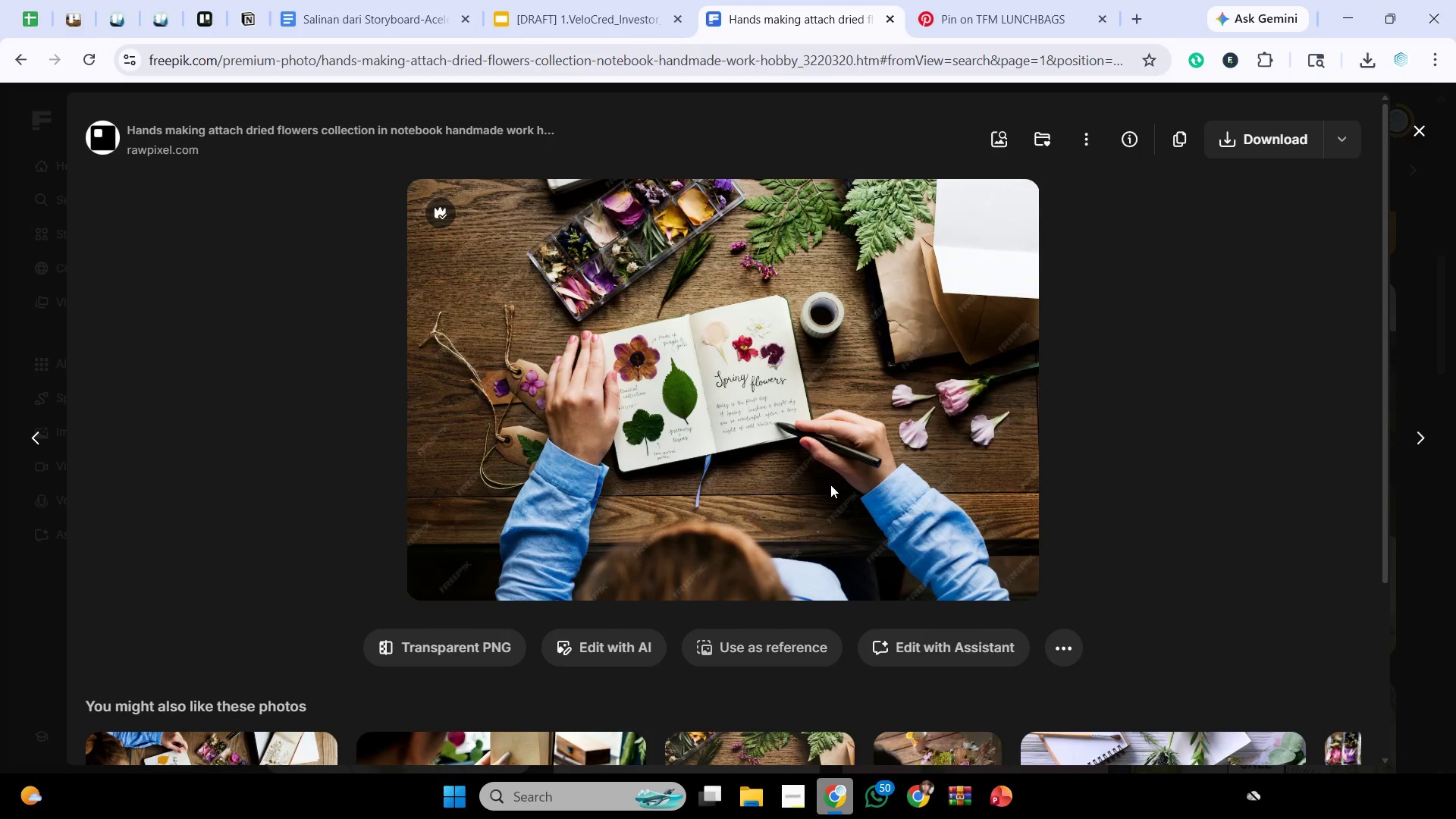 
wait(74.56)
 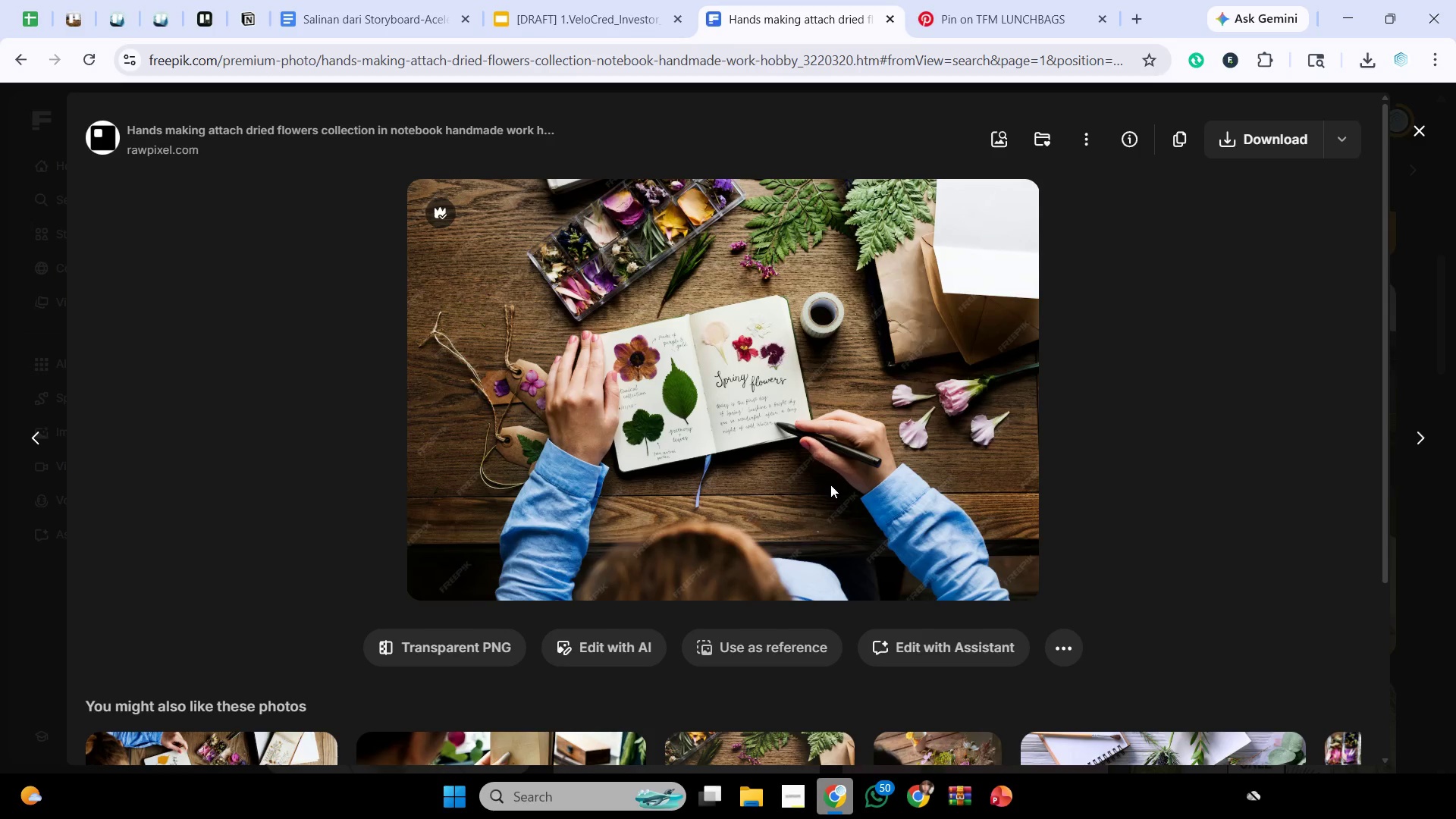 
left_click([1008, 812])
 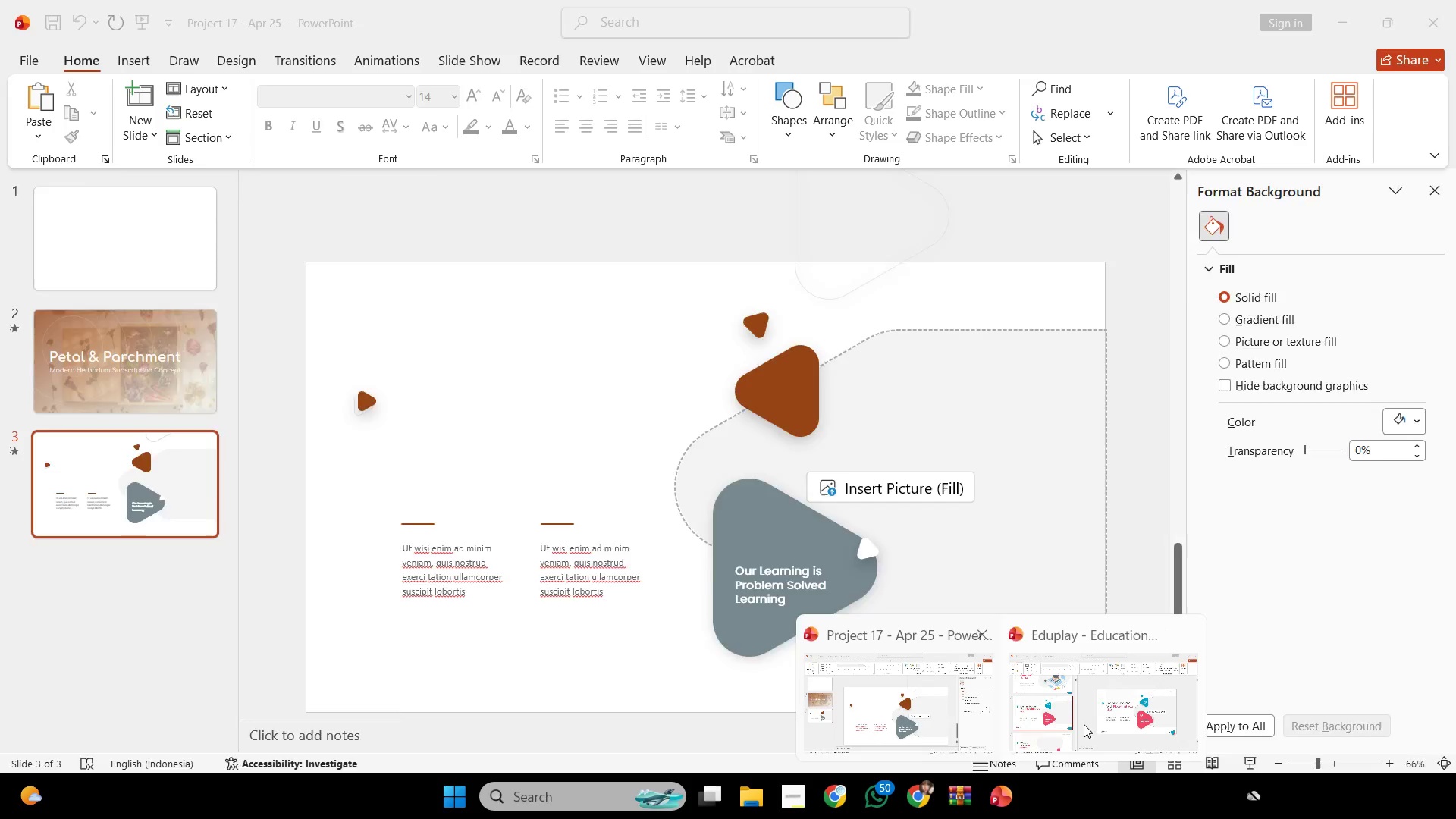 
left_click([868, 715])
 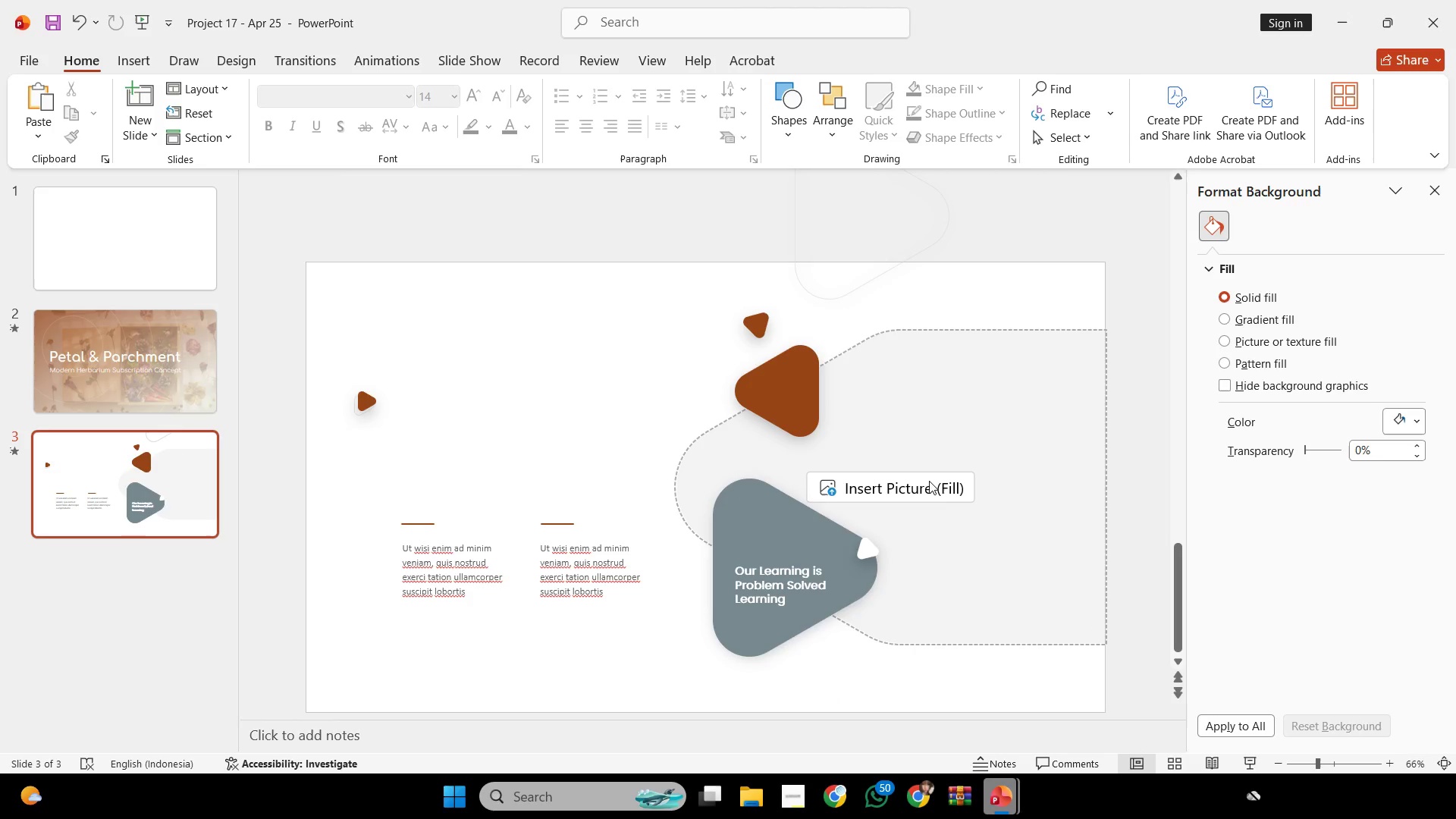 
left_click([929, 481])
 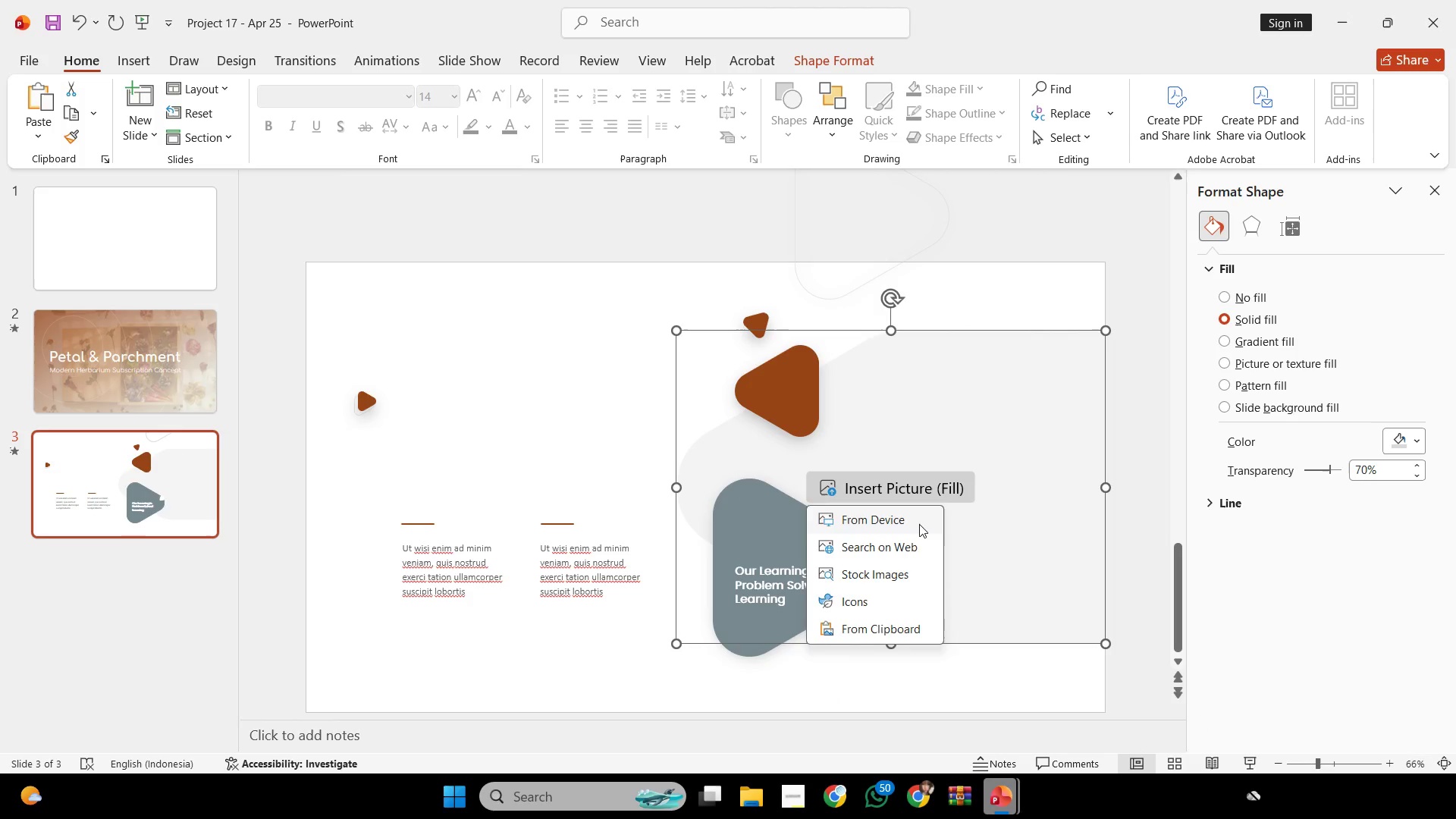 
left_click([919, 524])
 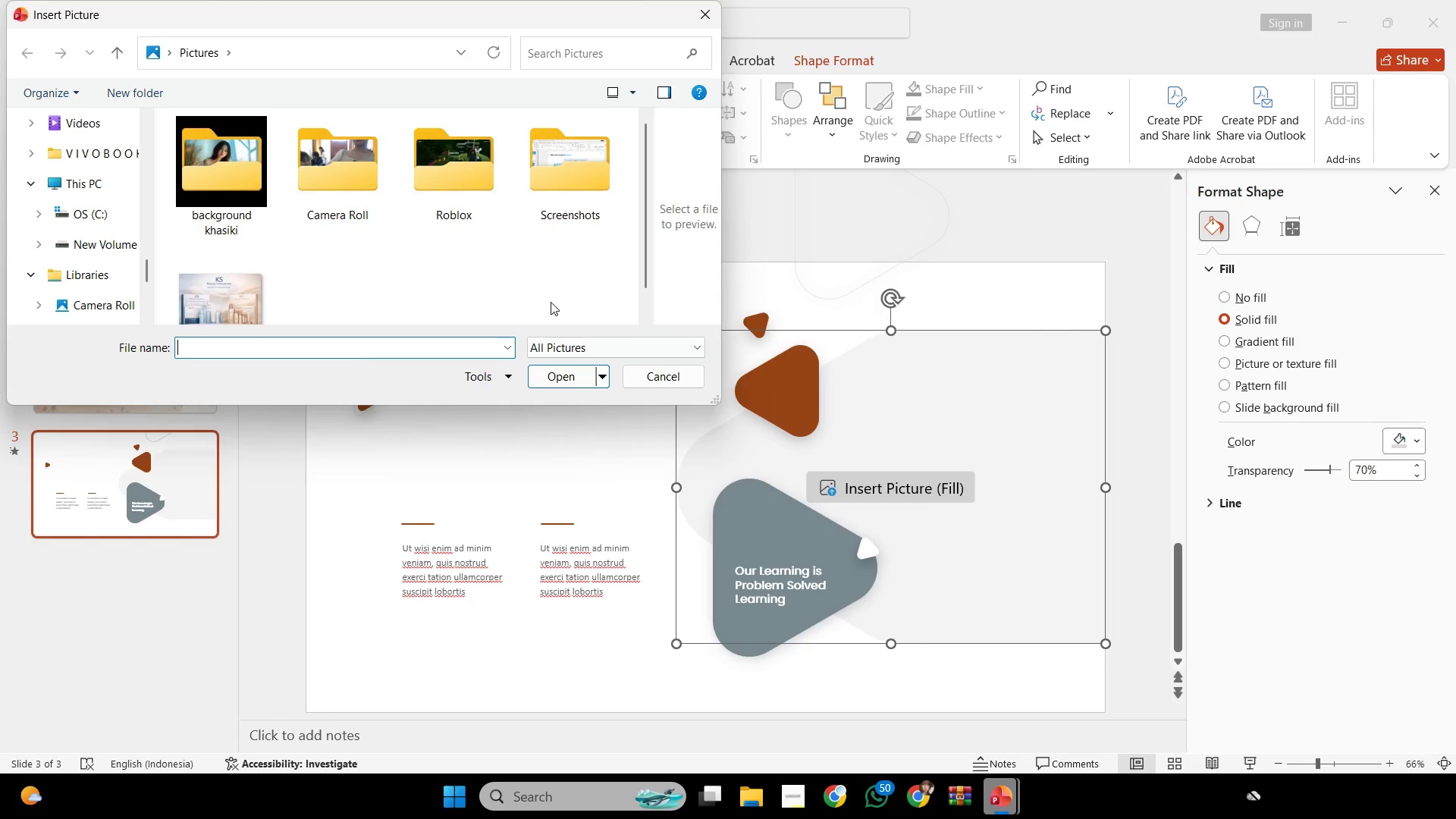 
scroll: coordinate [93, 243], scroll_direction: up, amount: 5.0
 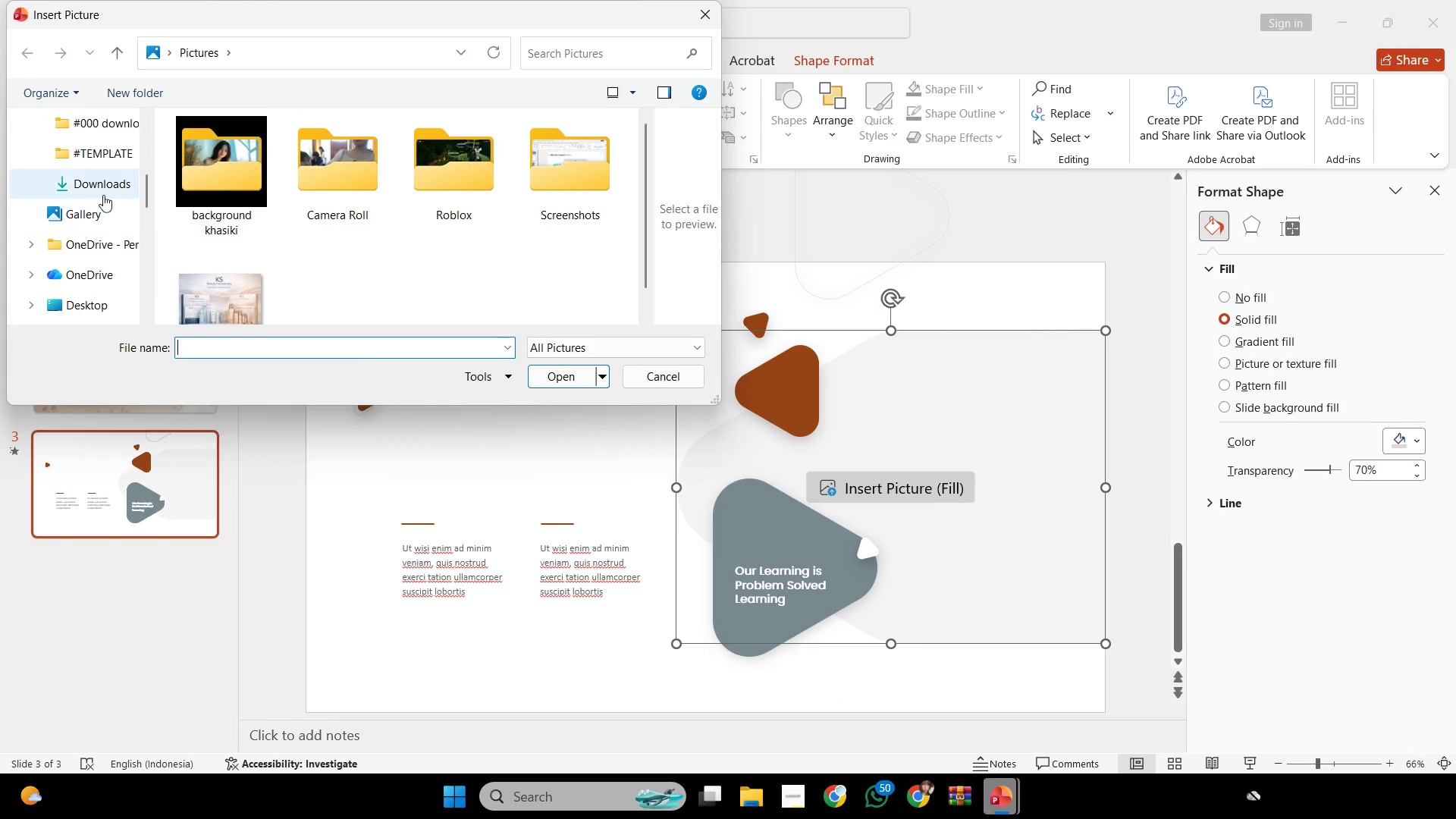 
left_click([103, 190])
 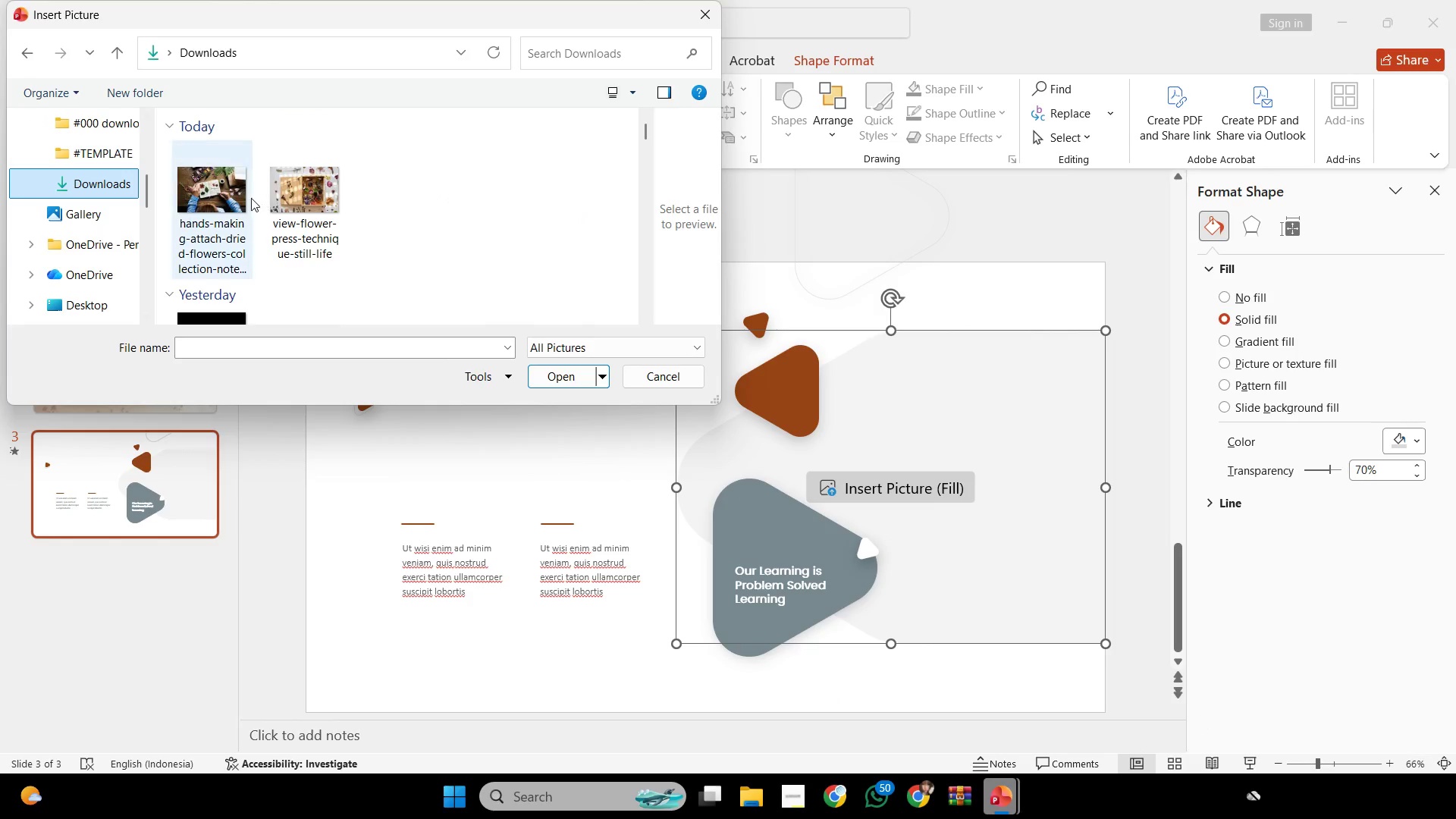 
double_click([251, 198])
 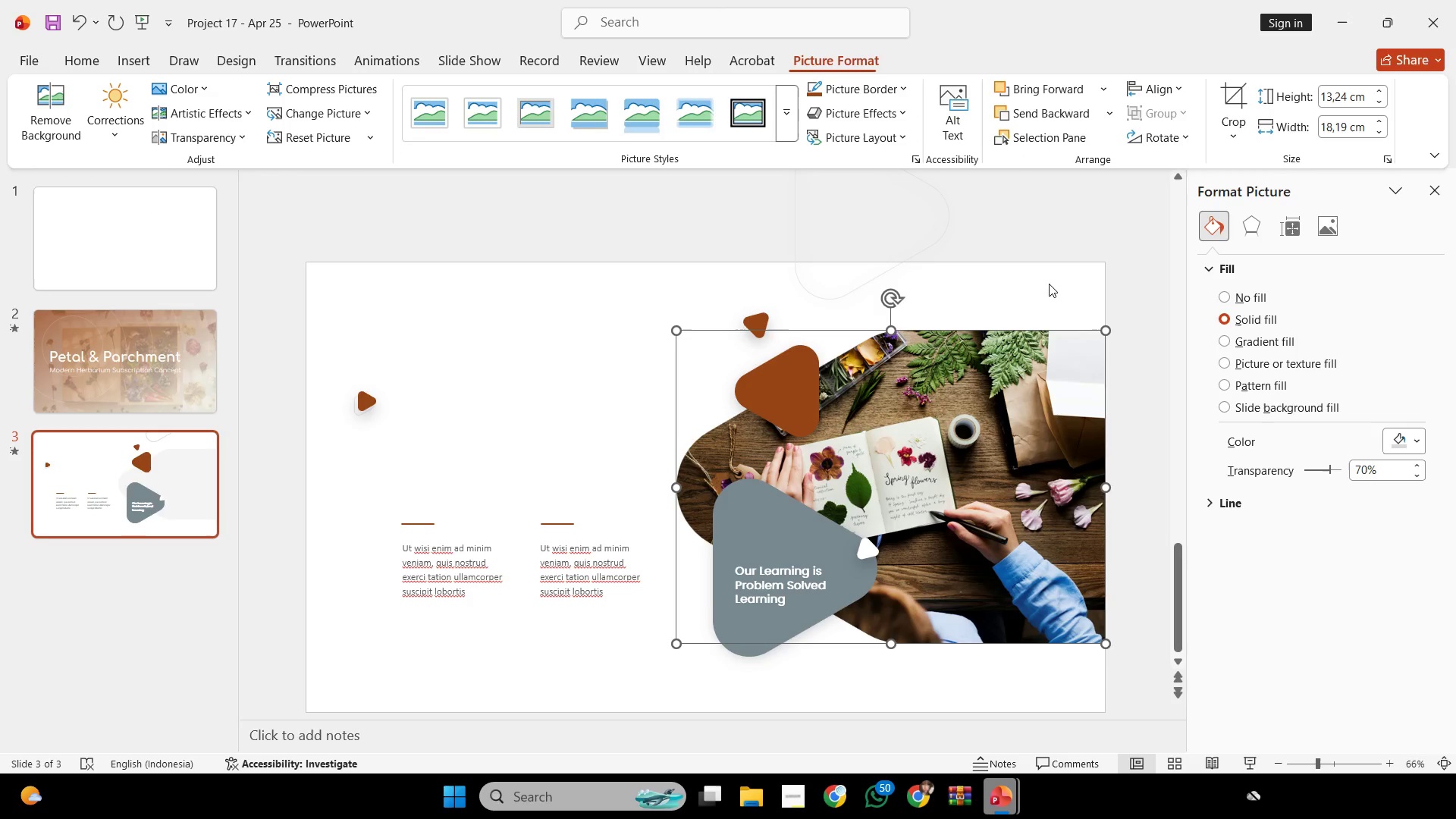 
double_click([1049, 284])
 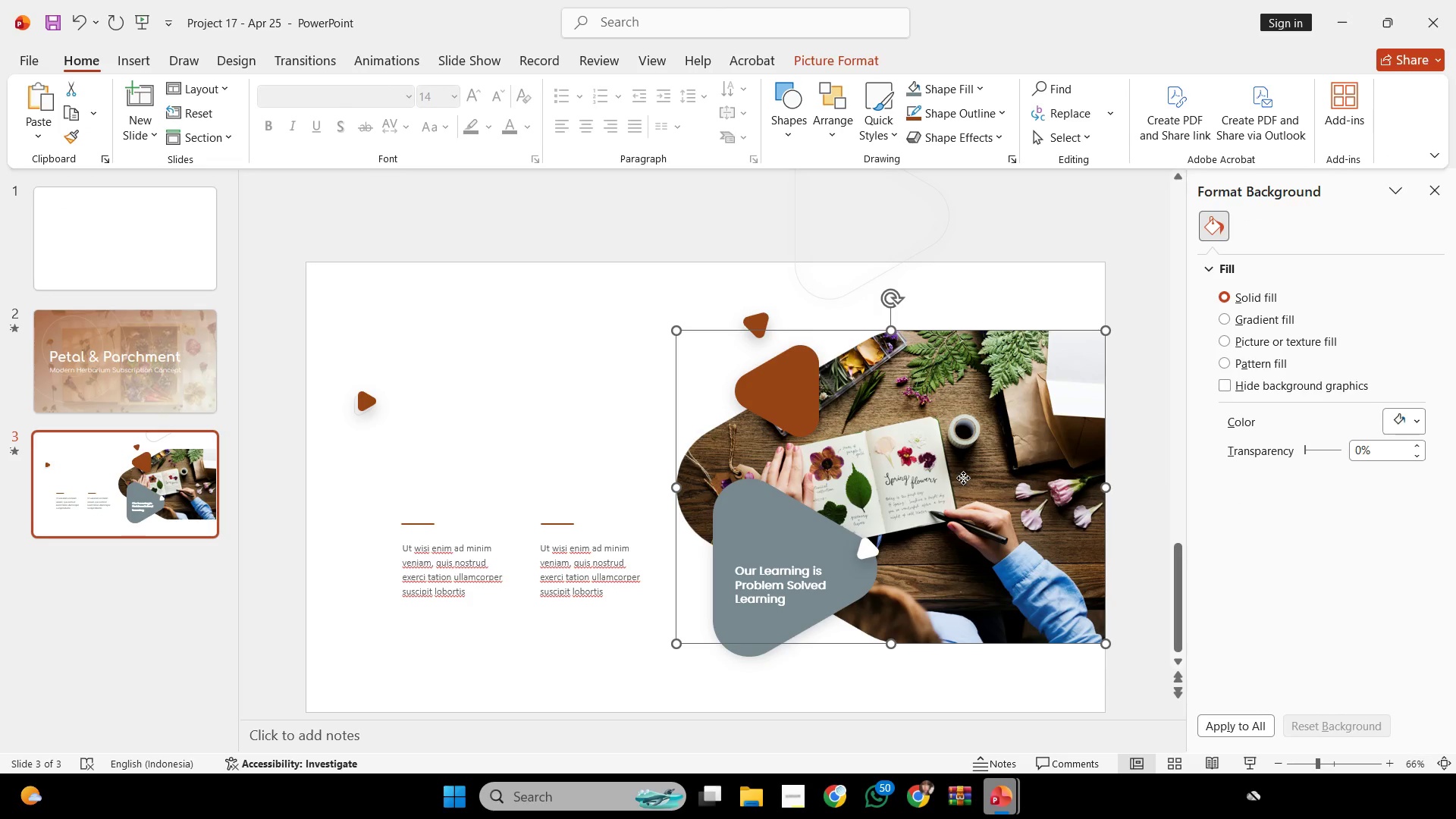 
double_click([963, 478])
 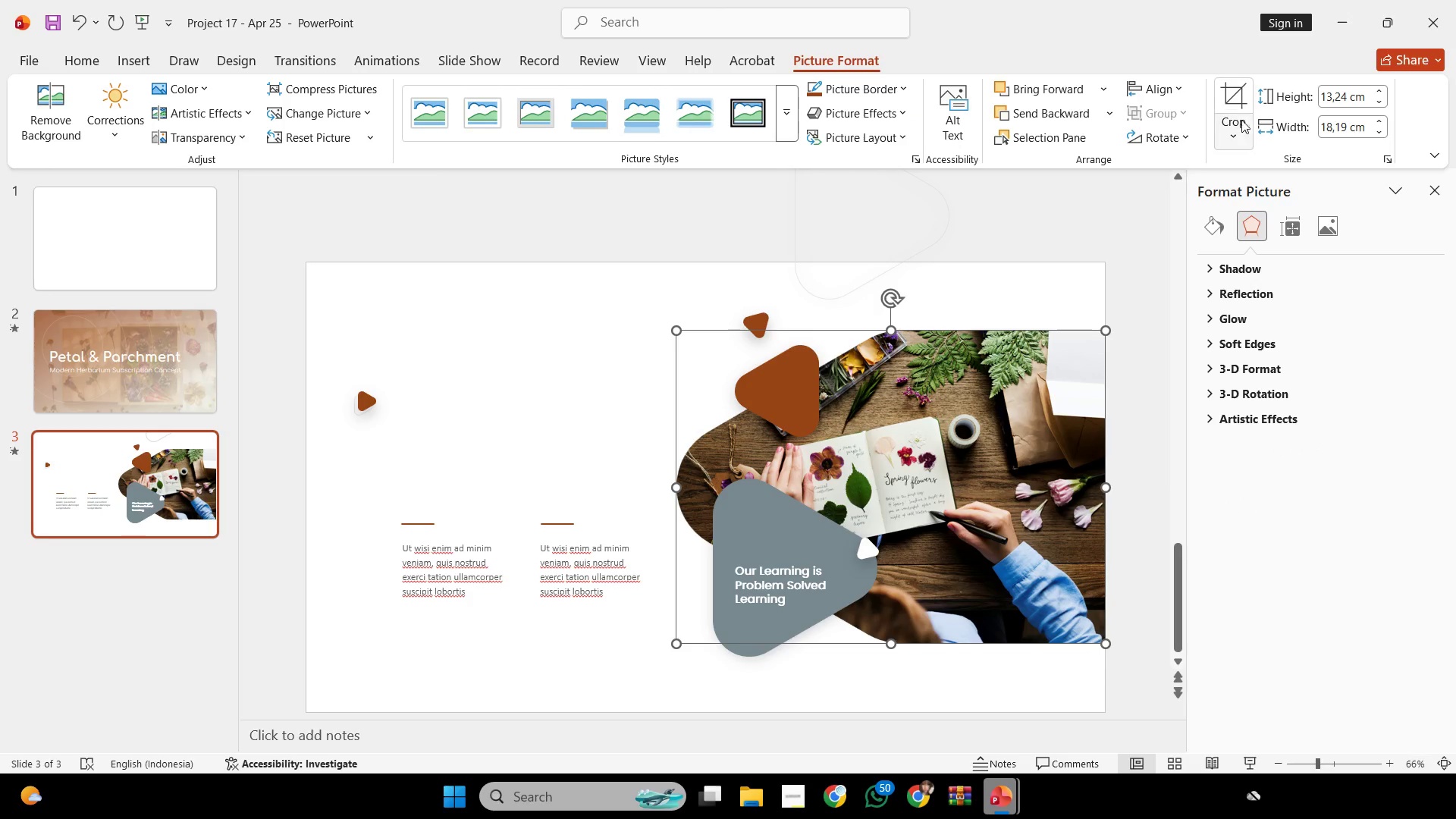 
left_click([1232, 107])
 